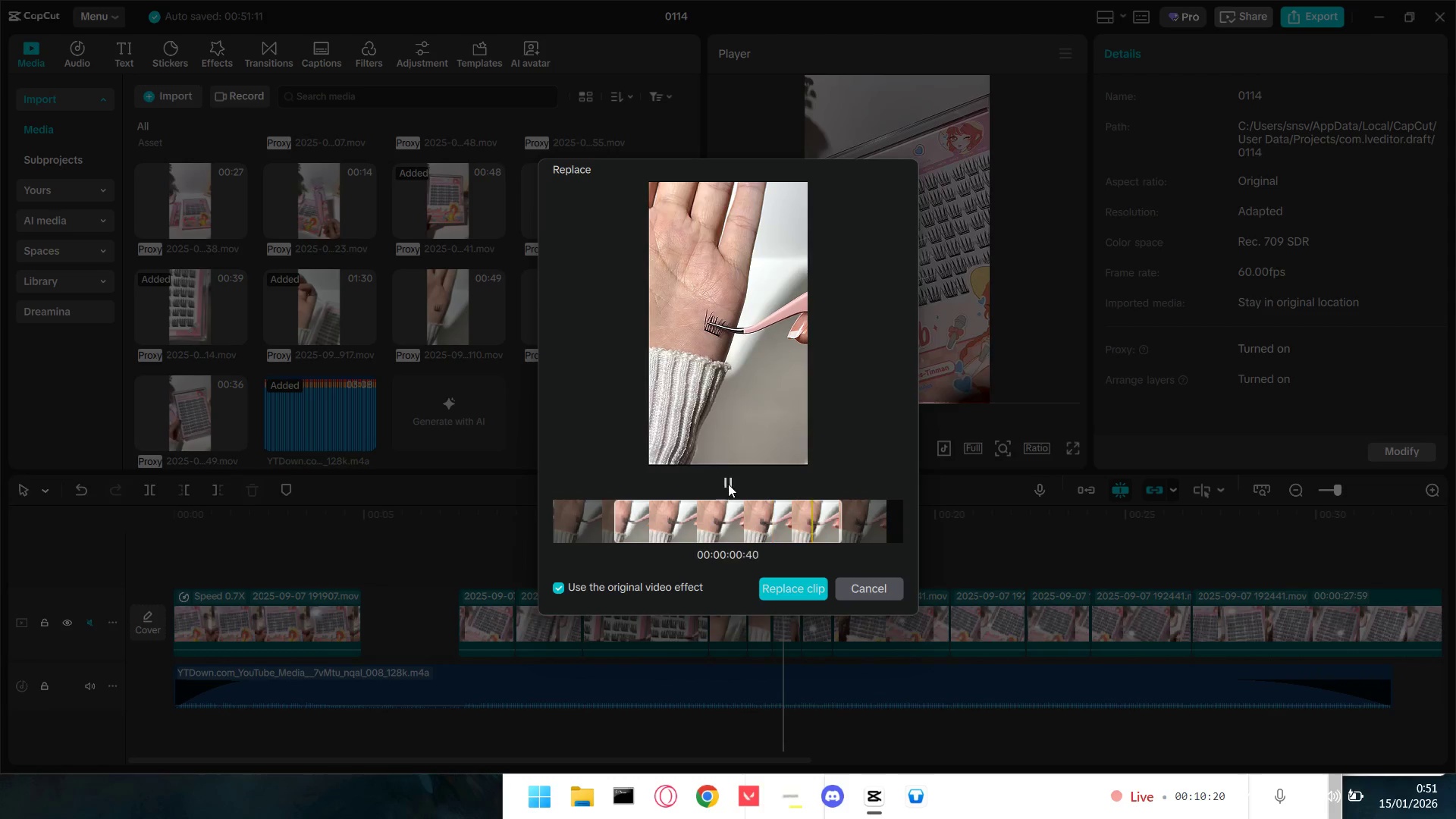 
left_click_drag(start_coordinate=[773, 519], to_coordinate=[707, 521])
 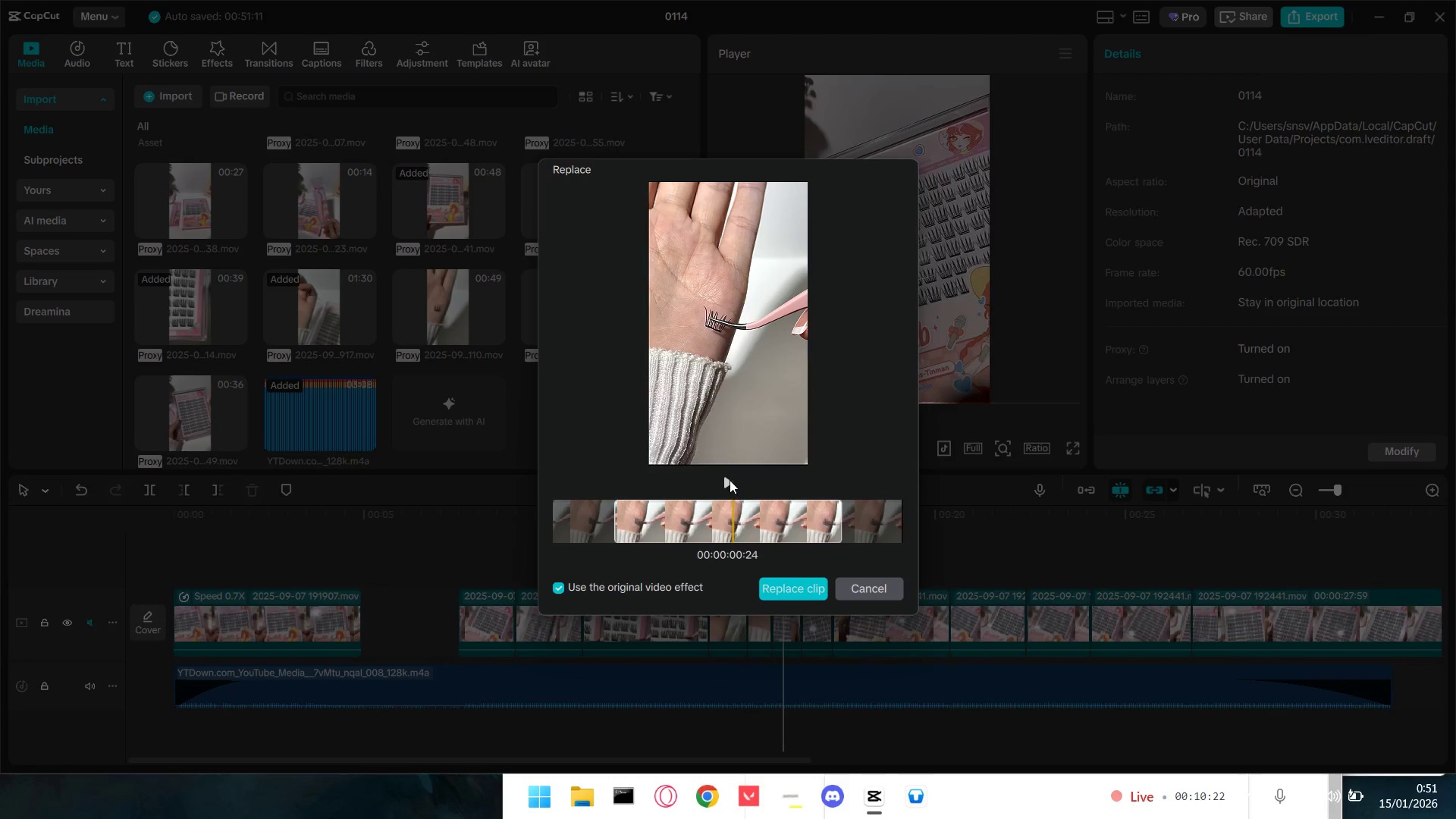 
left_click([729, 480])
 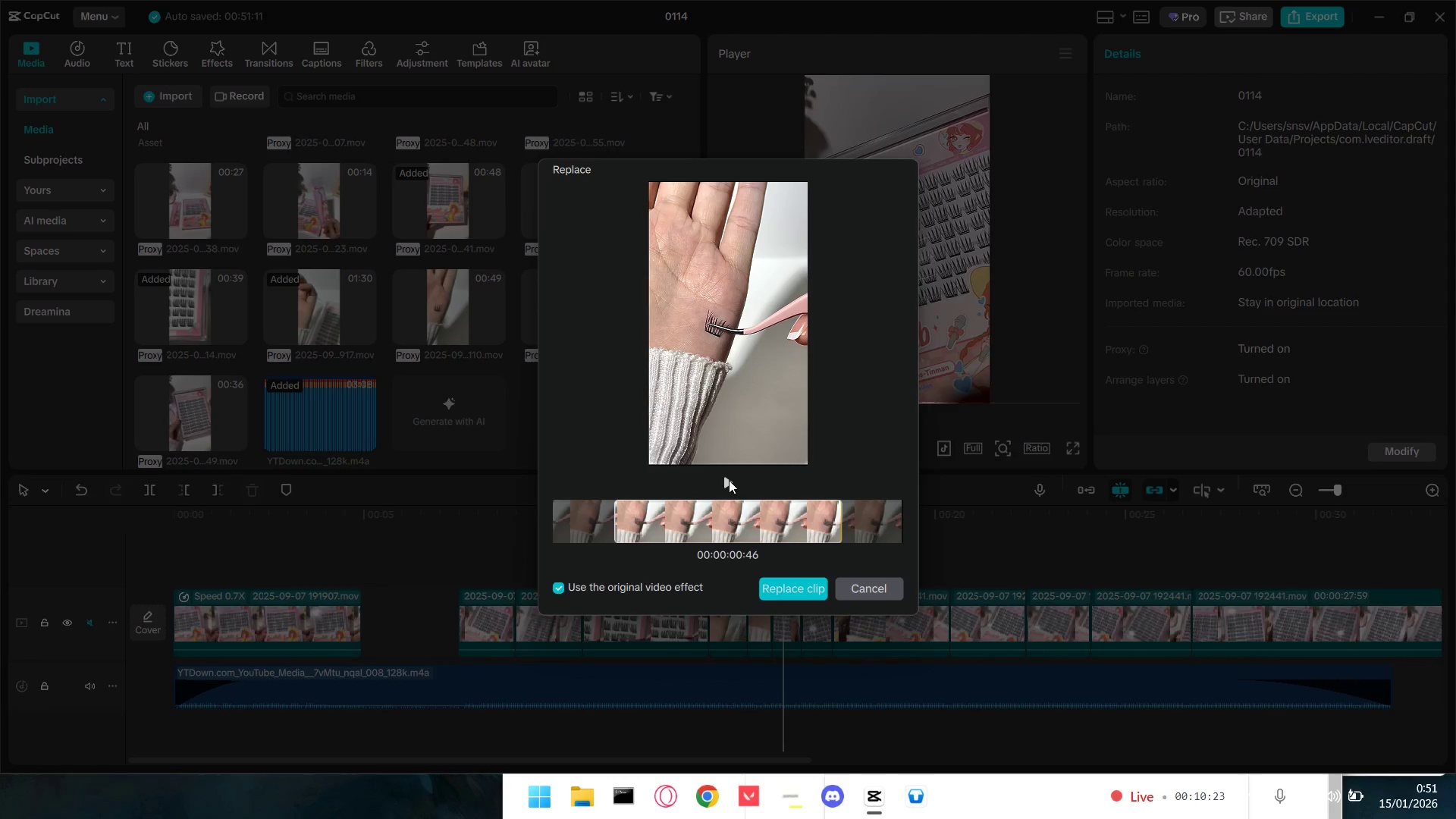 
left_click_drag(start_coordinate=[778, 517], to_coordinate=[631, 524])
 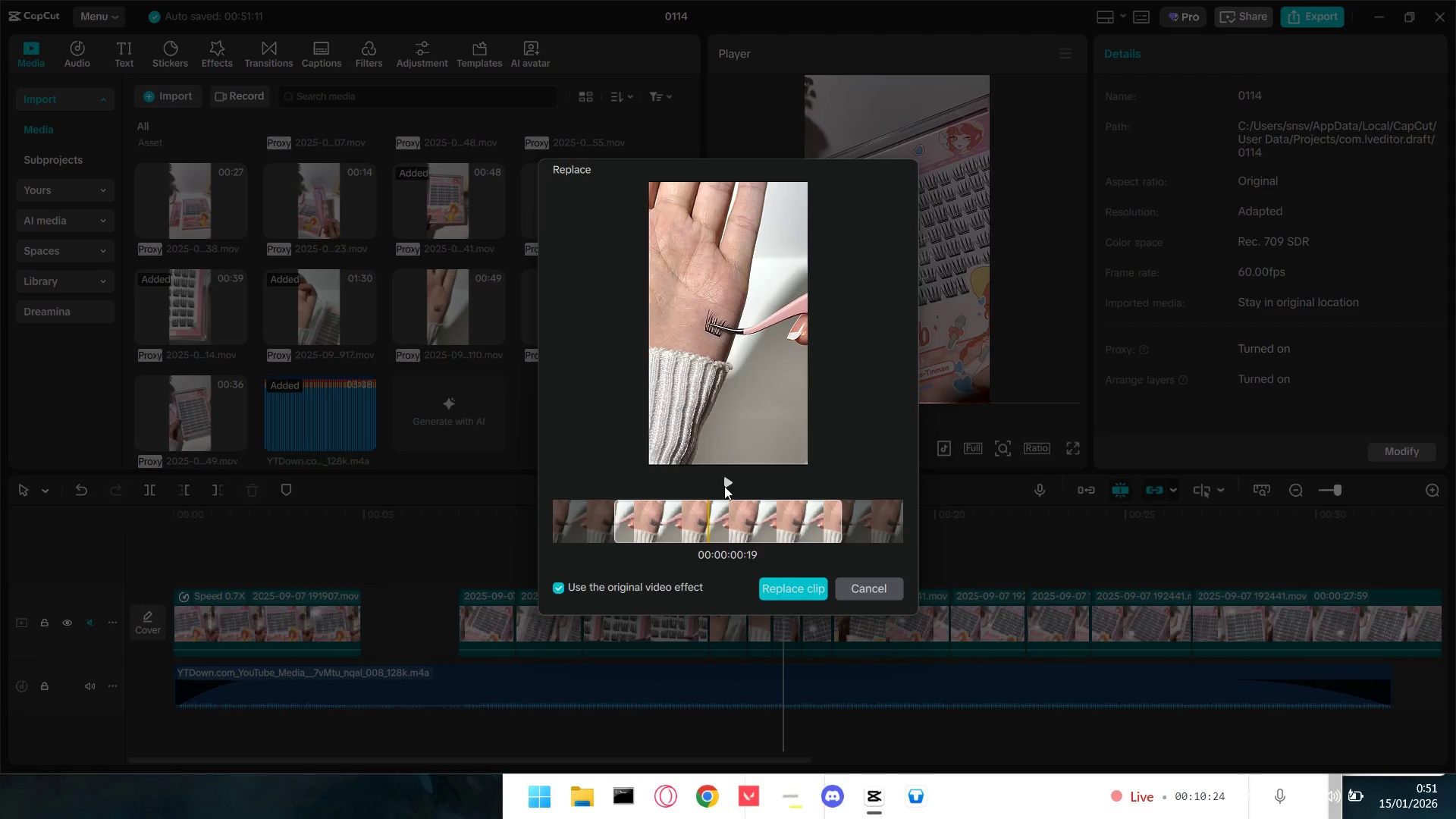 
double_click([728, 483])
 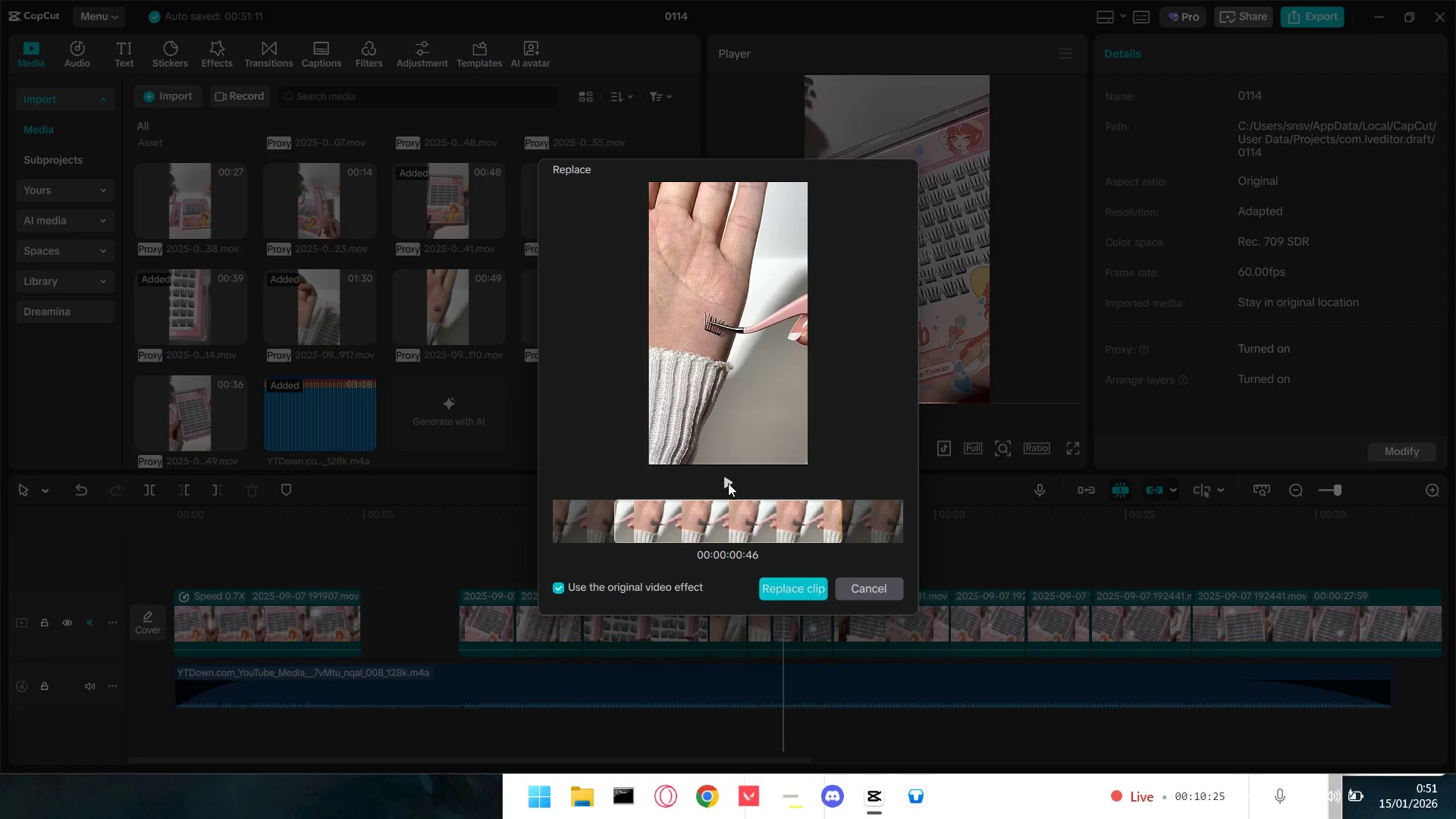 
left_click([729, 483])
 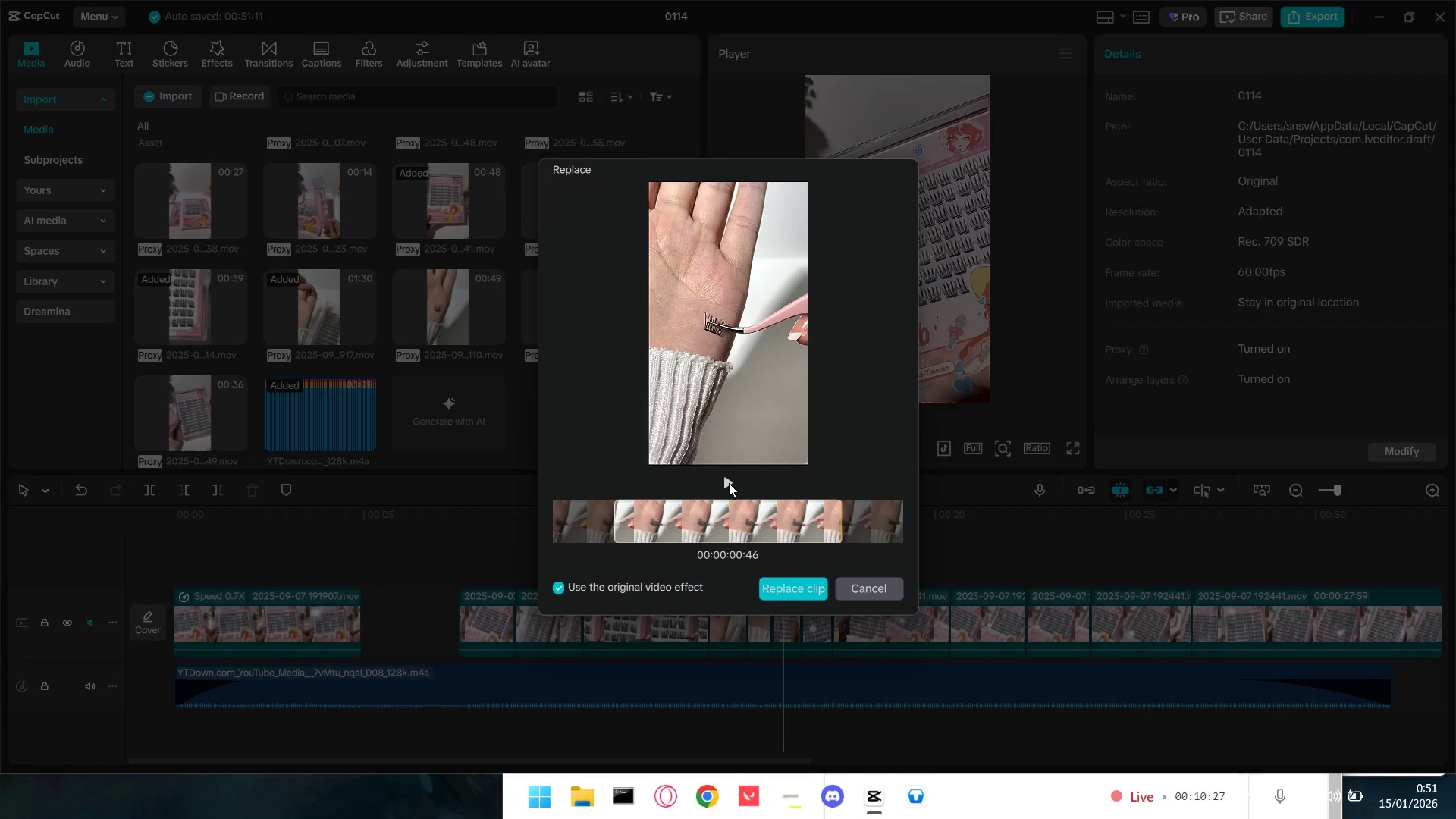 
left_click_drag(start_coordinate=[699, 520], to_coordinate=[743, 523])
 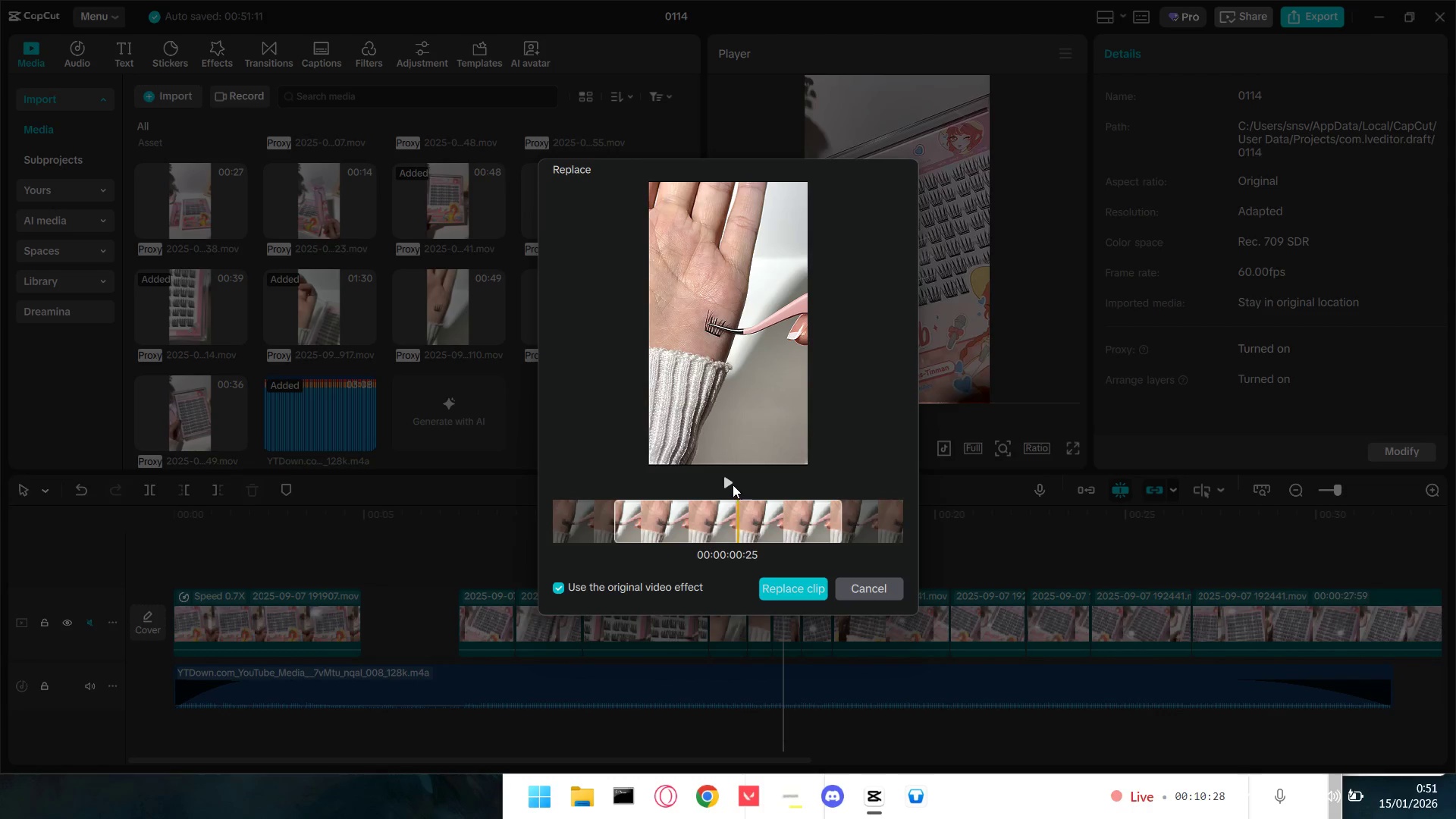 
left_click([733, 484])
 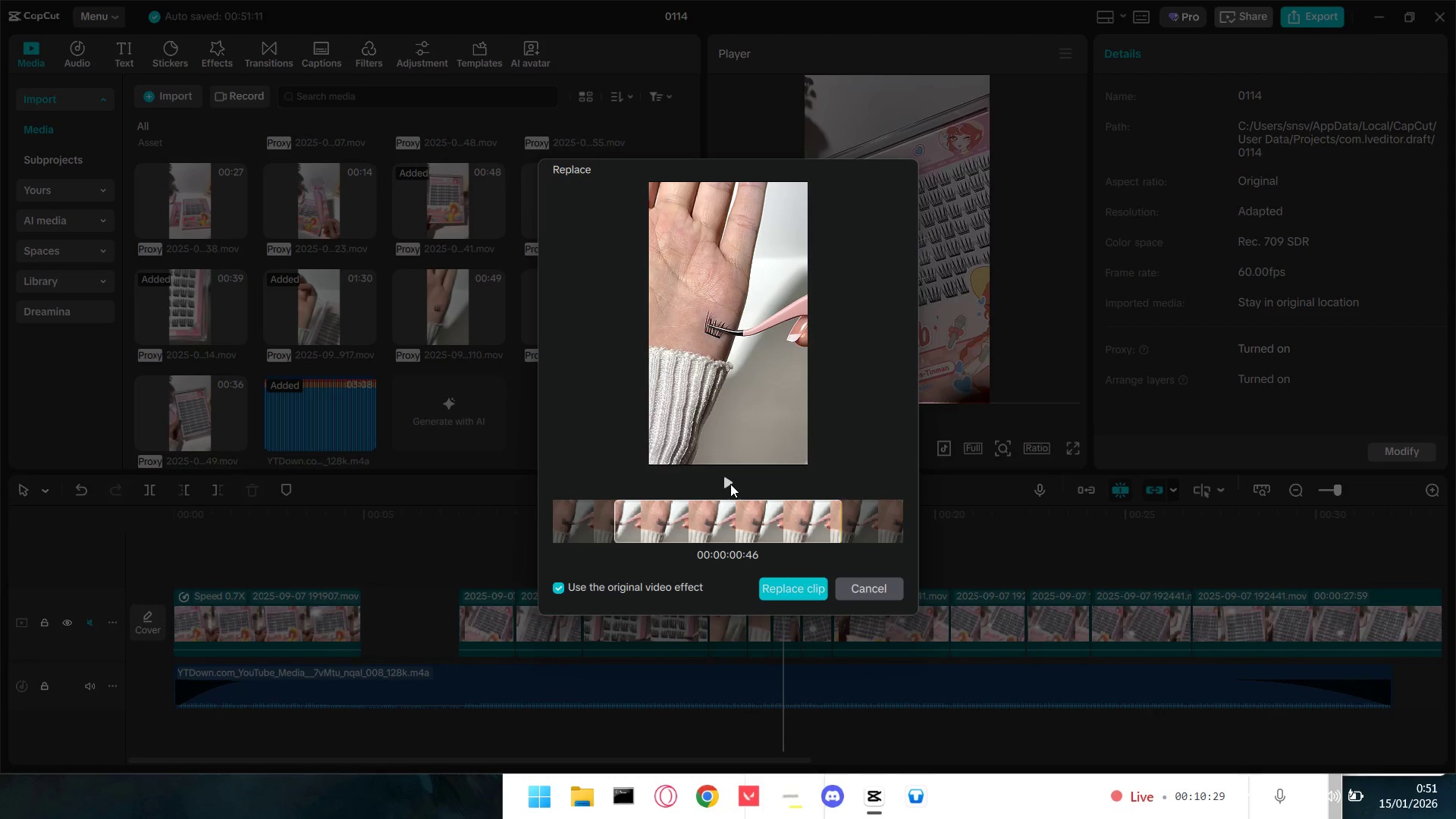 
left_click([730, 484])
 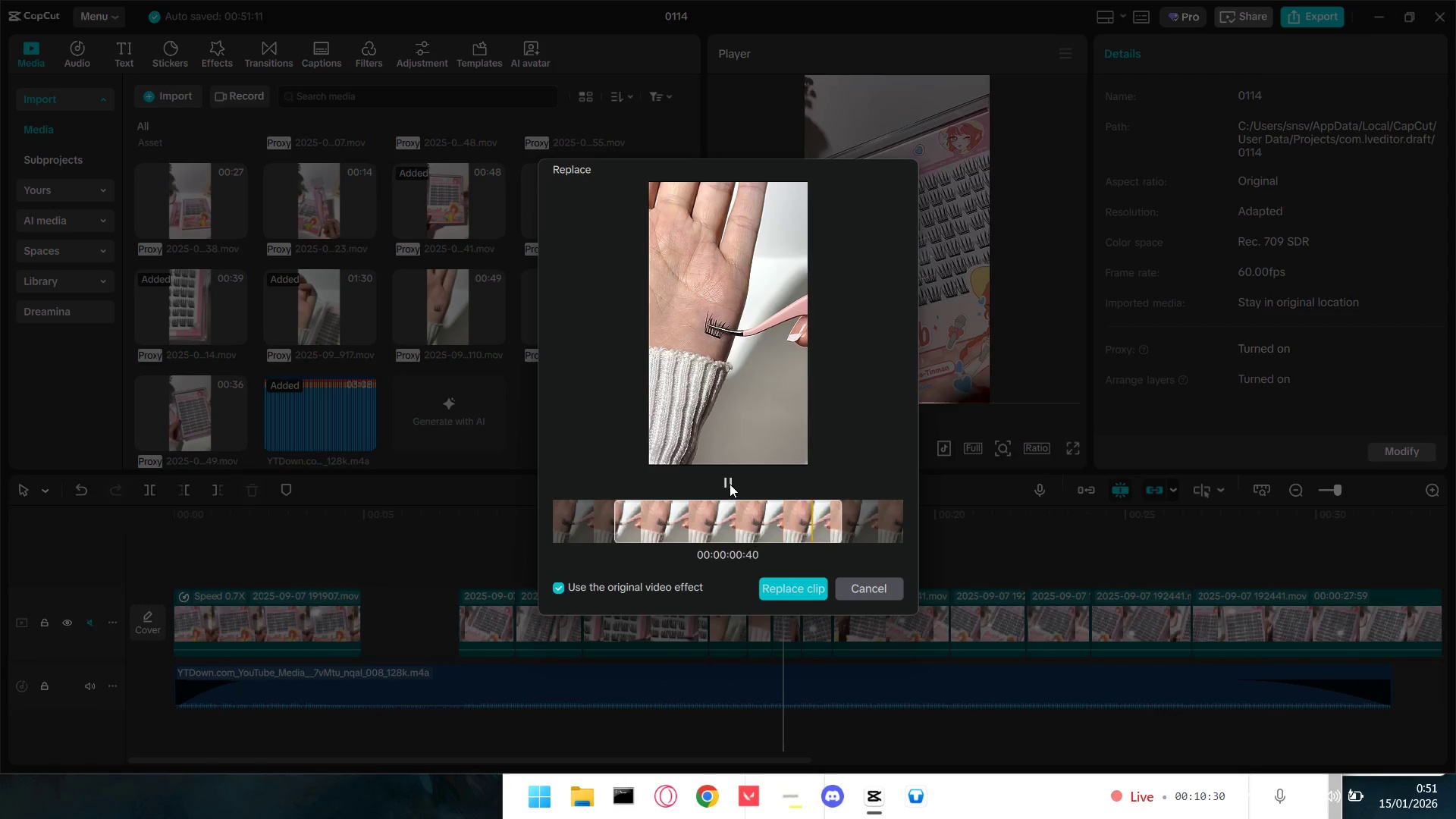 
left_click_drag(start_coordinate=[708, 525], to_coordinate=[798, 526])
 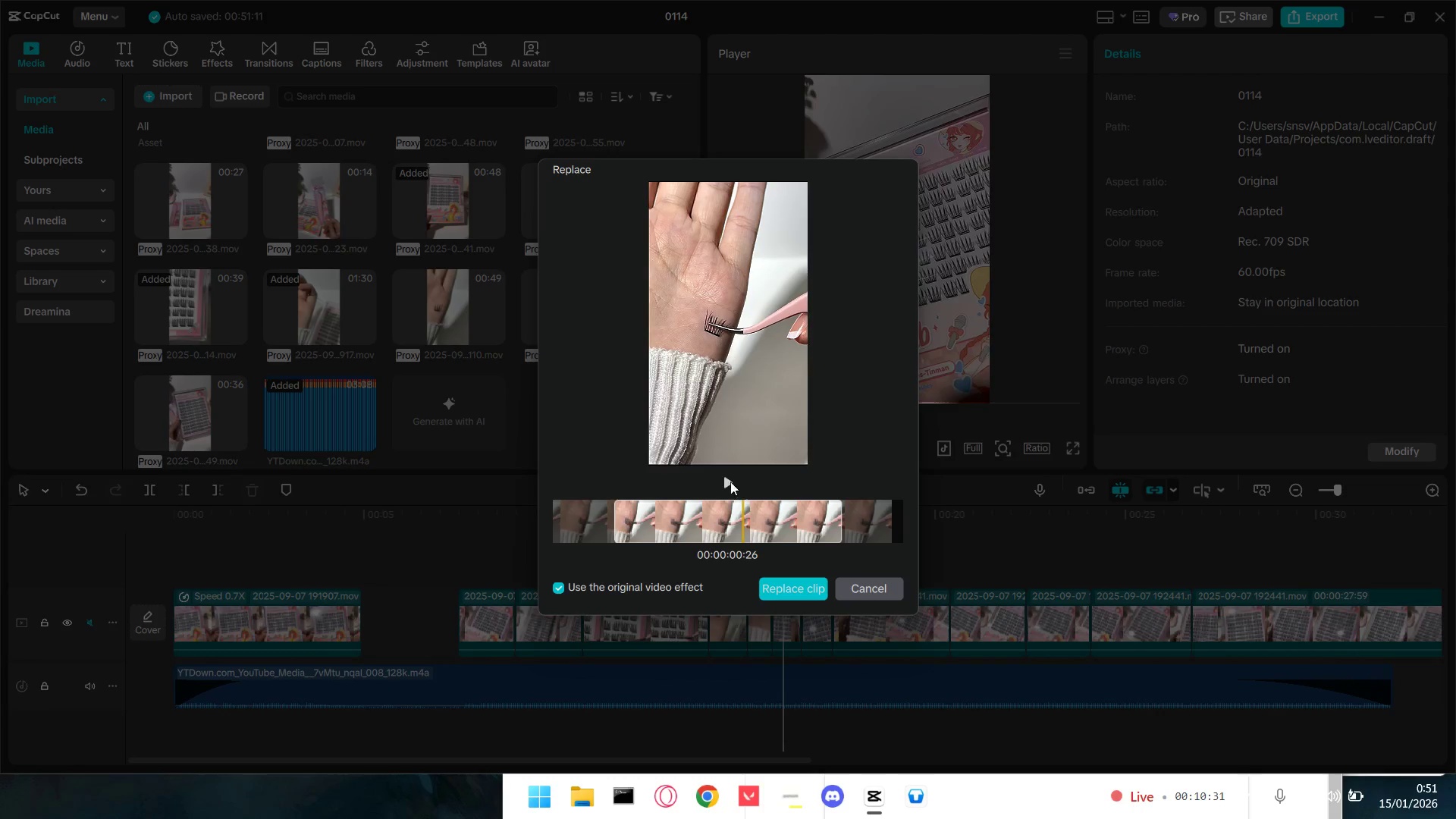 
double_click([725, 481])
 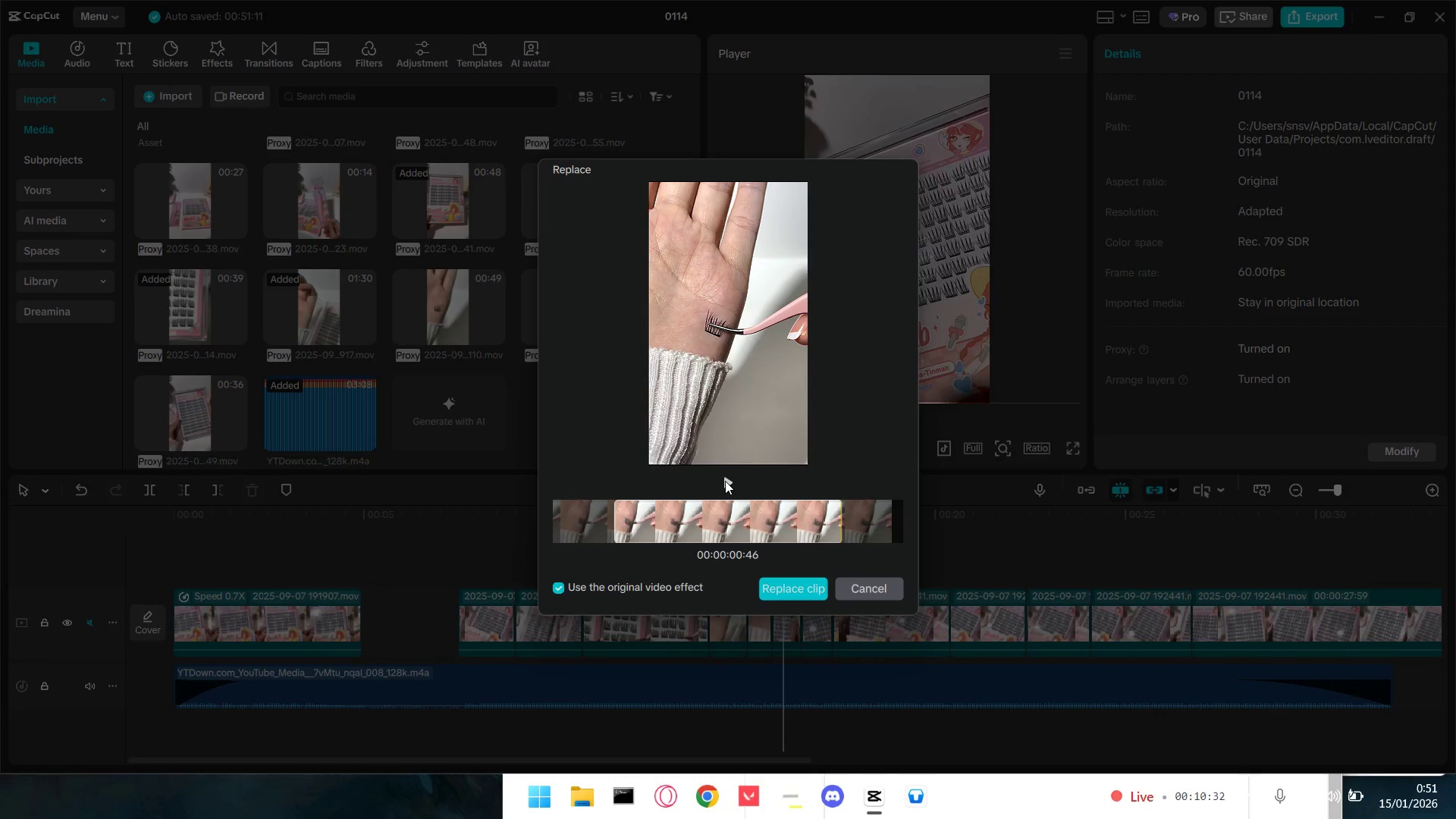 
triple_click([725, 481])
 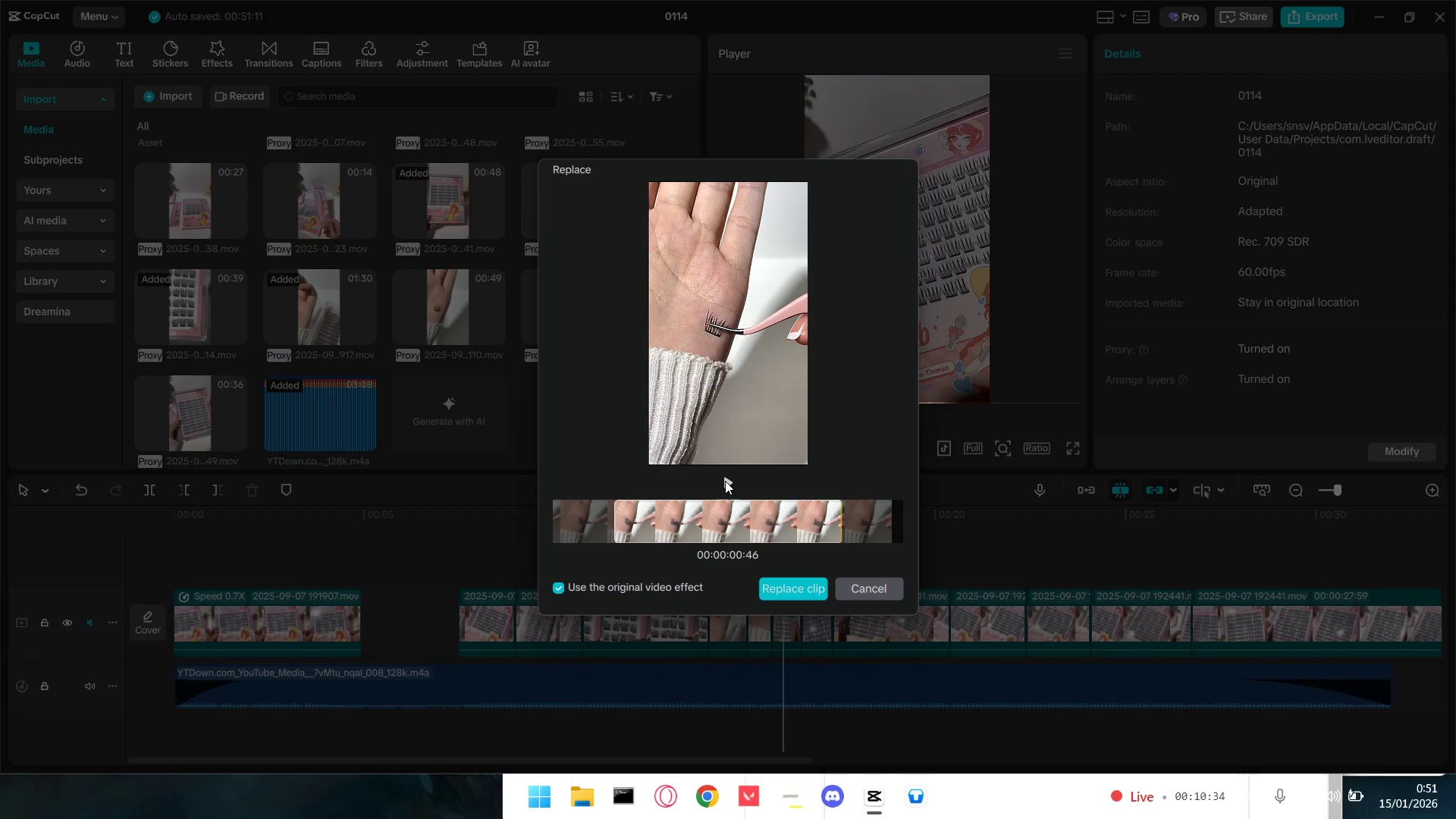 
left_click_drag(start_coordinate=[700, 524], to_coordinate=[771, 527])
 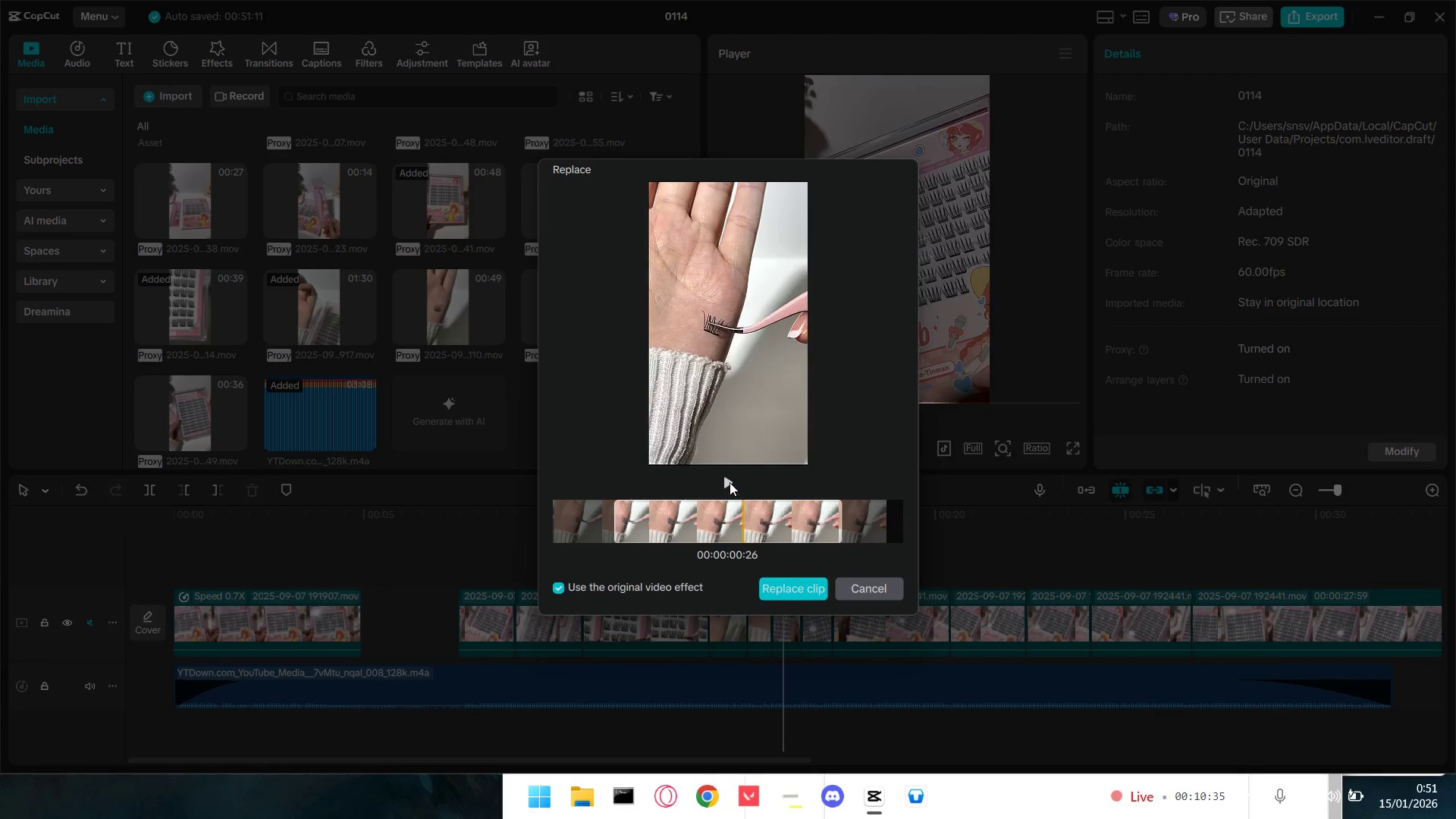 
left_click([730, 482])
 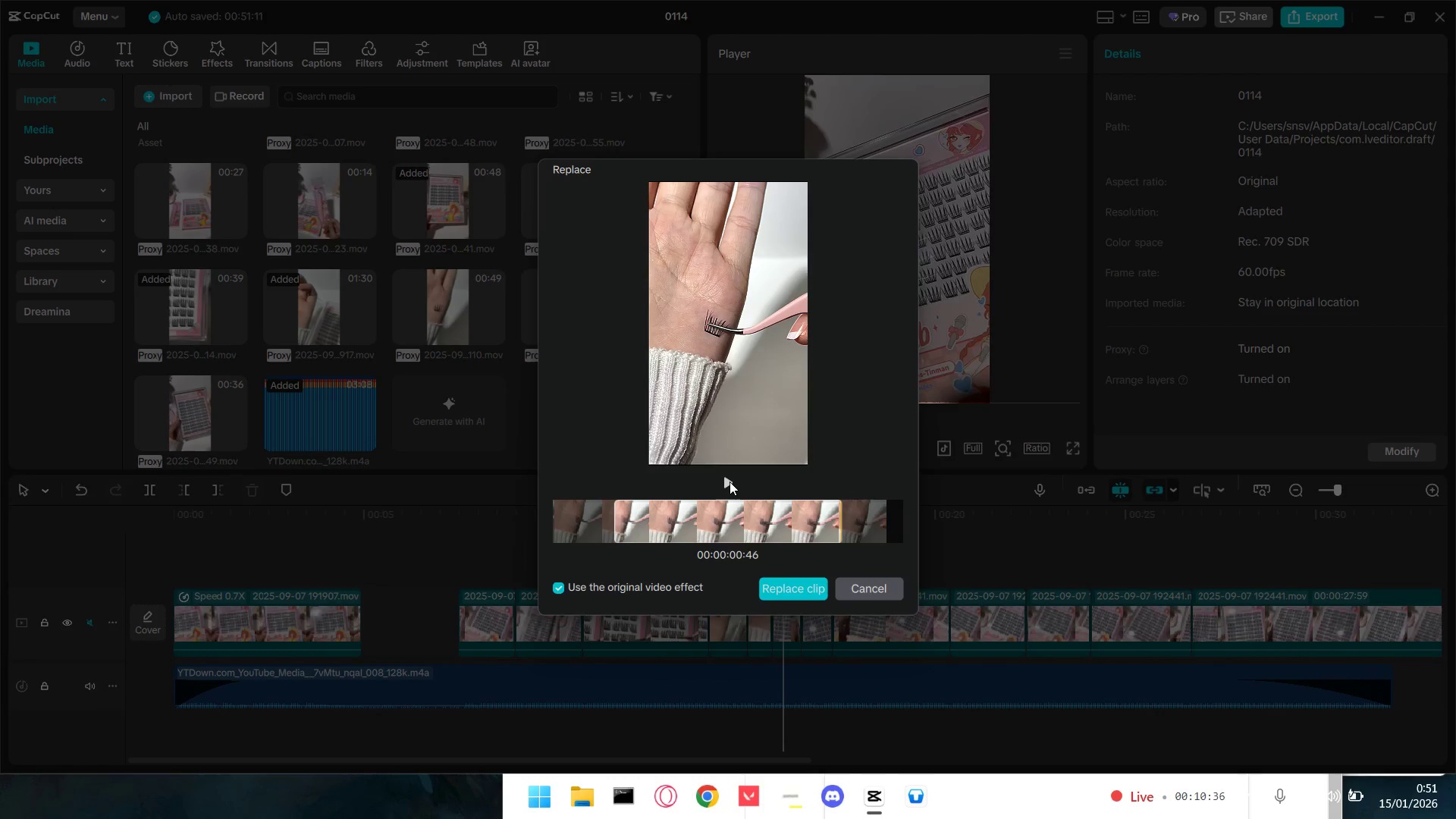 
double_click([730, 482])
 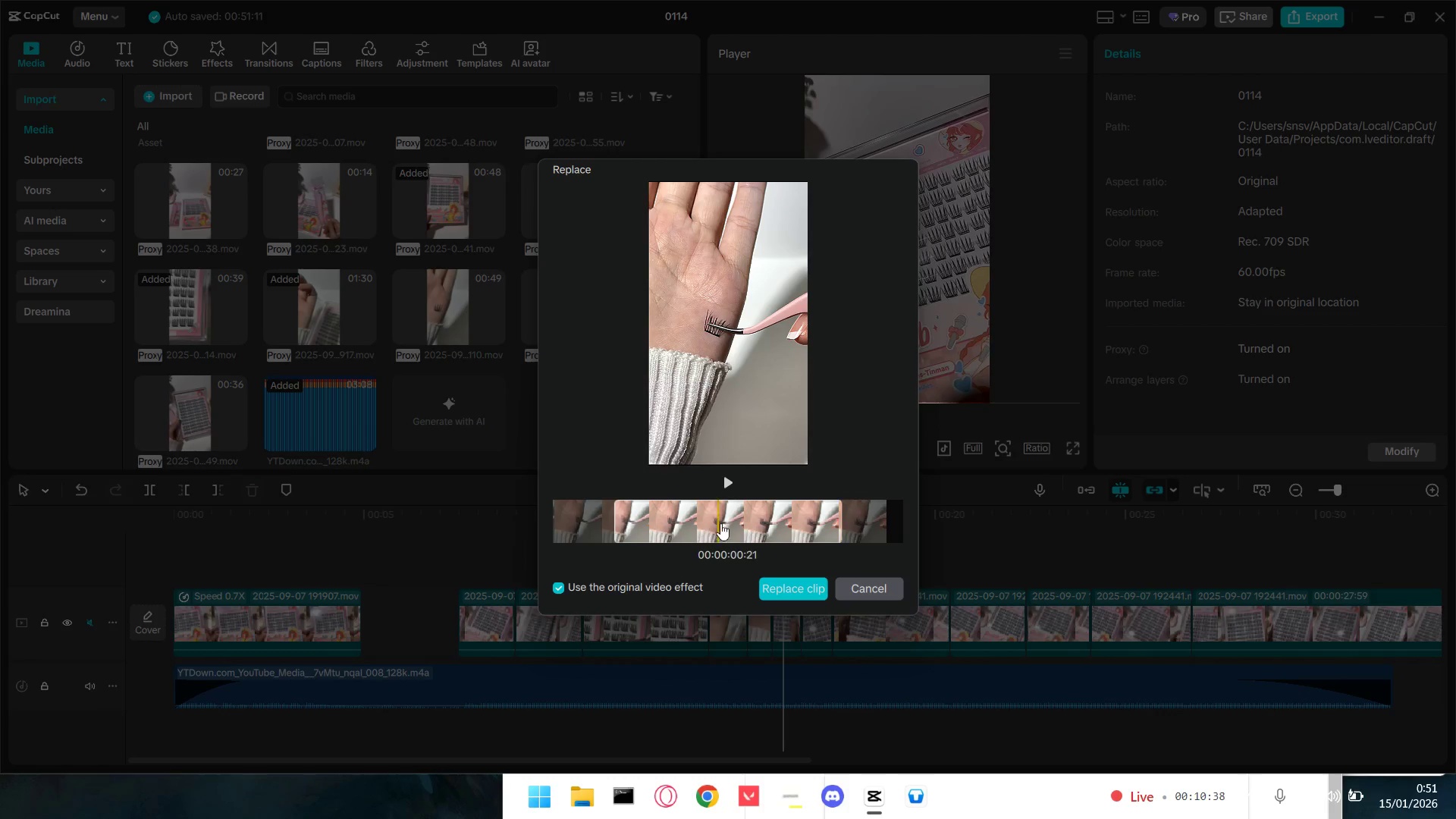 
left_click([791, 584])
 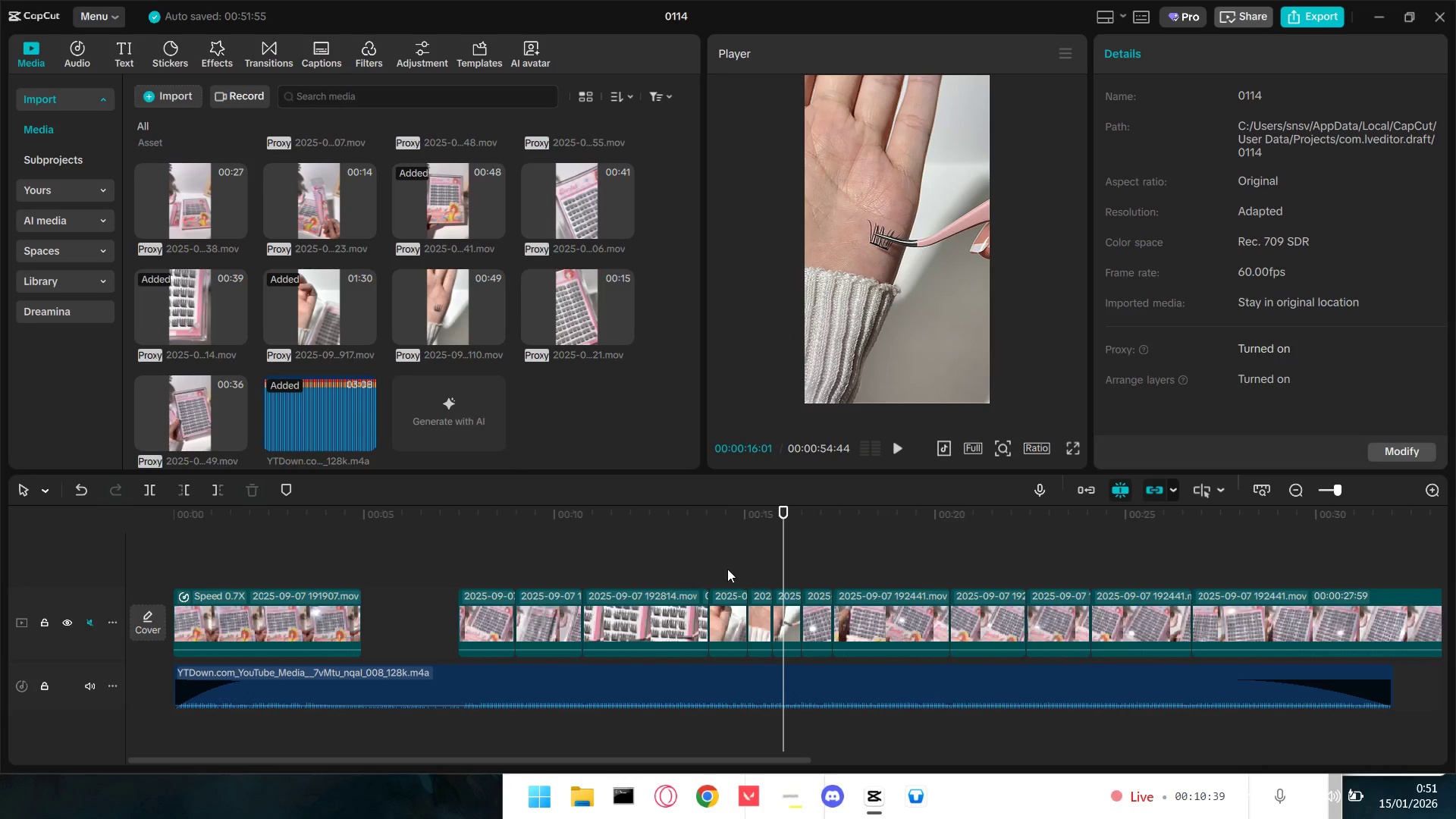 
left_click([698, 563])
 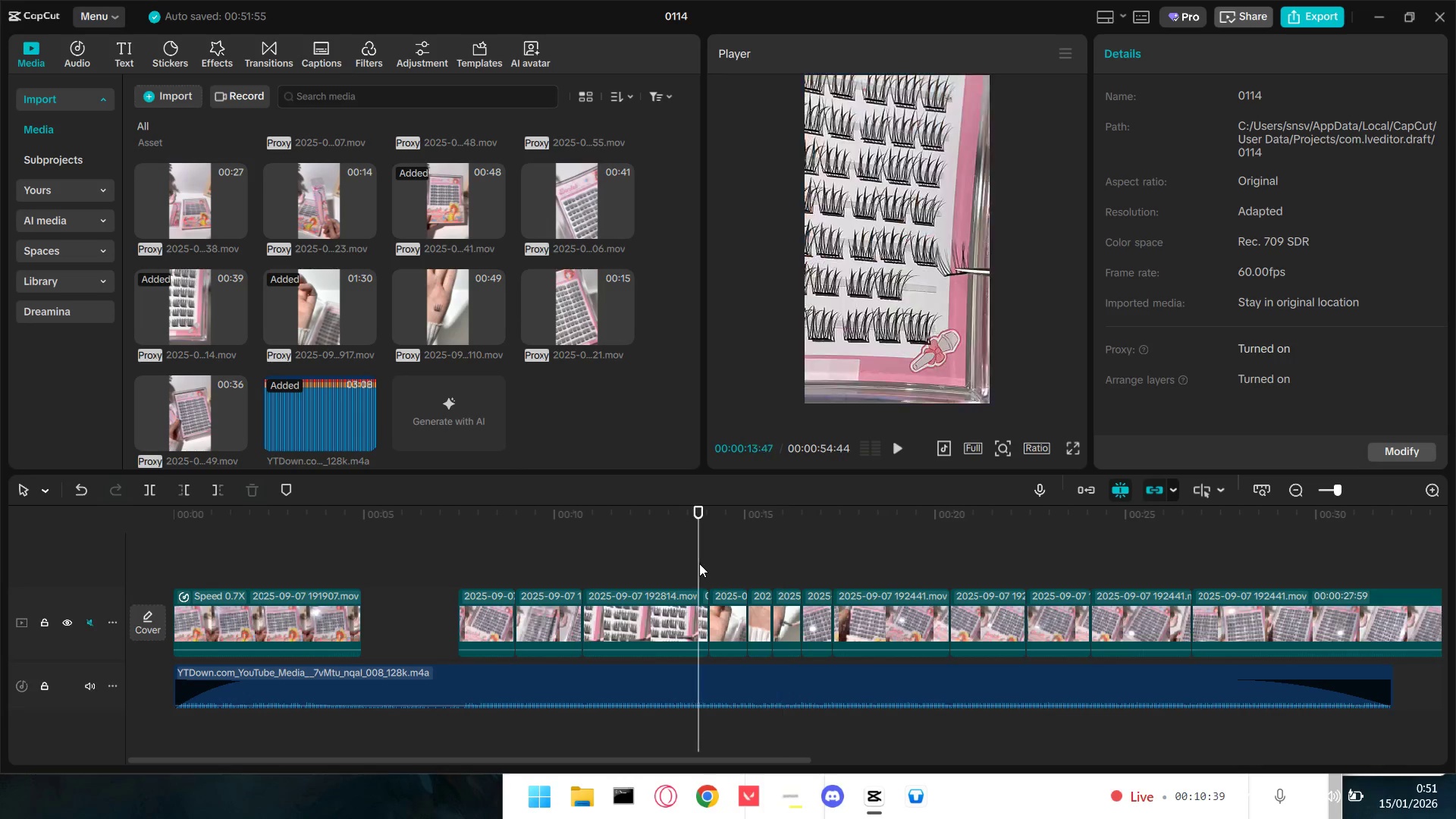 
key(Space)
 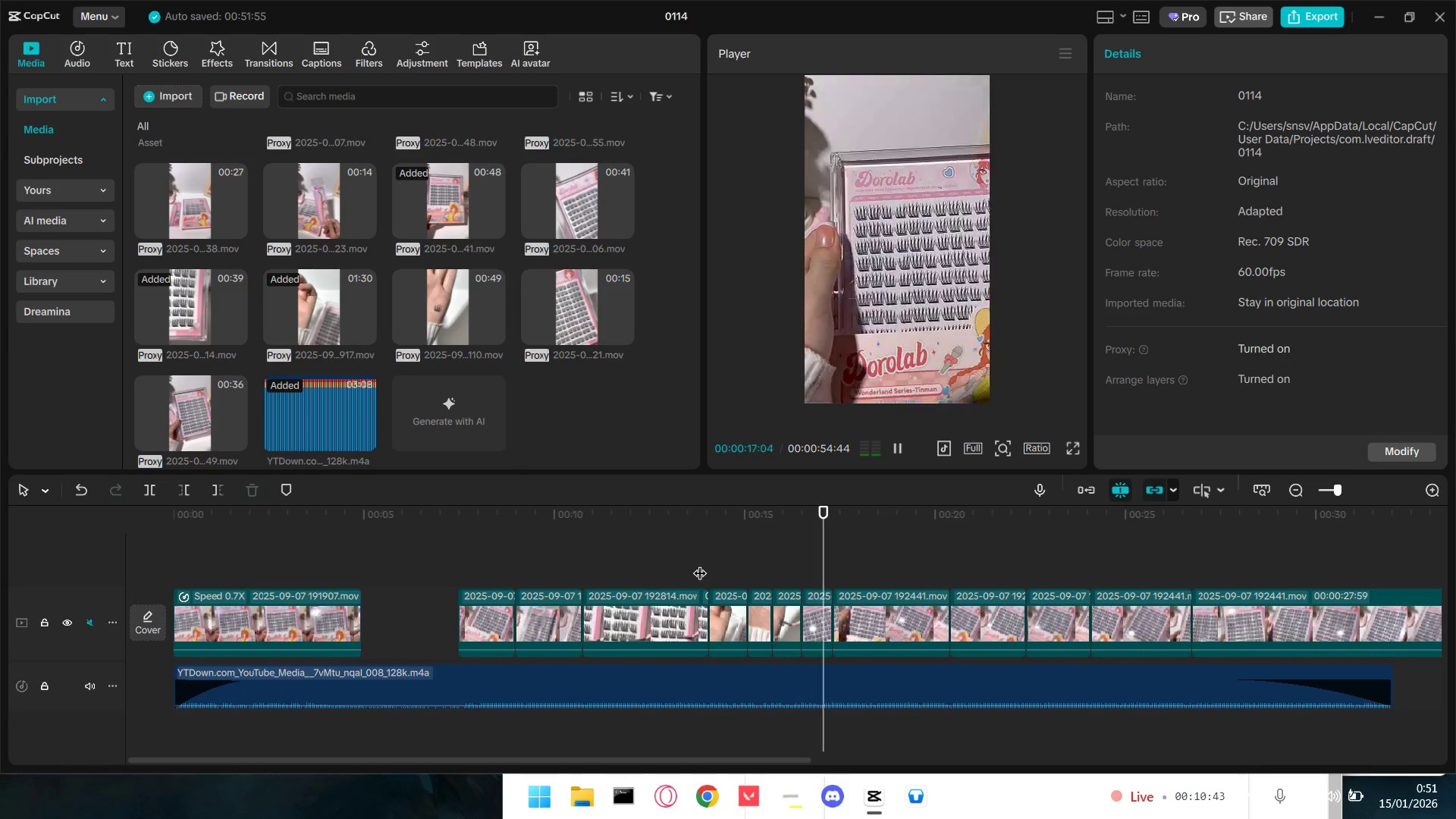 
key(Space)
 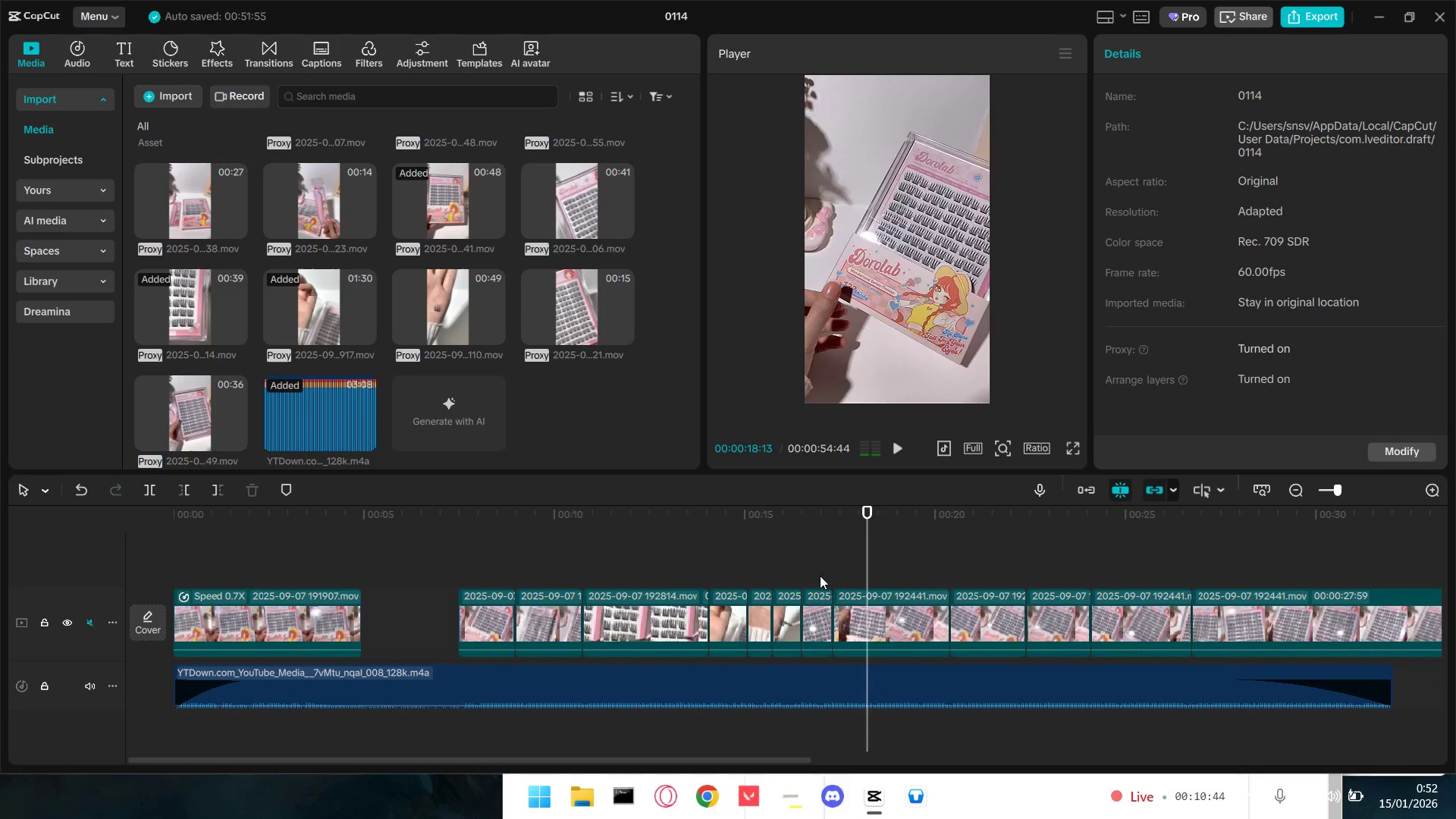 
left_click([820, 576])
 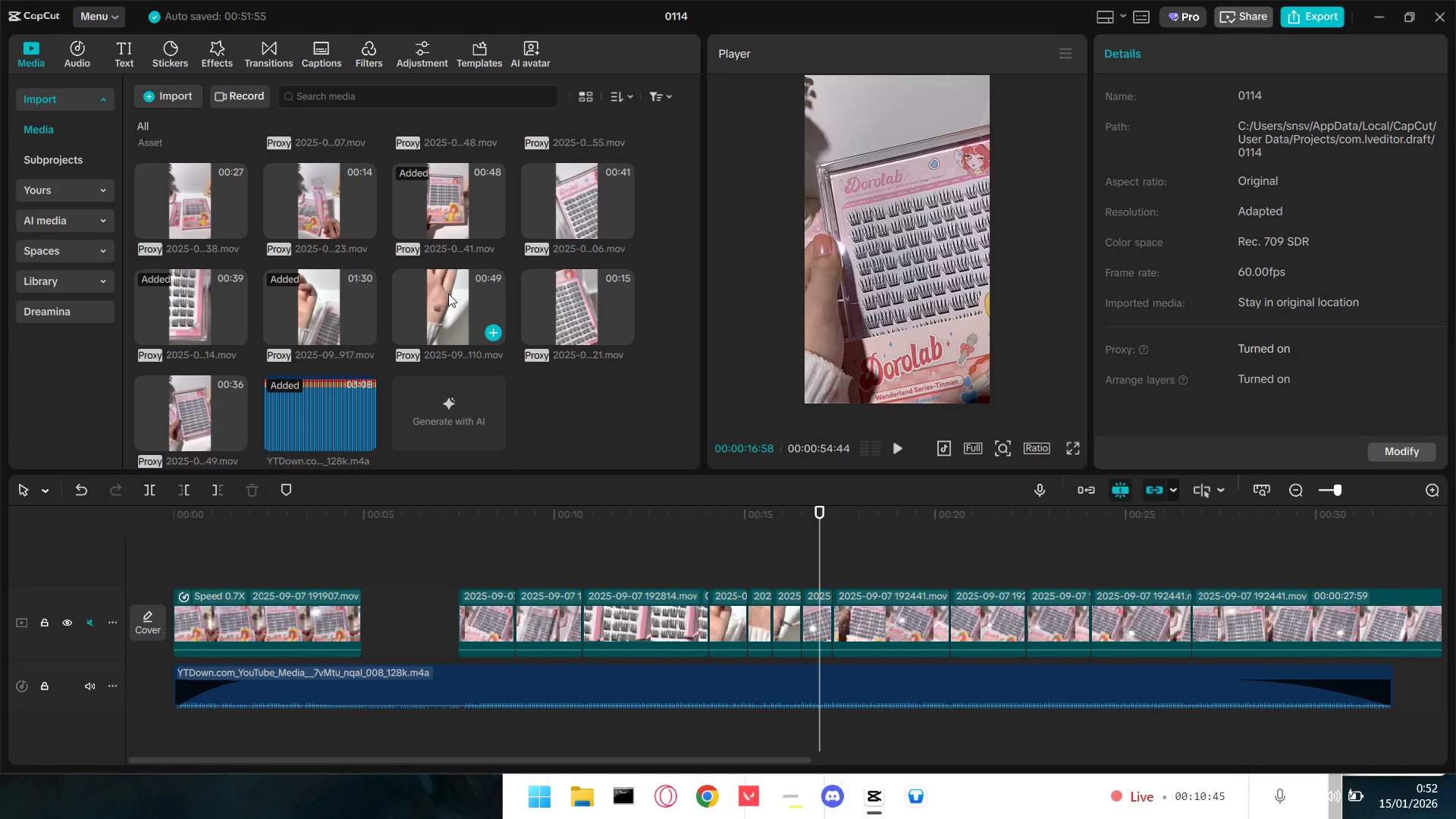 
left_click_drag(start_coordinate=[469, 310], to_coordinate=[811, 605])
 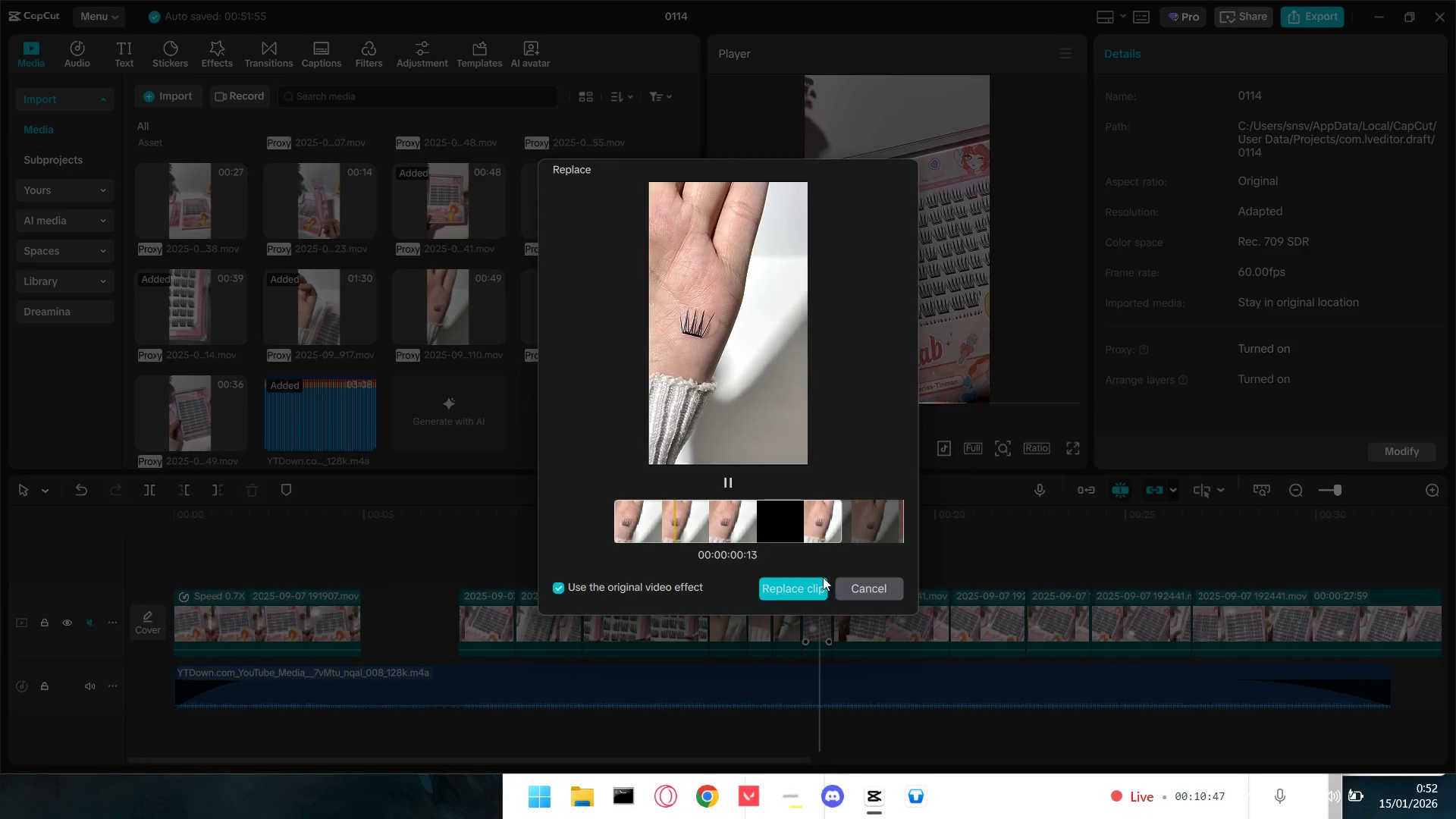 
left_click_drag(start_coordinate=[839, 522], to_coordinate=[629, 526])
 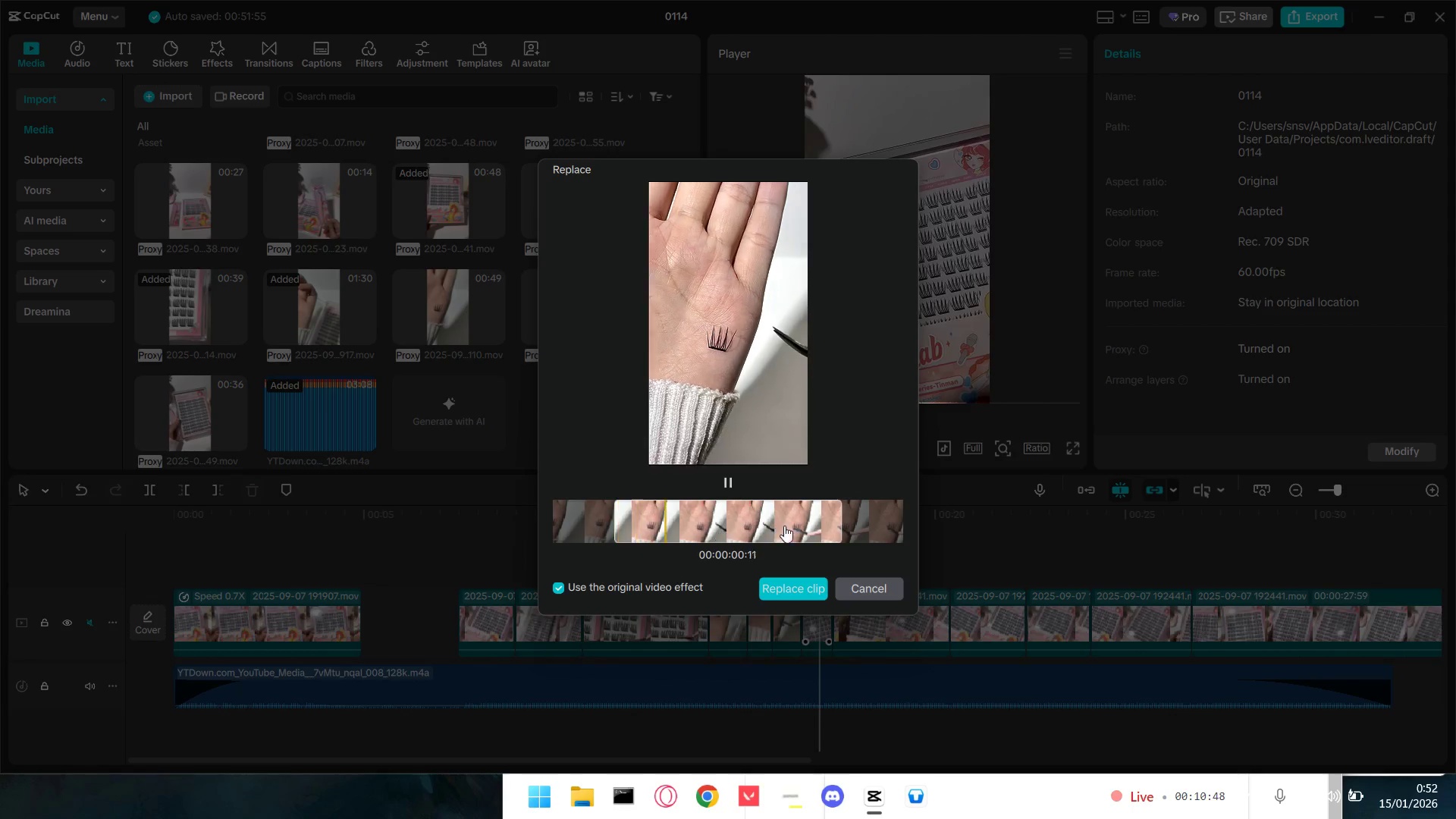 
left_click_drag(start_coordinate=[784, 526], to_coordinate=[538, 529])
 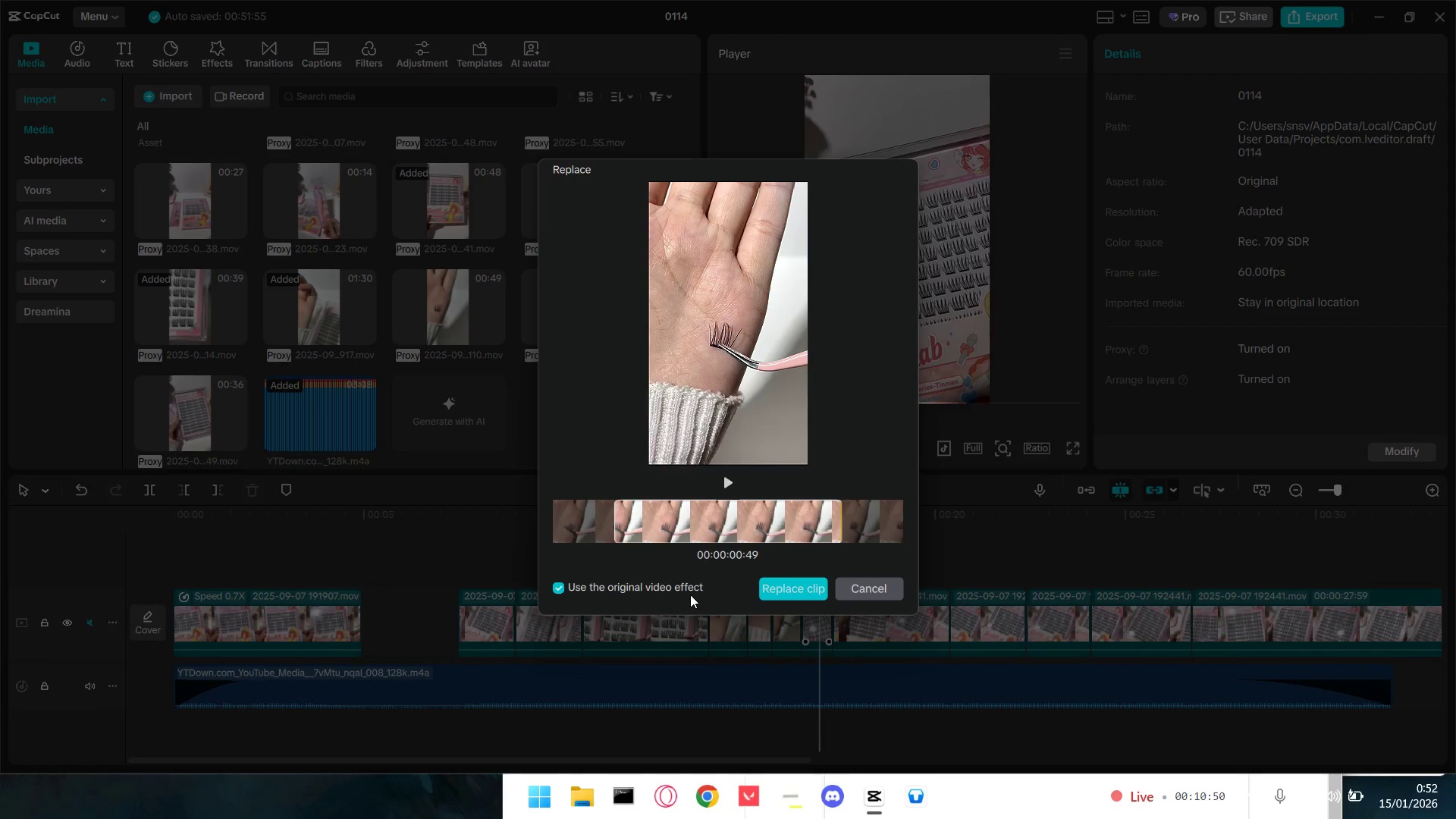 
left_click_drag(start_coordinate=[761, 529], to_coordinate=[722, 535])
 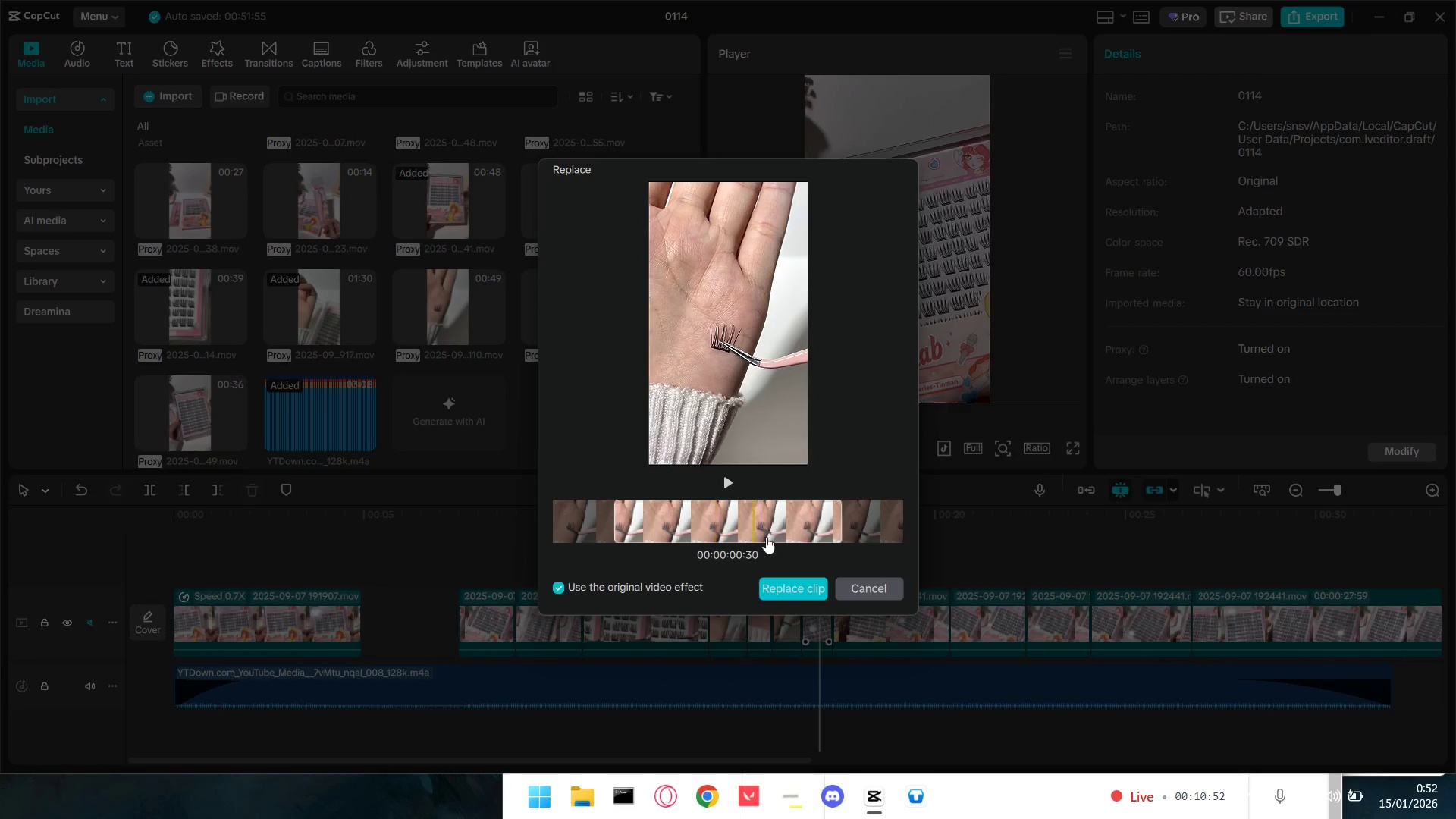 
left_click_drag(start_coordinate=[782, 532], to_coordinate=[670, 535])
 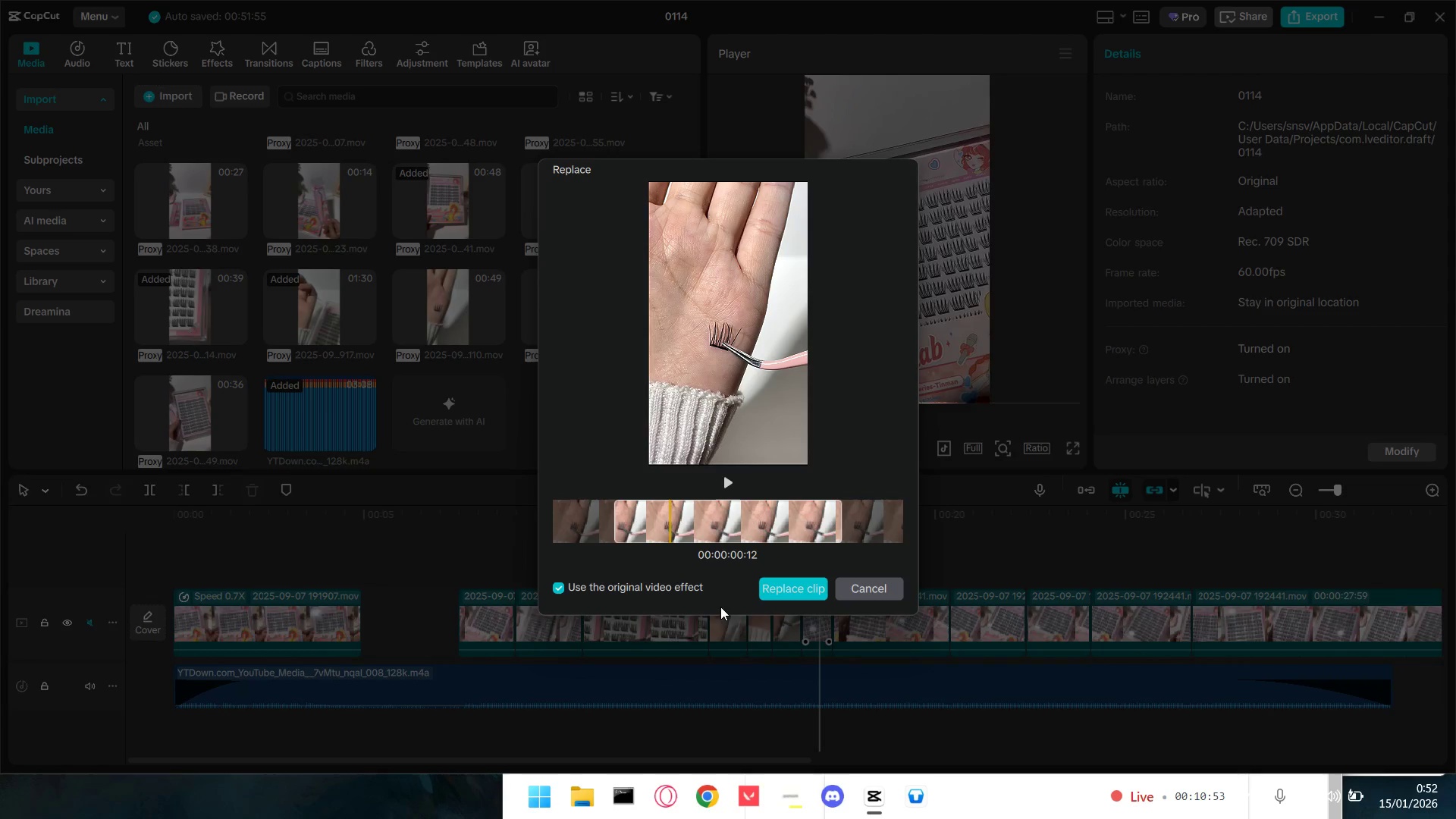 
left_click_drag(start_coordinate=[777, 535], to_coordinate=[604, 543])
 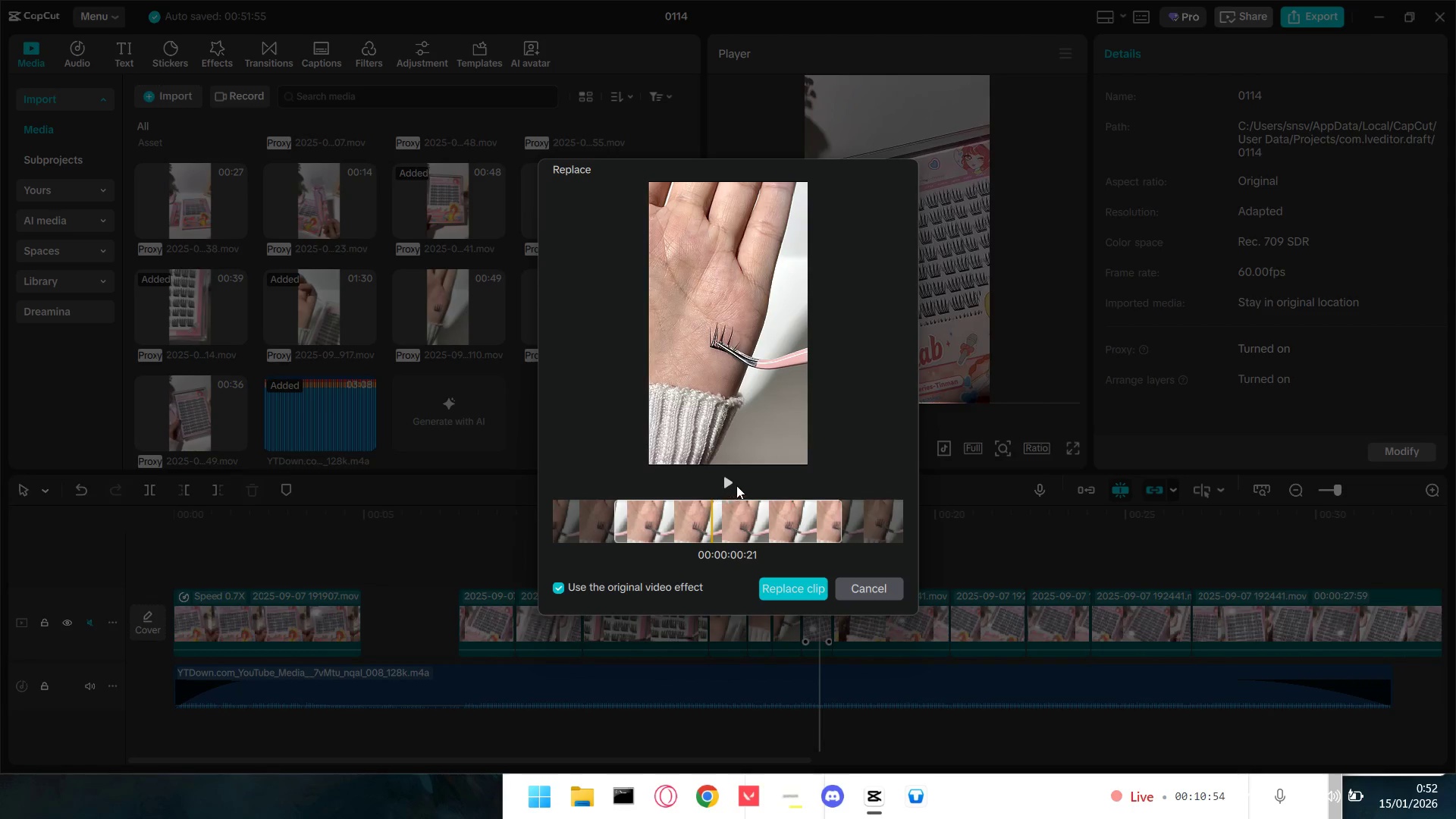 
left_click([730, 483])
 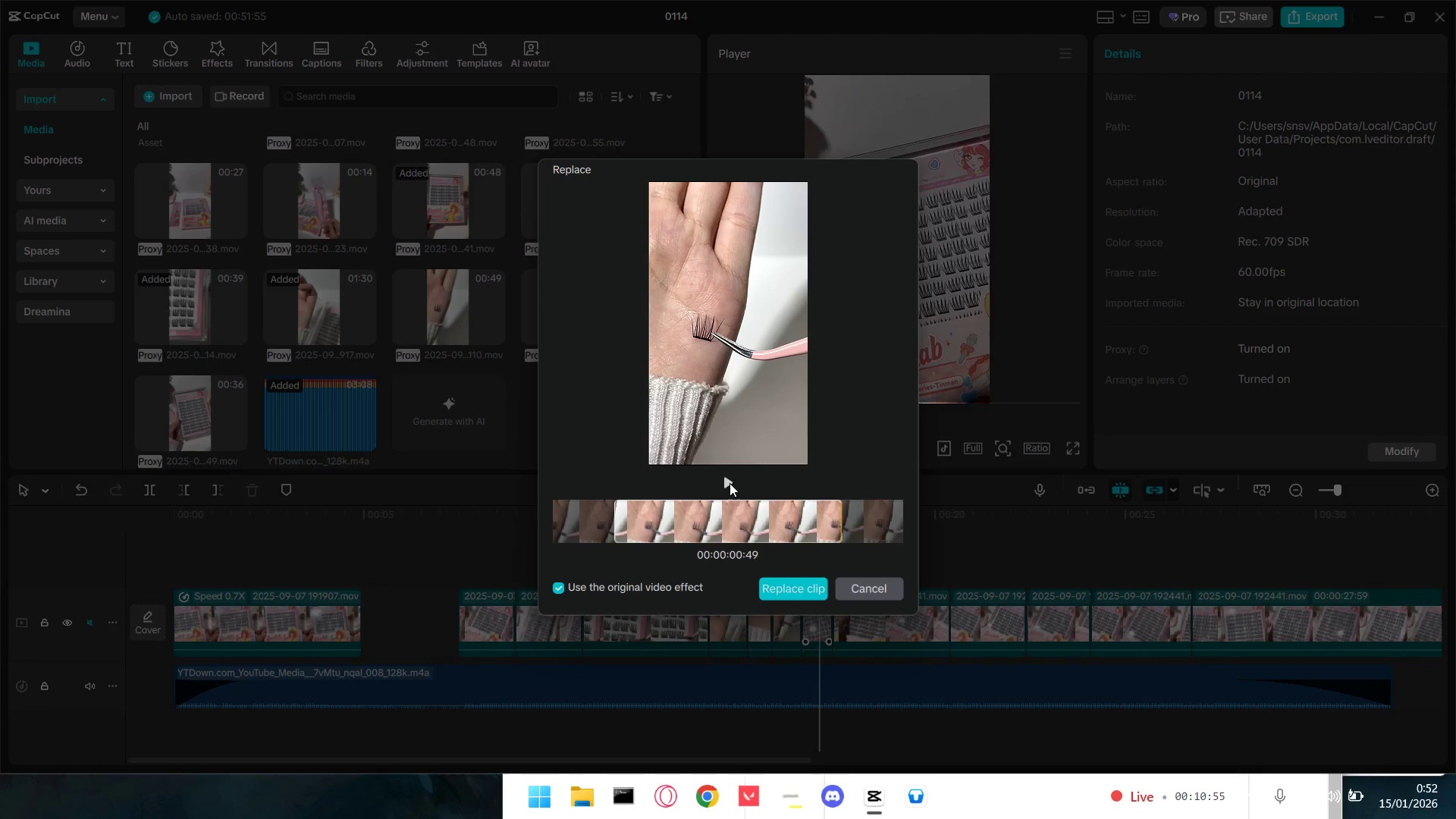 
left_click_drag(start_coordinate=[773, 527], to_coordinate=[534, 535])
 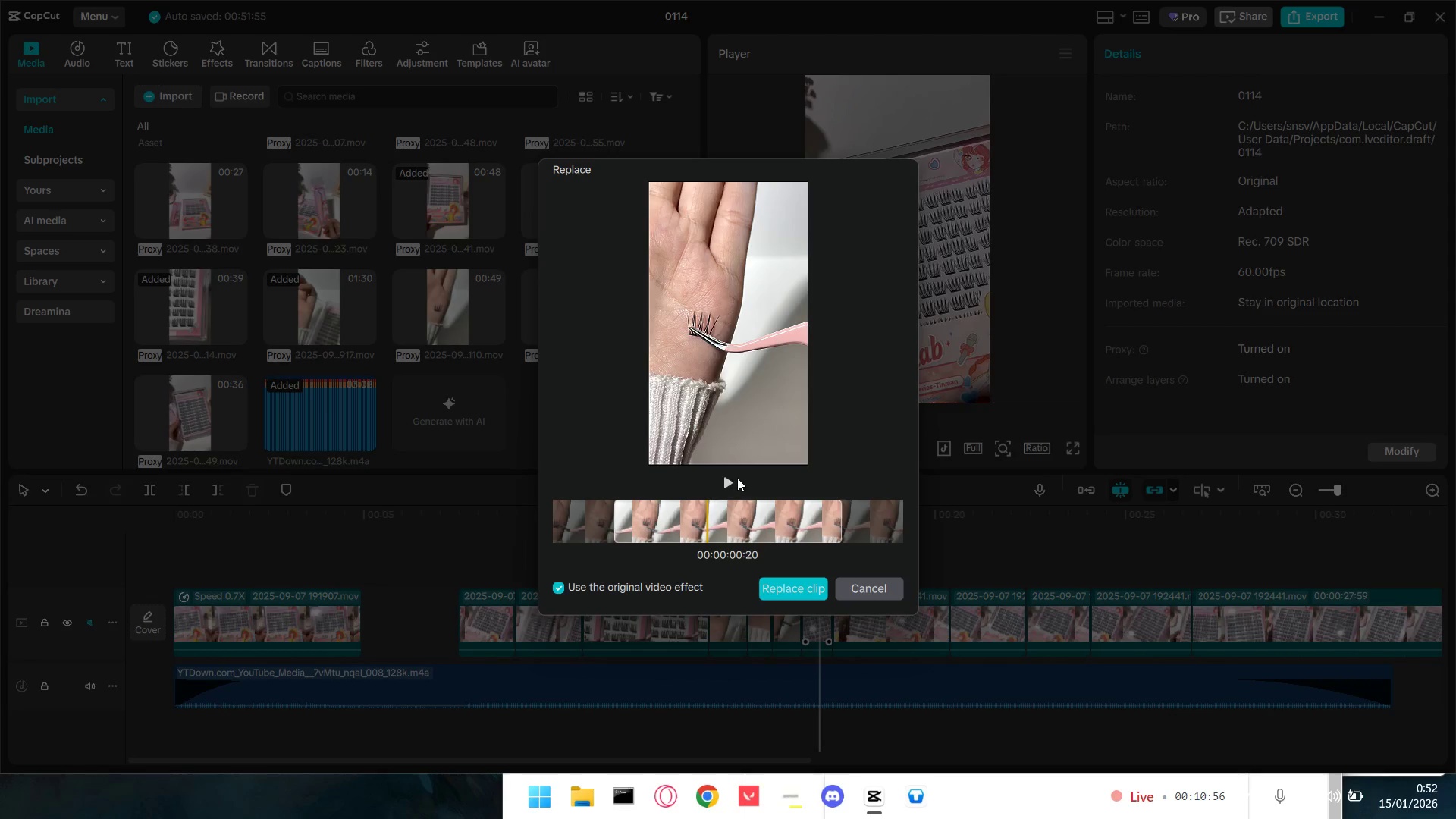 
left_click([726, 482])
 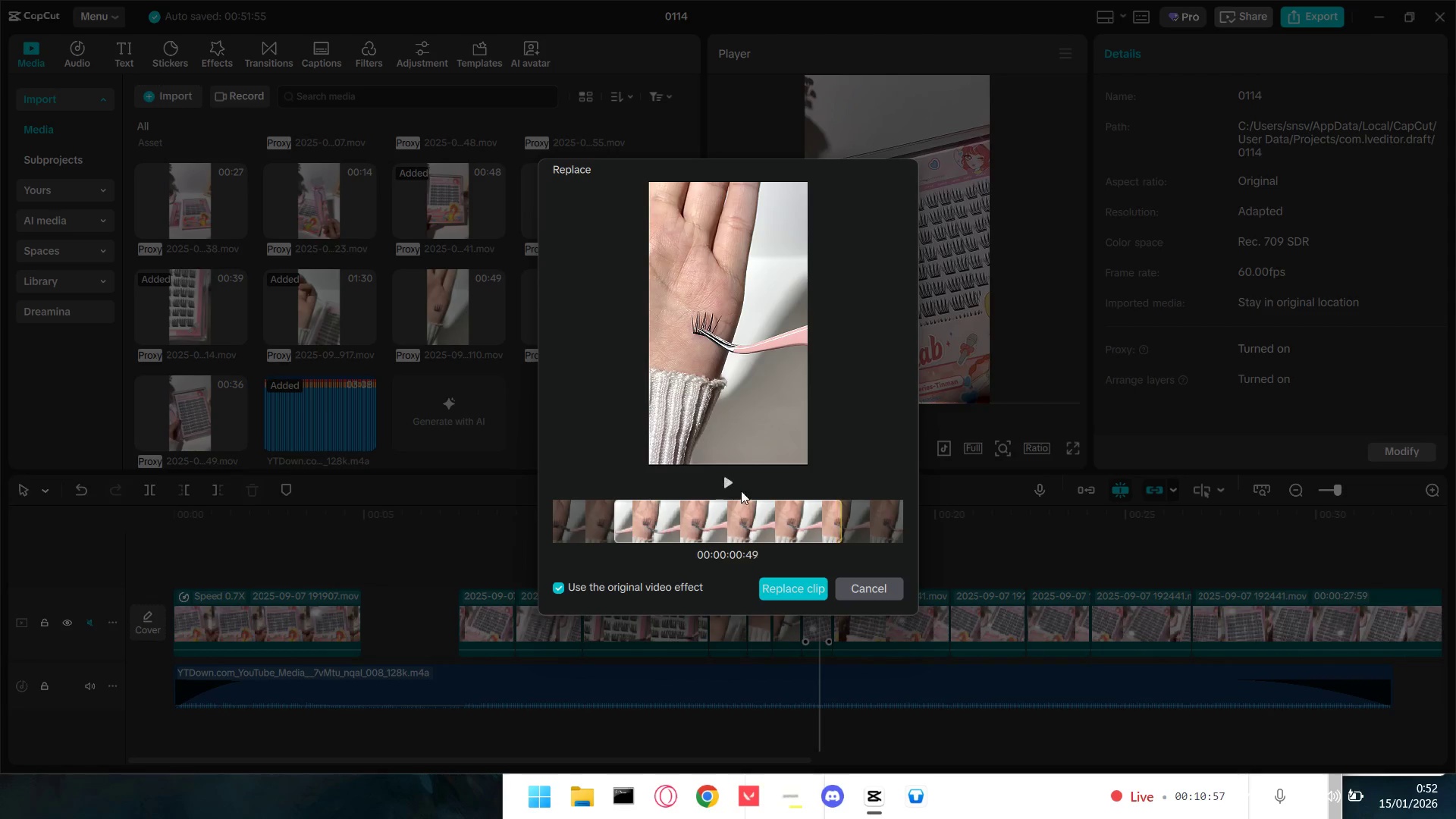 
left_click_drag(start_coordinate=[780, 520], to_coordinate=[583, 532])
 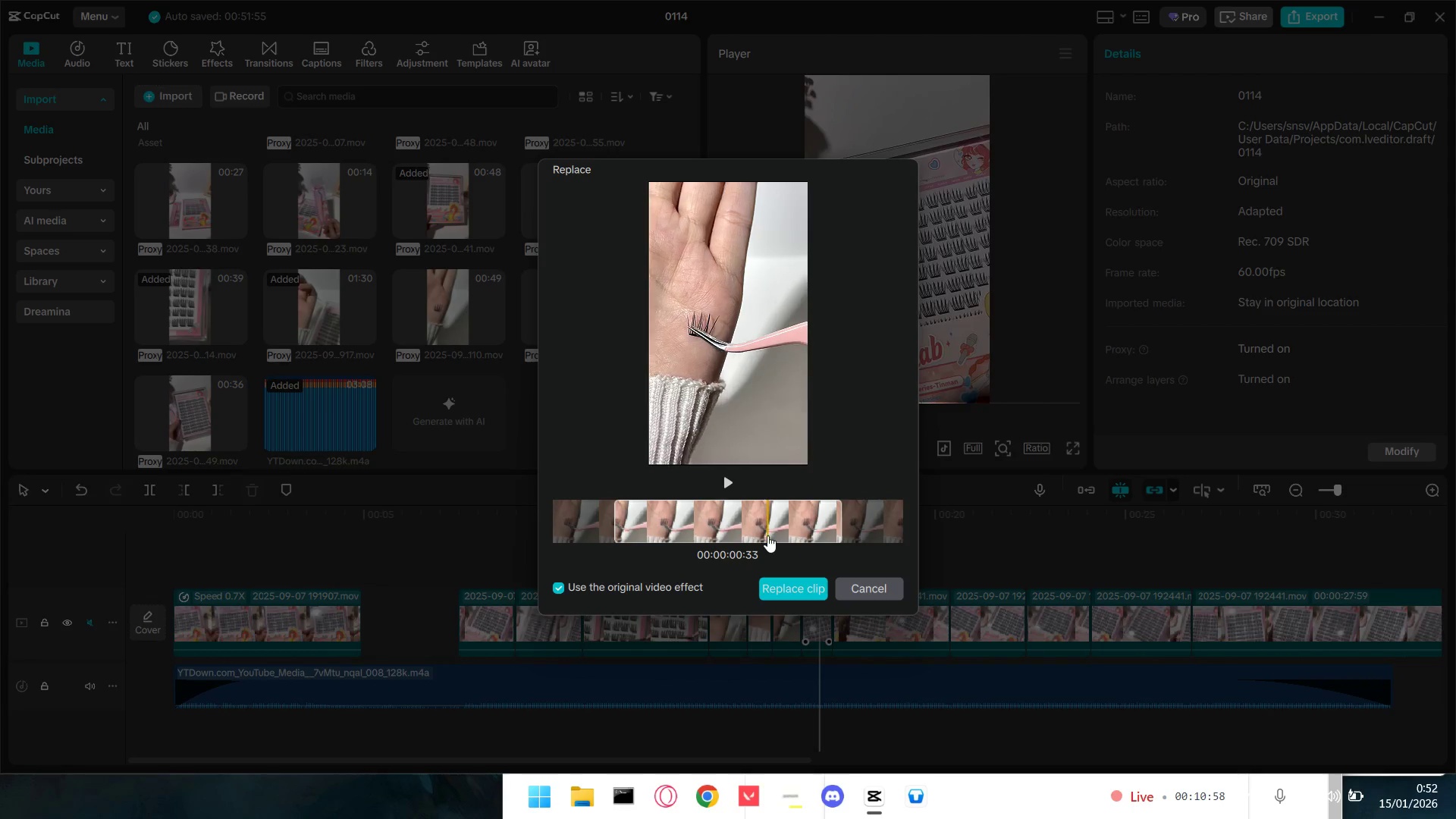 
left_click_drag(start_coordinate=[763, 535], to_coordinate=[603, 534])
 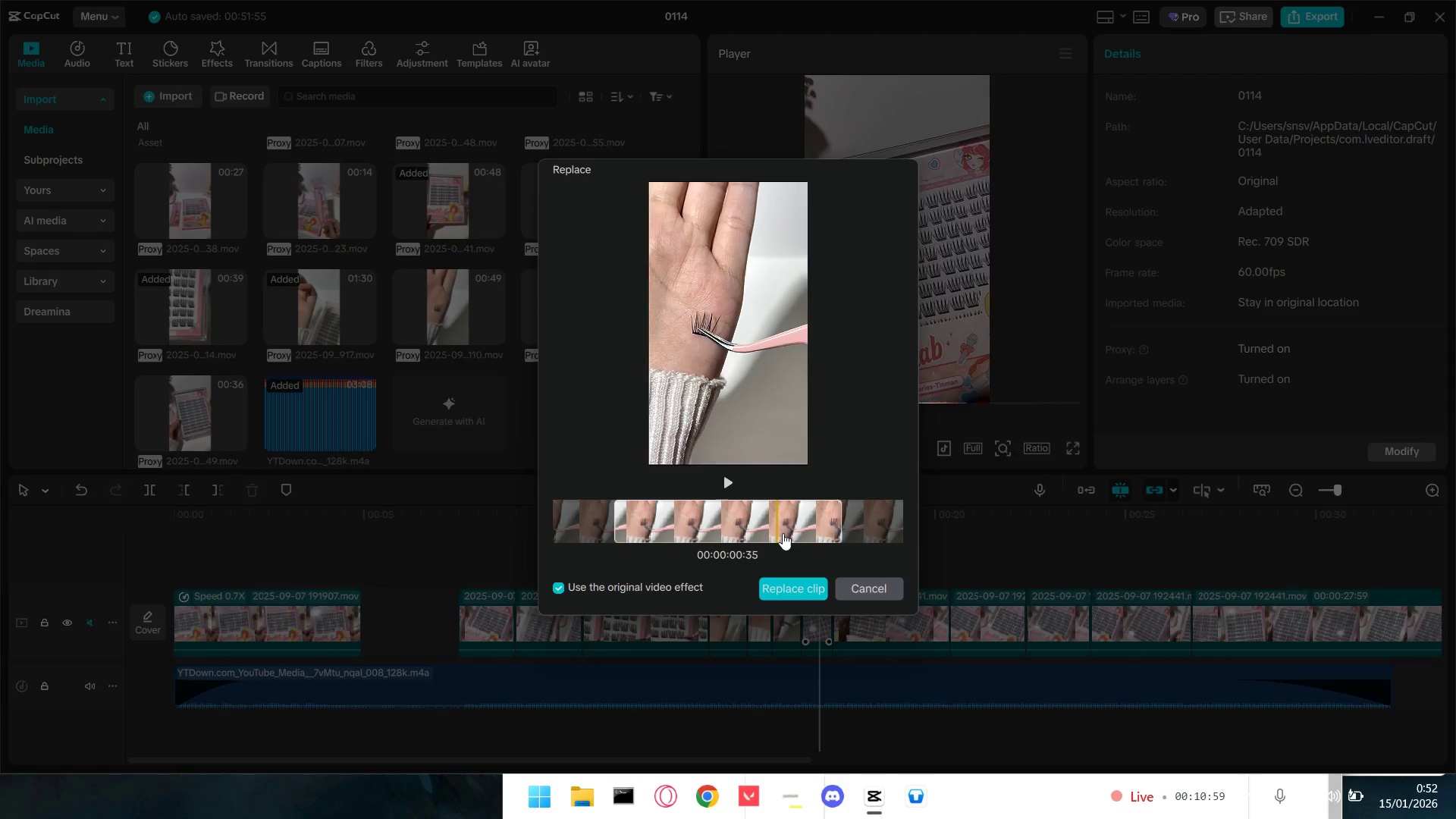 
left_click_drag(start_coordinate=[783, 533], to_coordinate=[580, 535])
 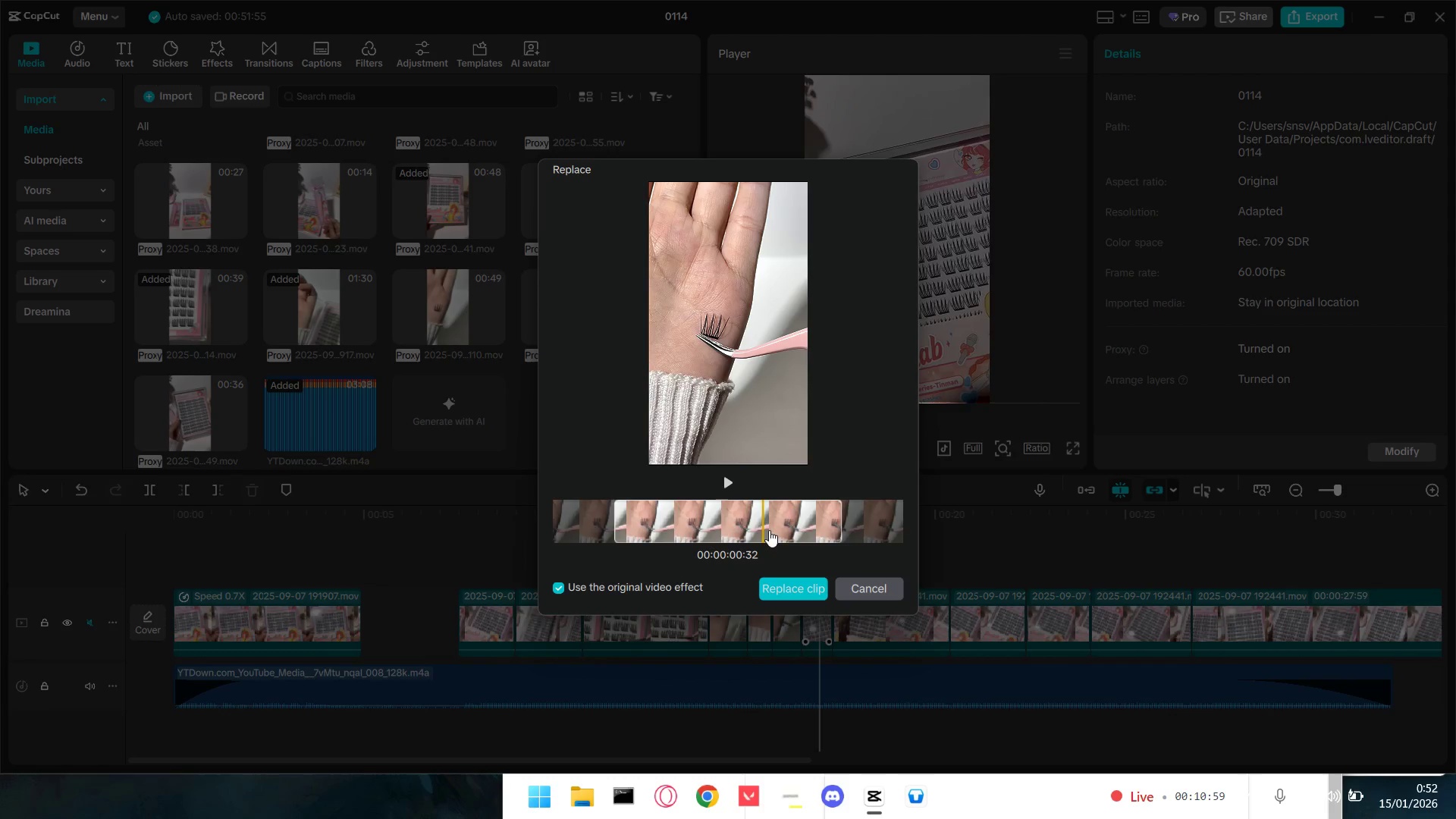 
left_click_drag(start_coordinate=[769, 530], to_coordinate=[607, 530])
 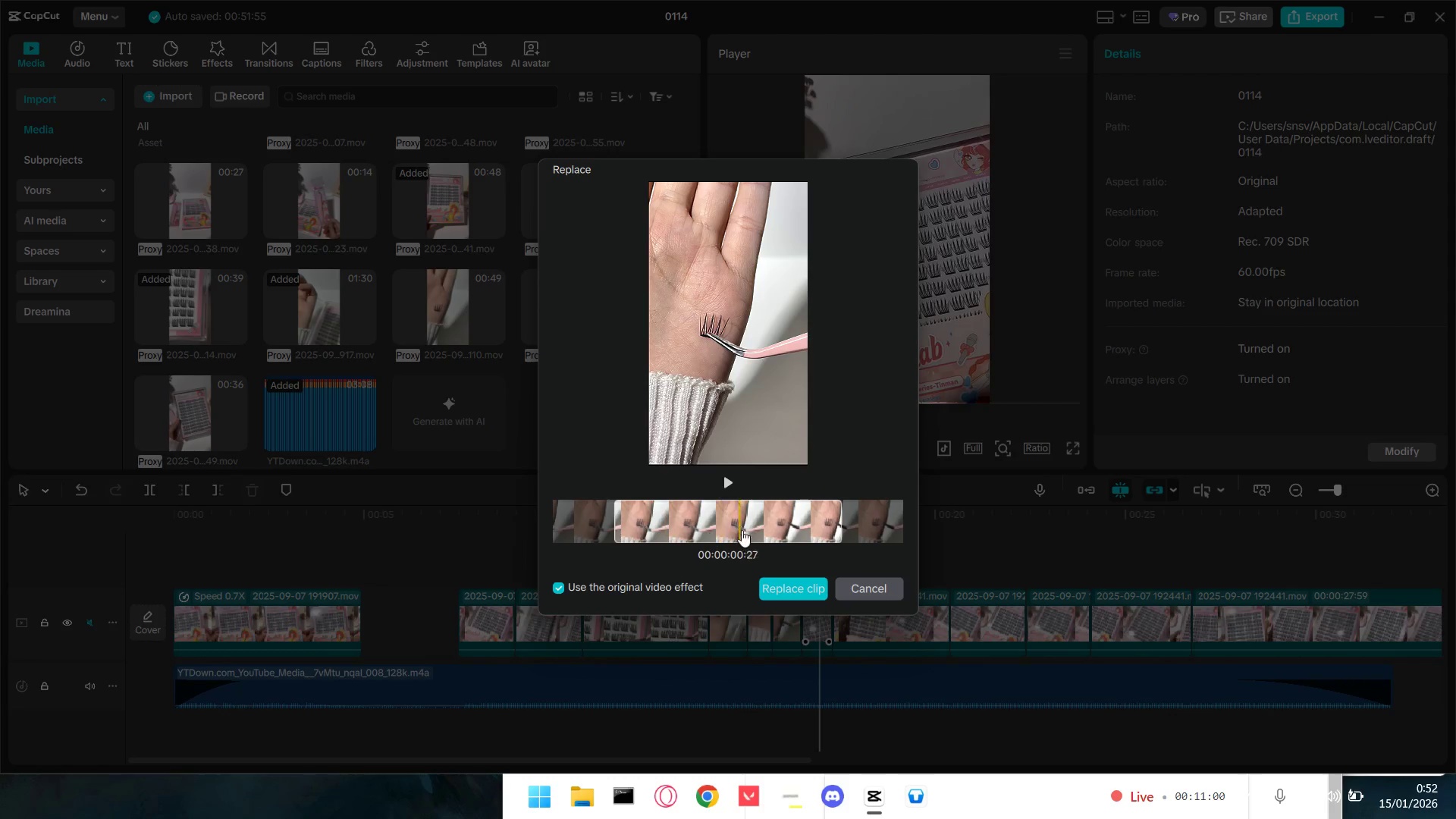 
left_click_drag(start_coordinate=[740, 530], to_coordinate=[596, 529])
 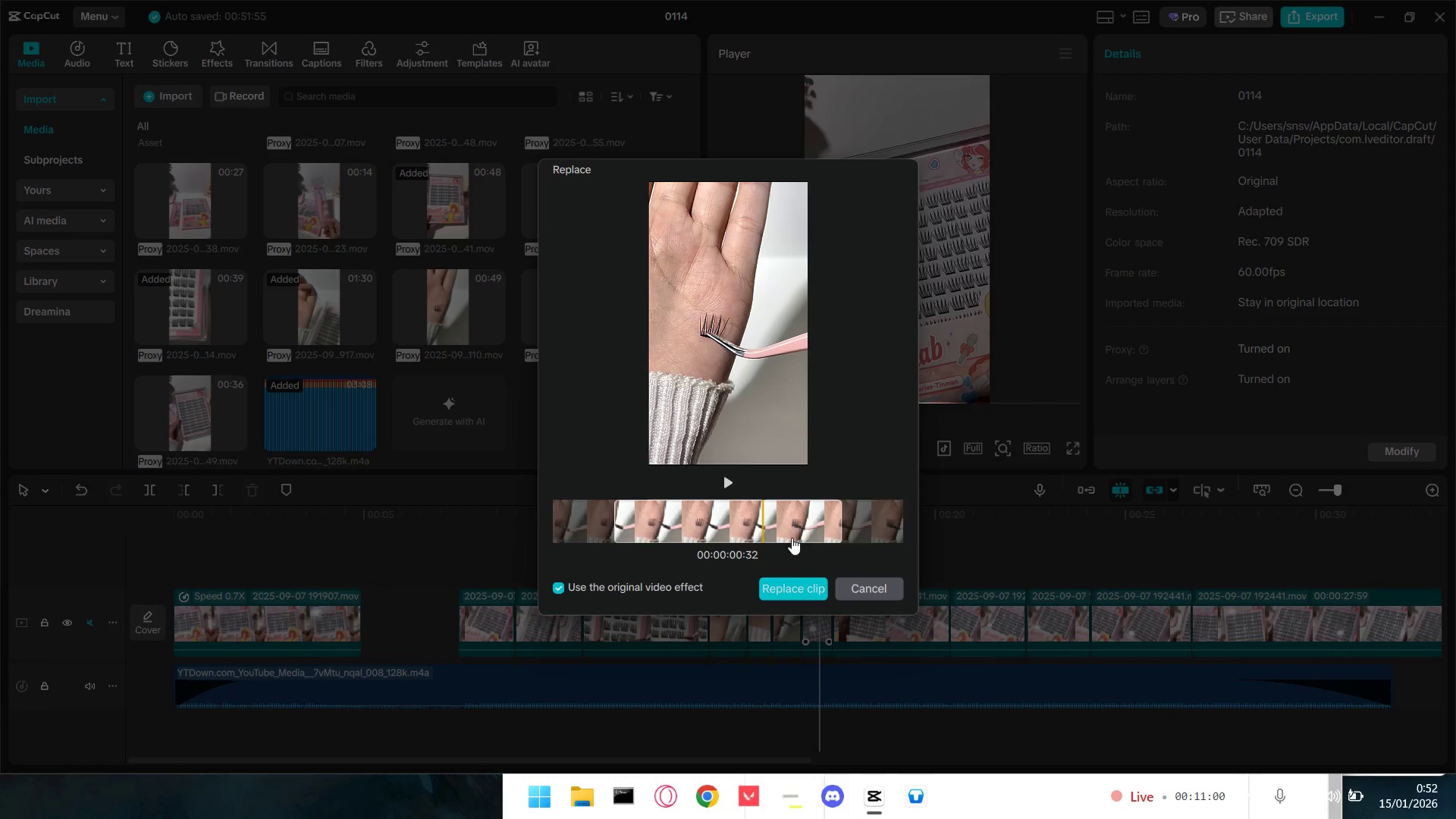 
left_click_drag(start_coordinate=[791, 538], to_coordinate=[603, 530])
 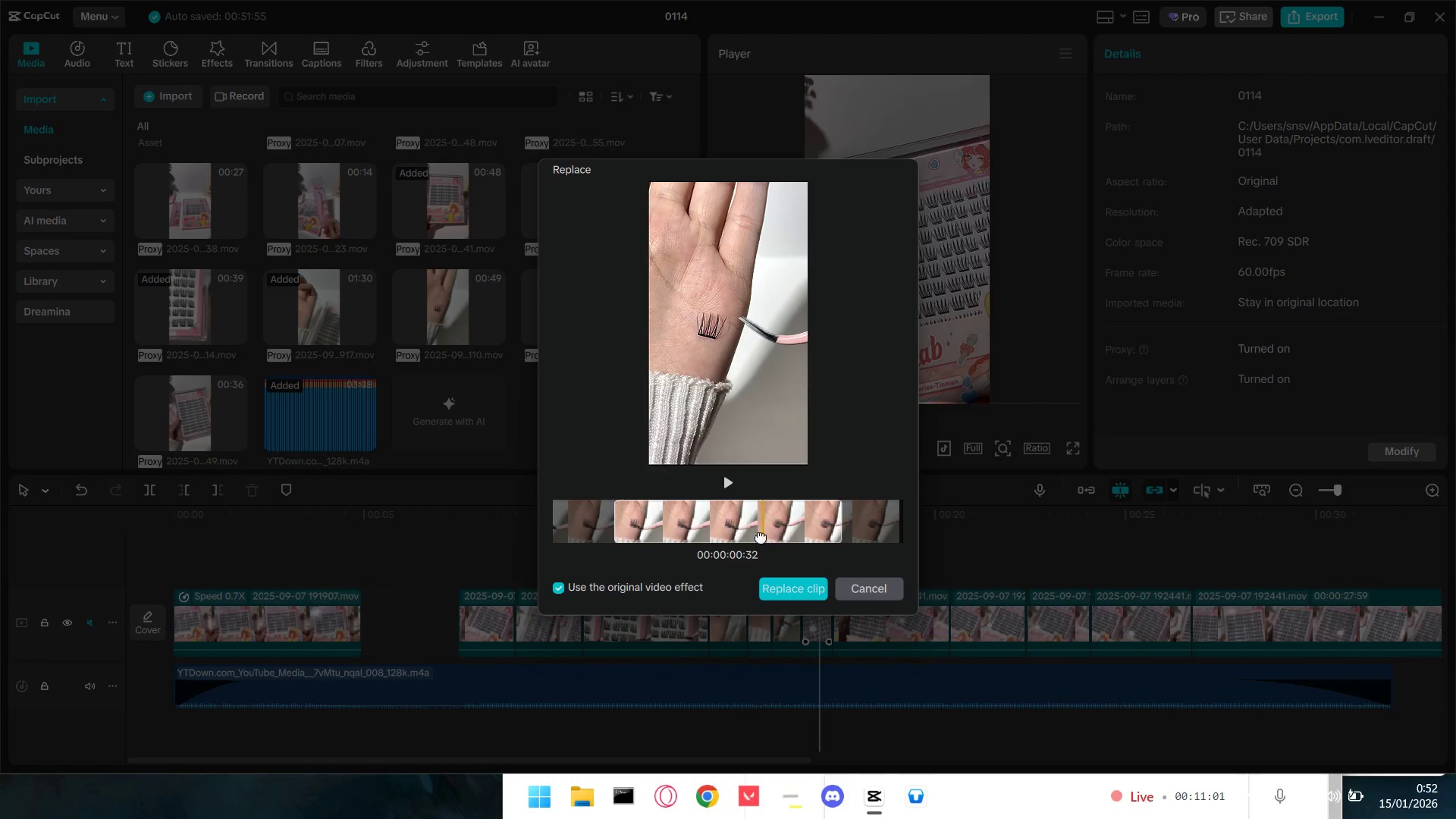 
left_click_drag(start_coordinate=[767, 536], to_coordinate=[598, 532])
 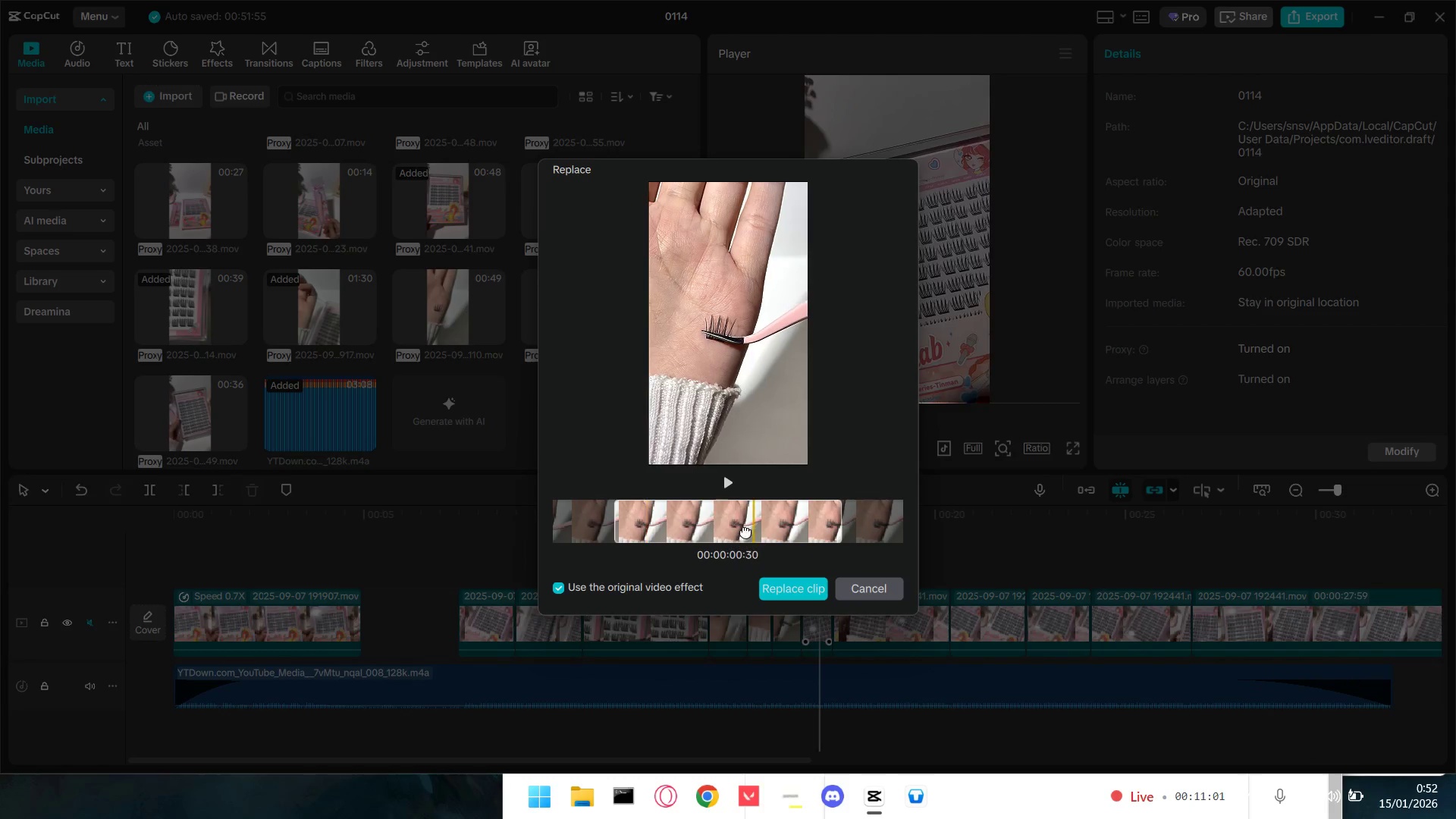 
left_click_drag(start_coordinate=[755, 531], to_coordinate=[665, 532])
 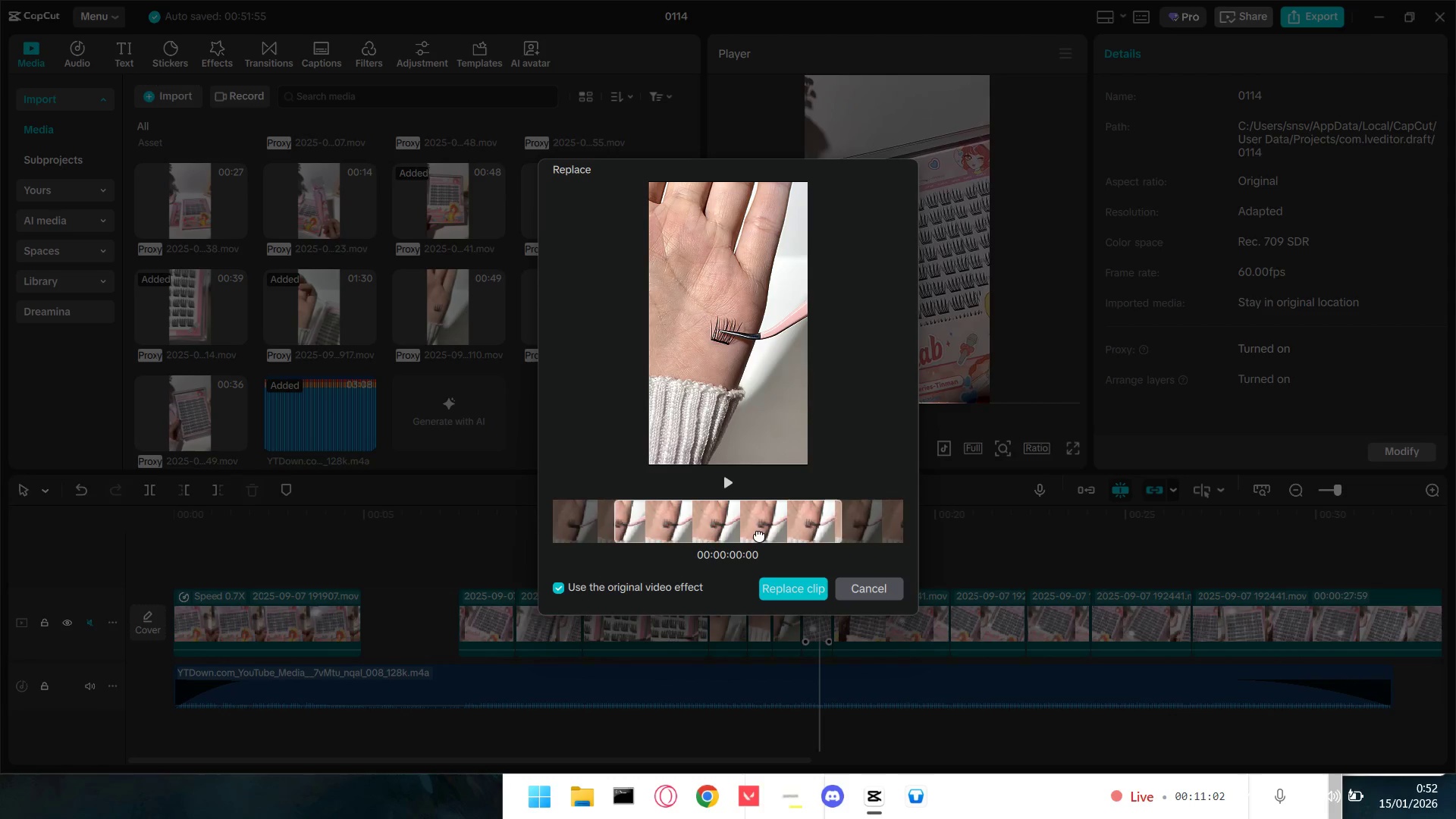 
left_click_drag(start_coordinate=[789, 534], to_coordinate=[616, 535])
 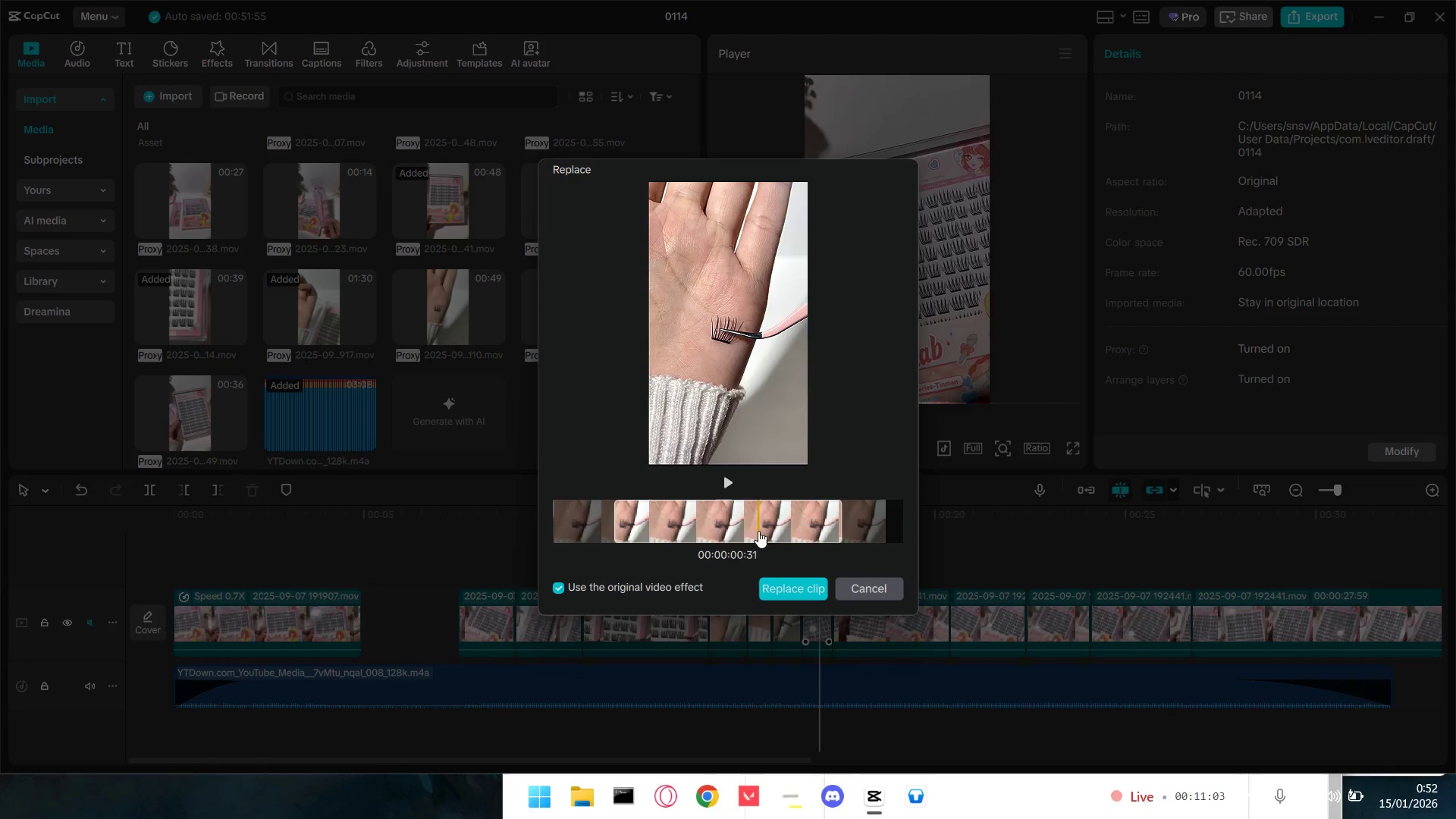 
left_click_drag(start_coordinate=[758, 531], to_coordinate=[585, 532])
 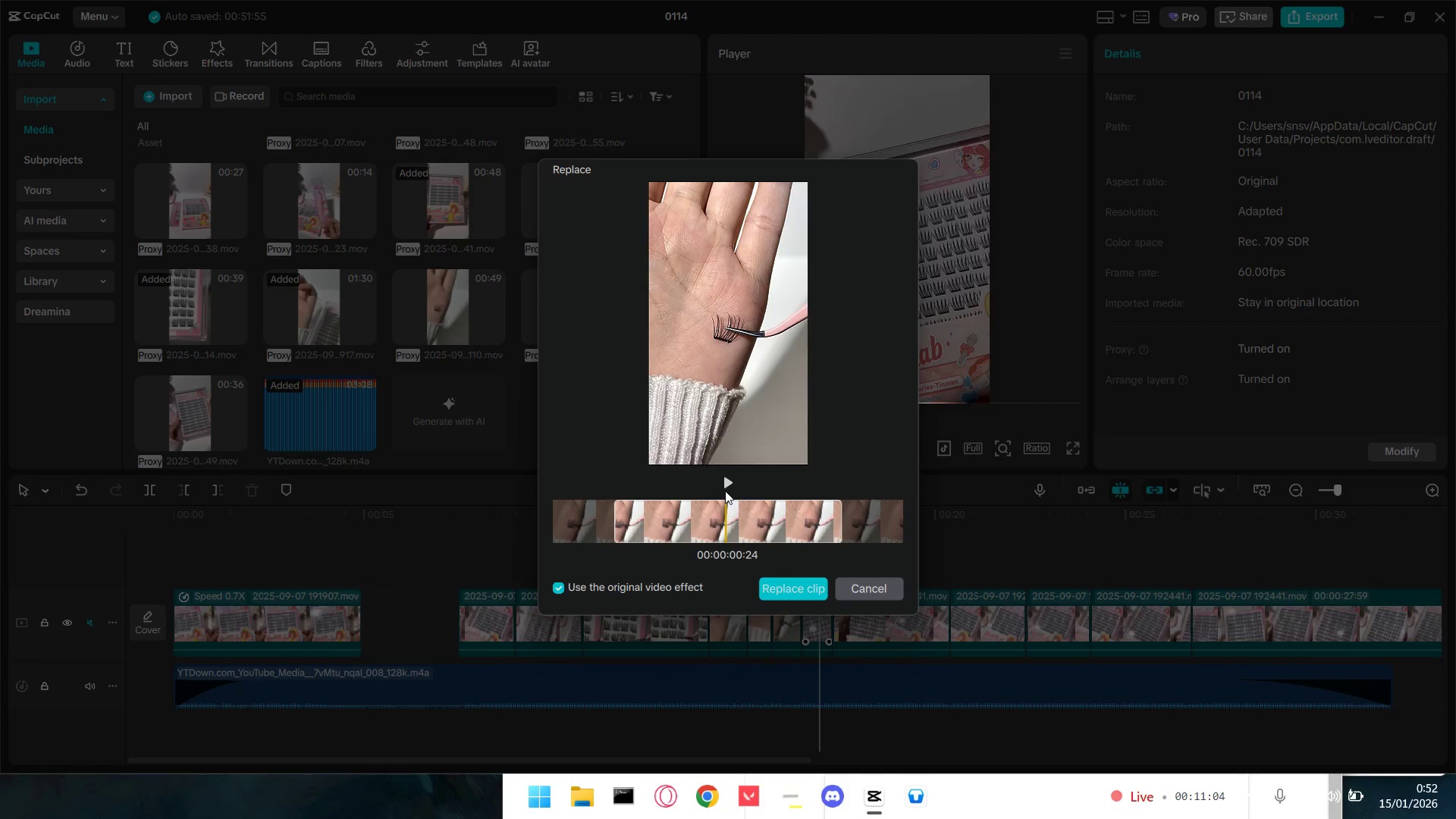 
left_click([727, 487])
 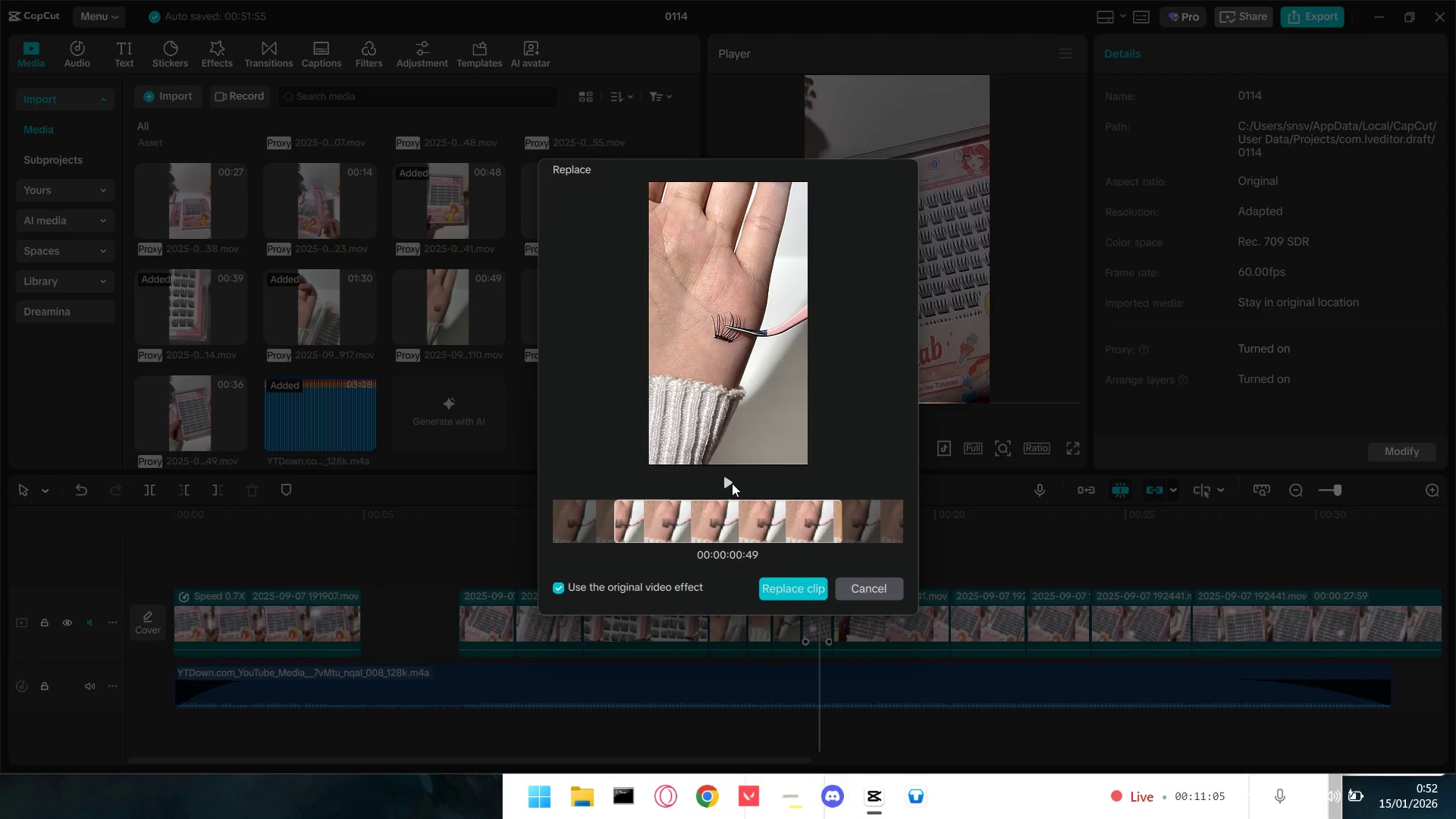 
left_click([733, 483])
 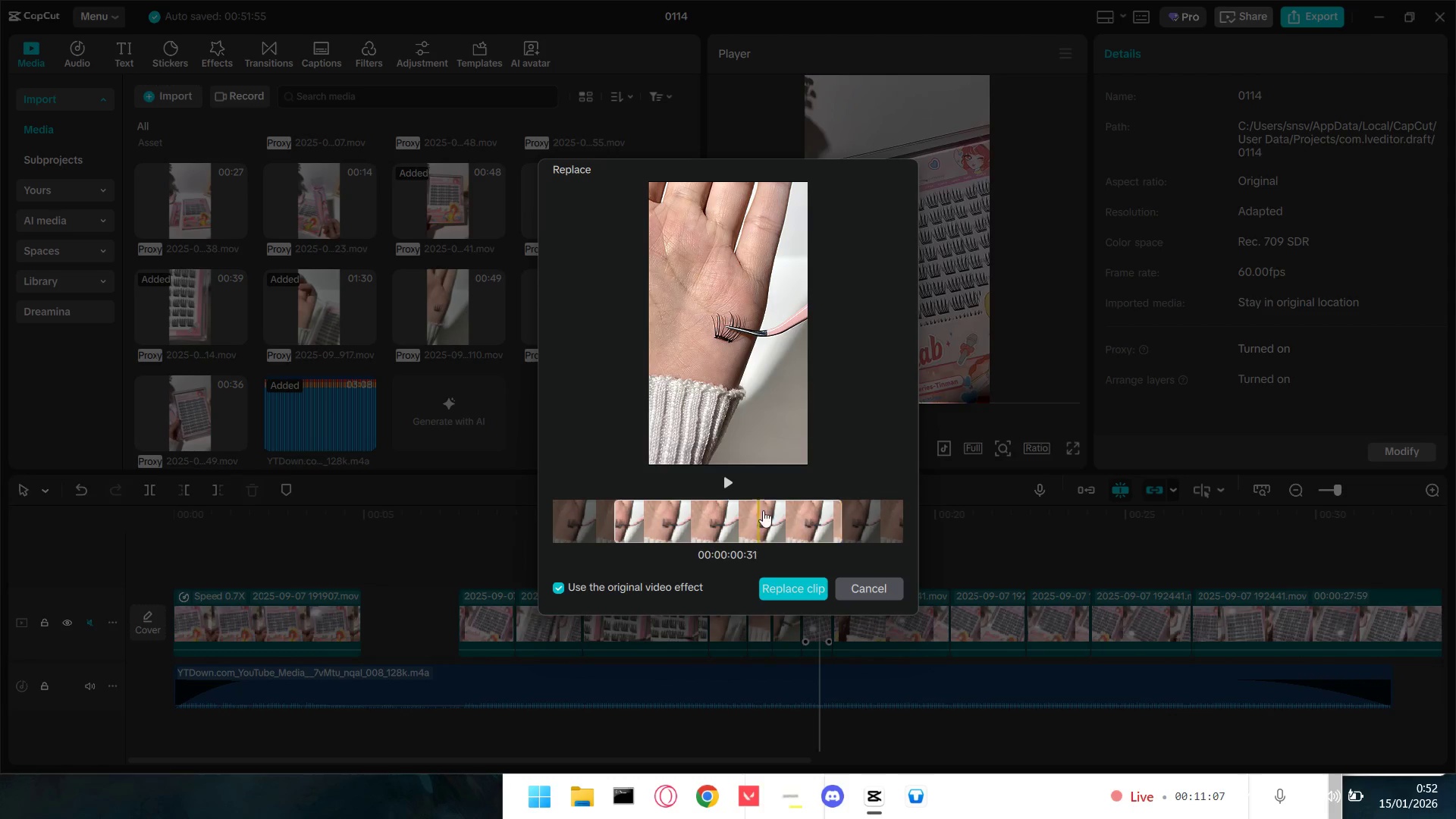 
left_click([789, 592])
 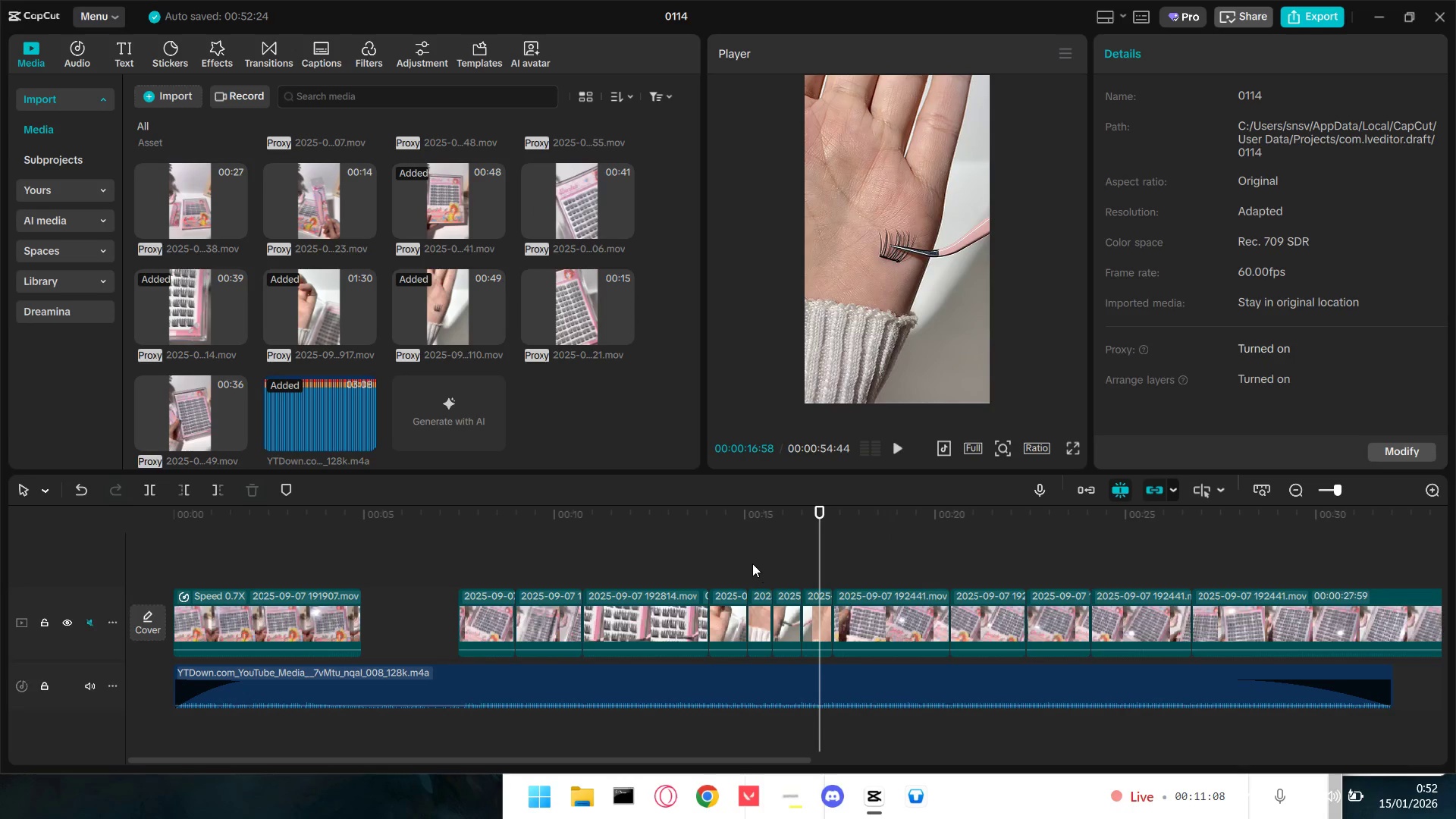 
key(Space)
 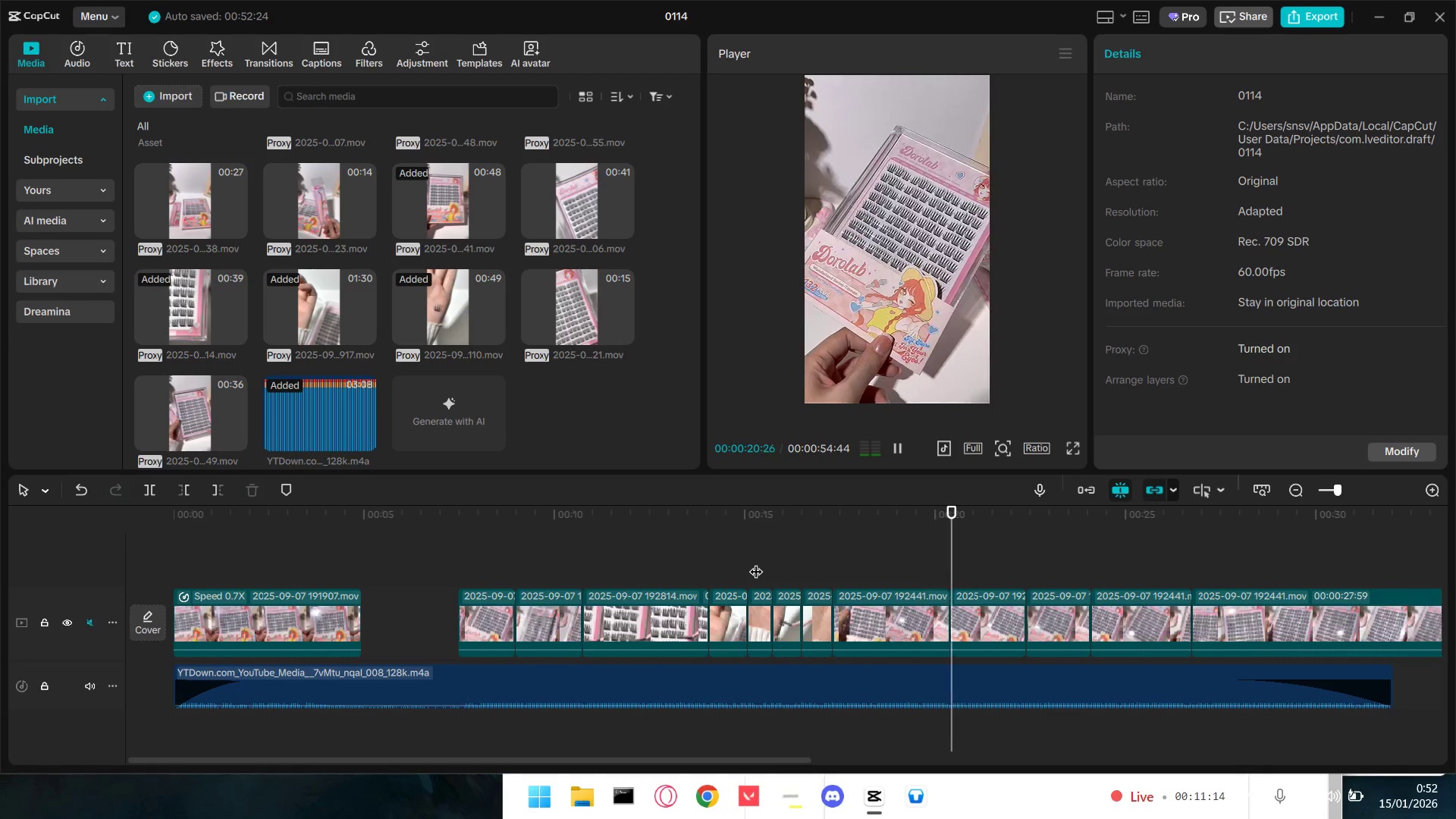 
wait(7.17)
 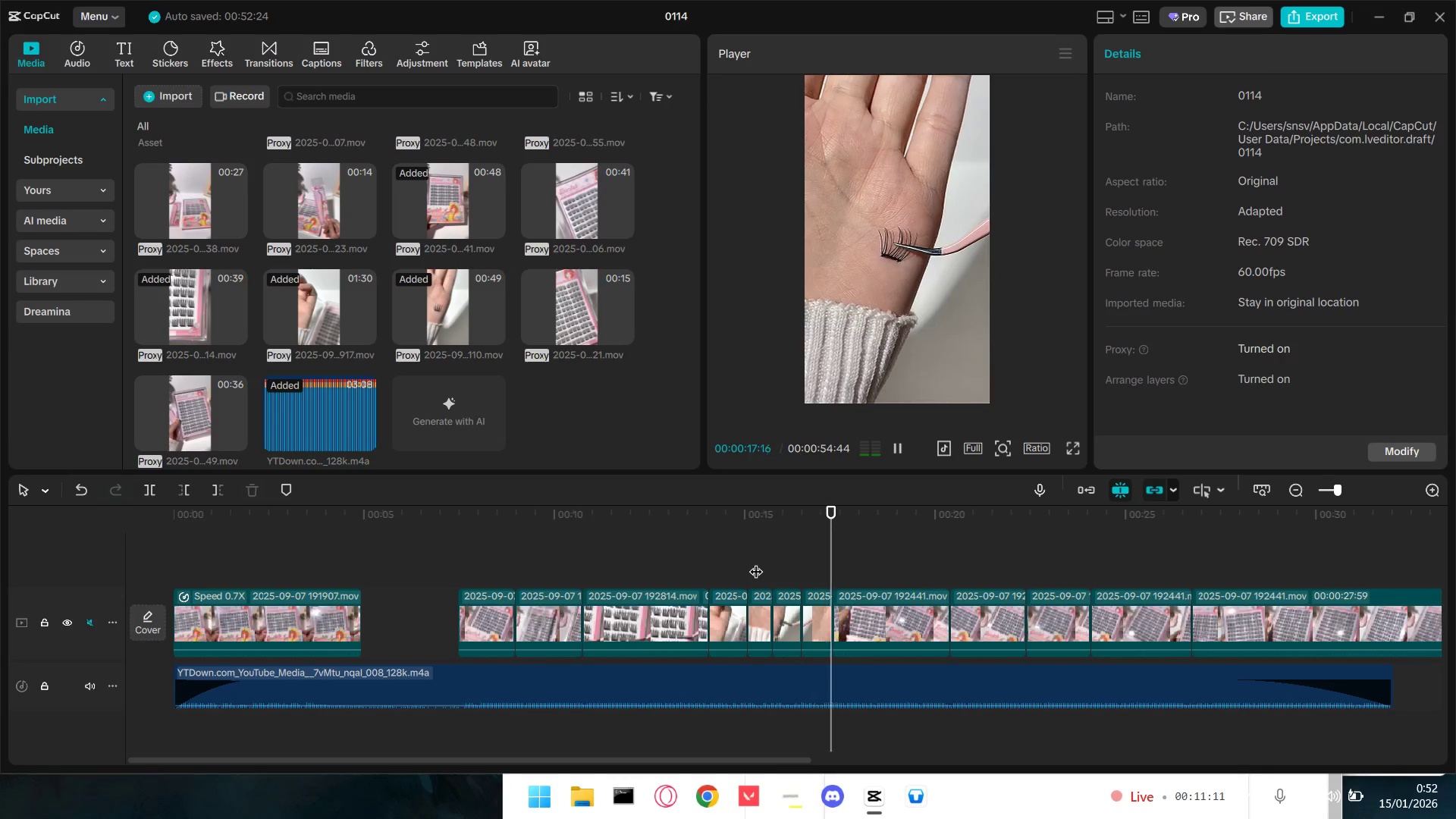 
hold_key(key=ControlLeft, duration=0.59)
scroll: coordinate [984, 662], scroll_direction: down, amount: 3.0
 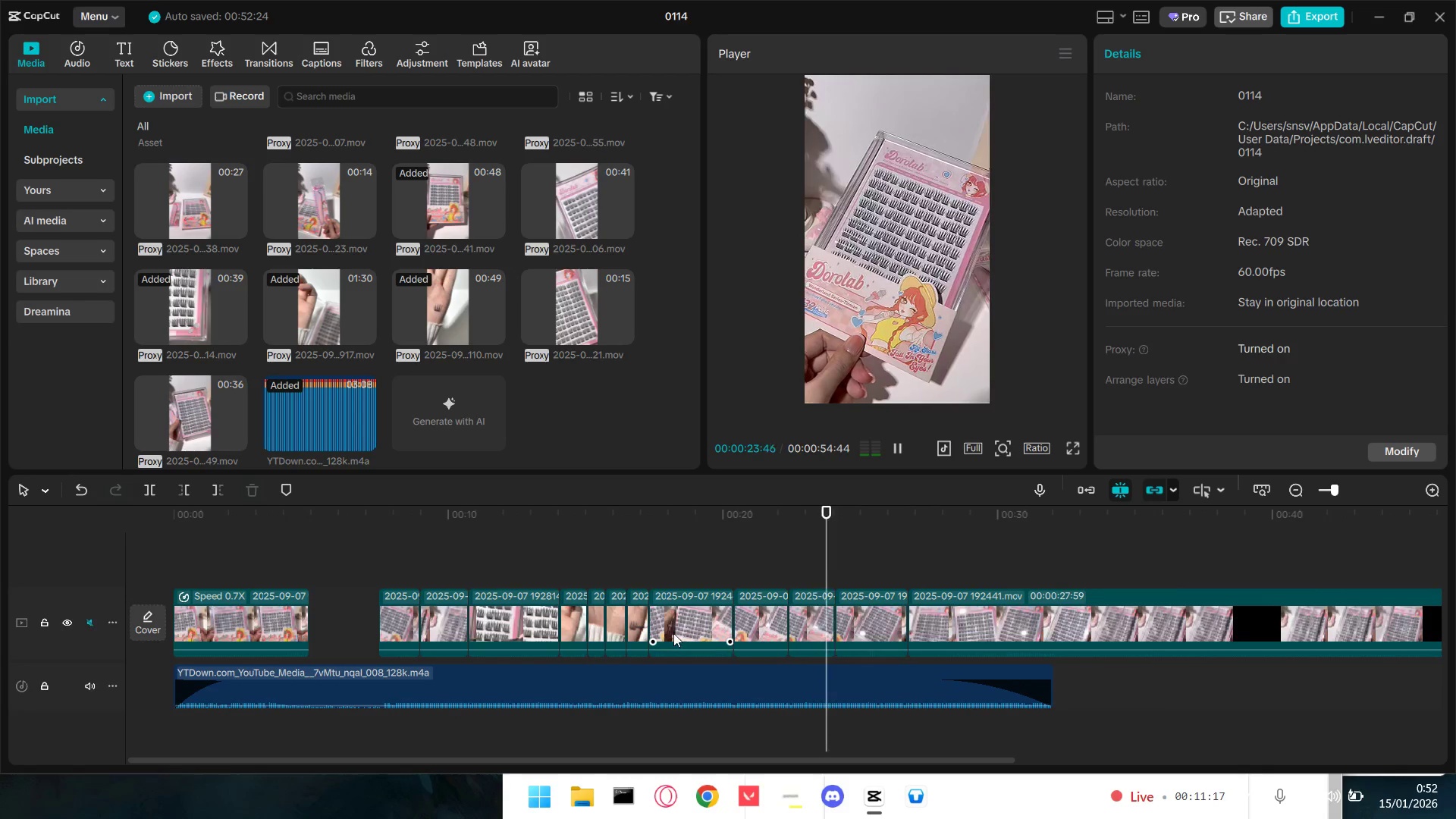 
key(Space)
 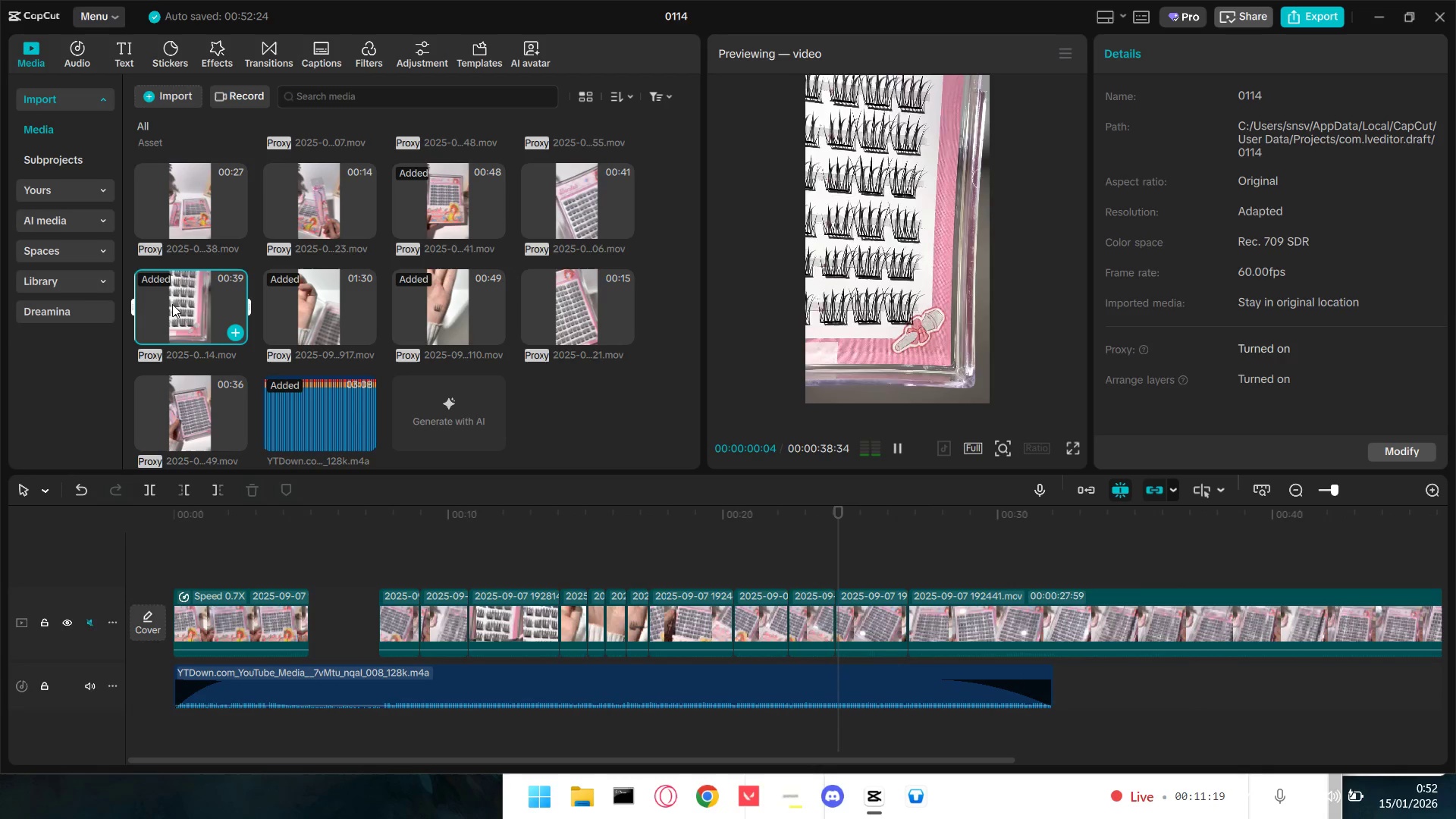 
double_click([189, 307])
 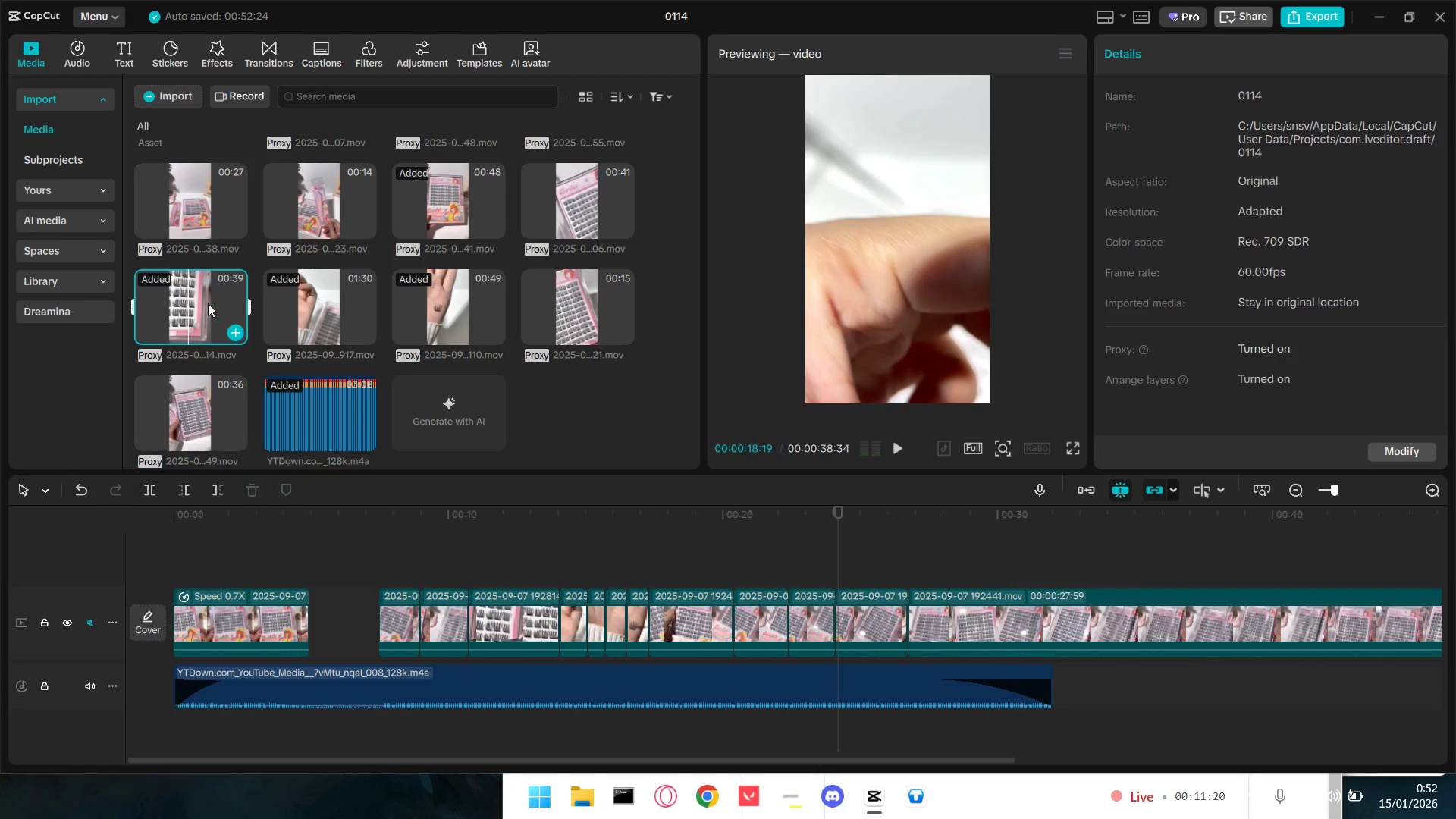 
triple_click([208, 303])
 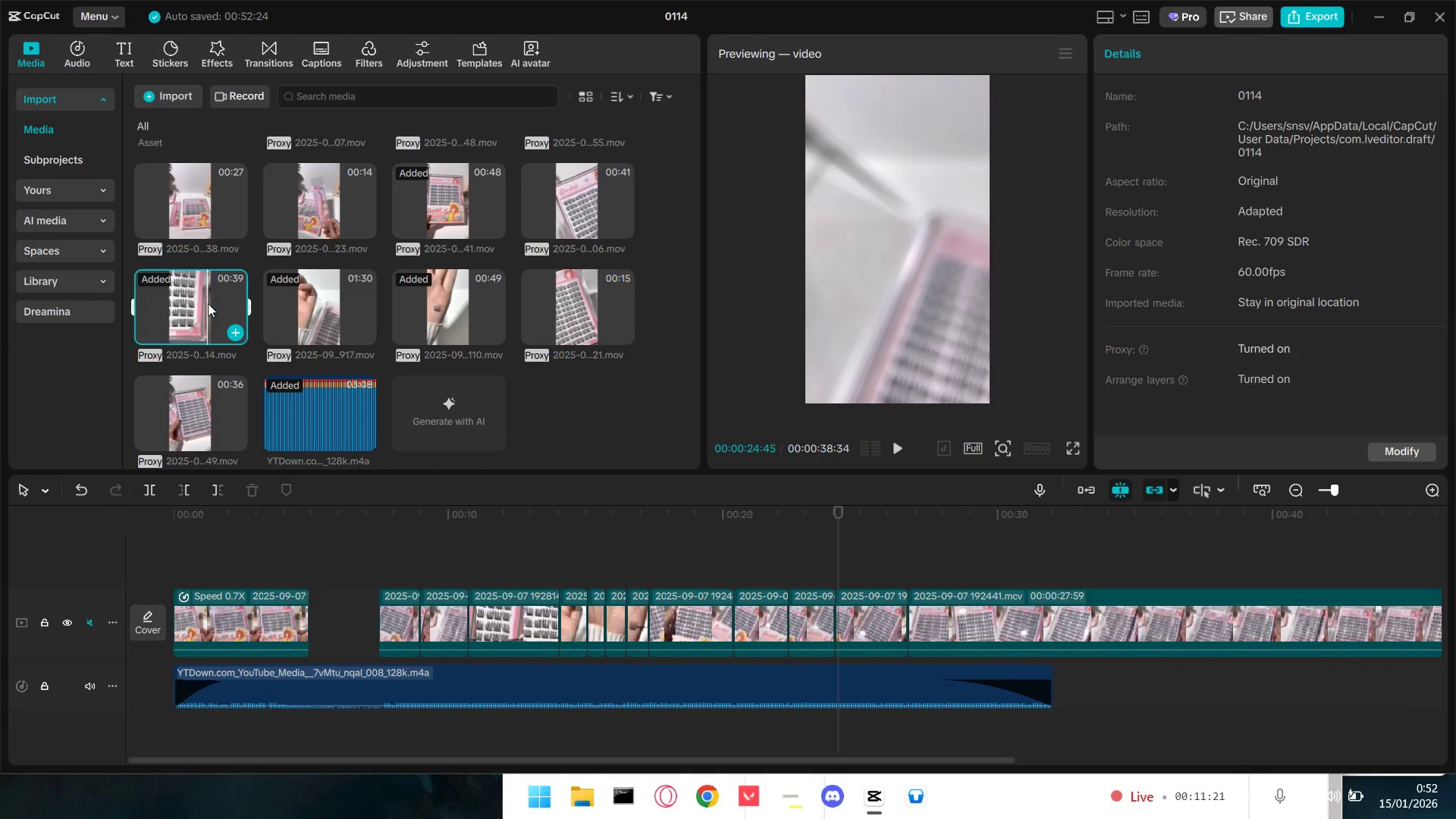 
left_click([215, 303])
 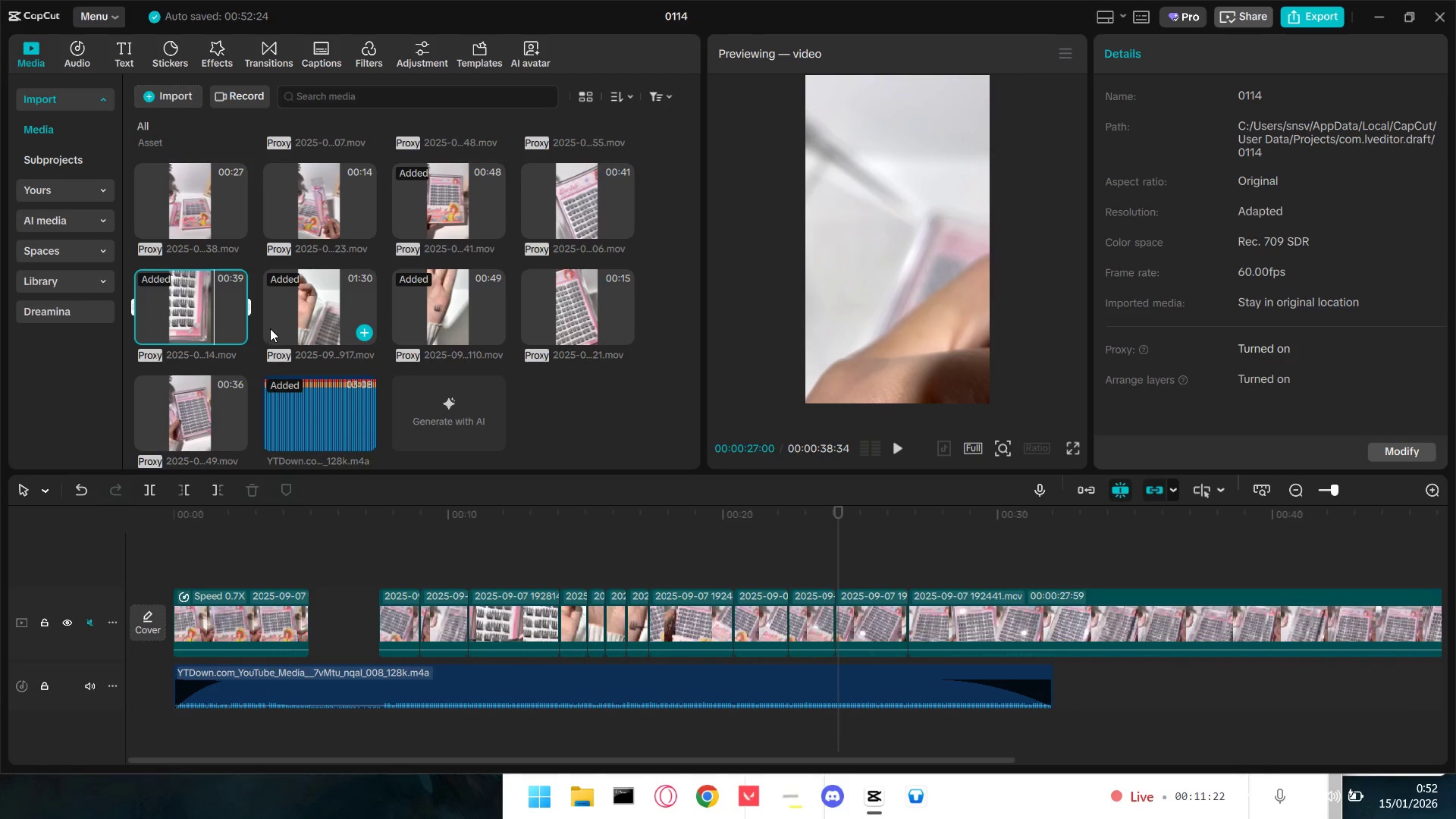 
scroll: coordinate [287, 328], scroll_direction: up, amount: 1.0
 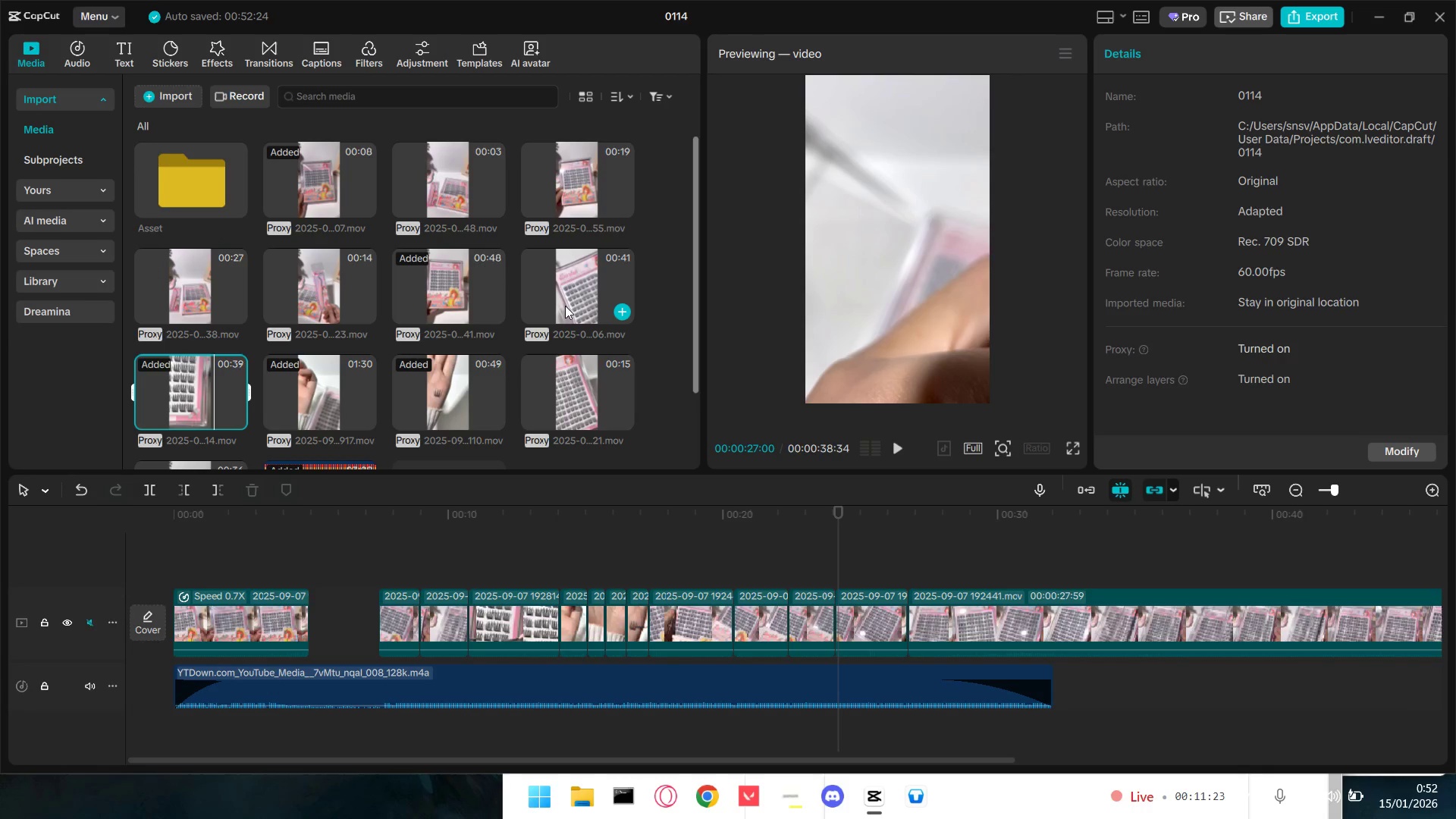 
left_click([573, 299])
 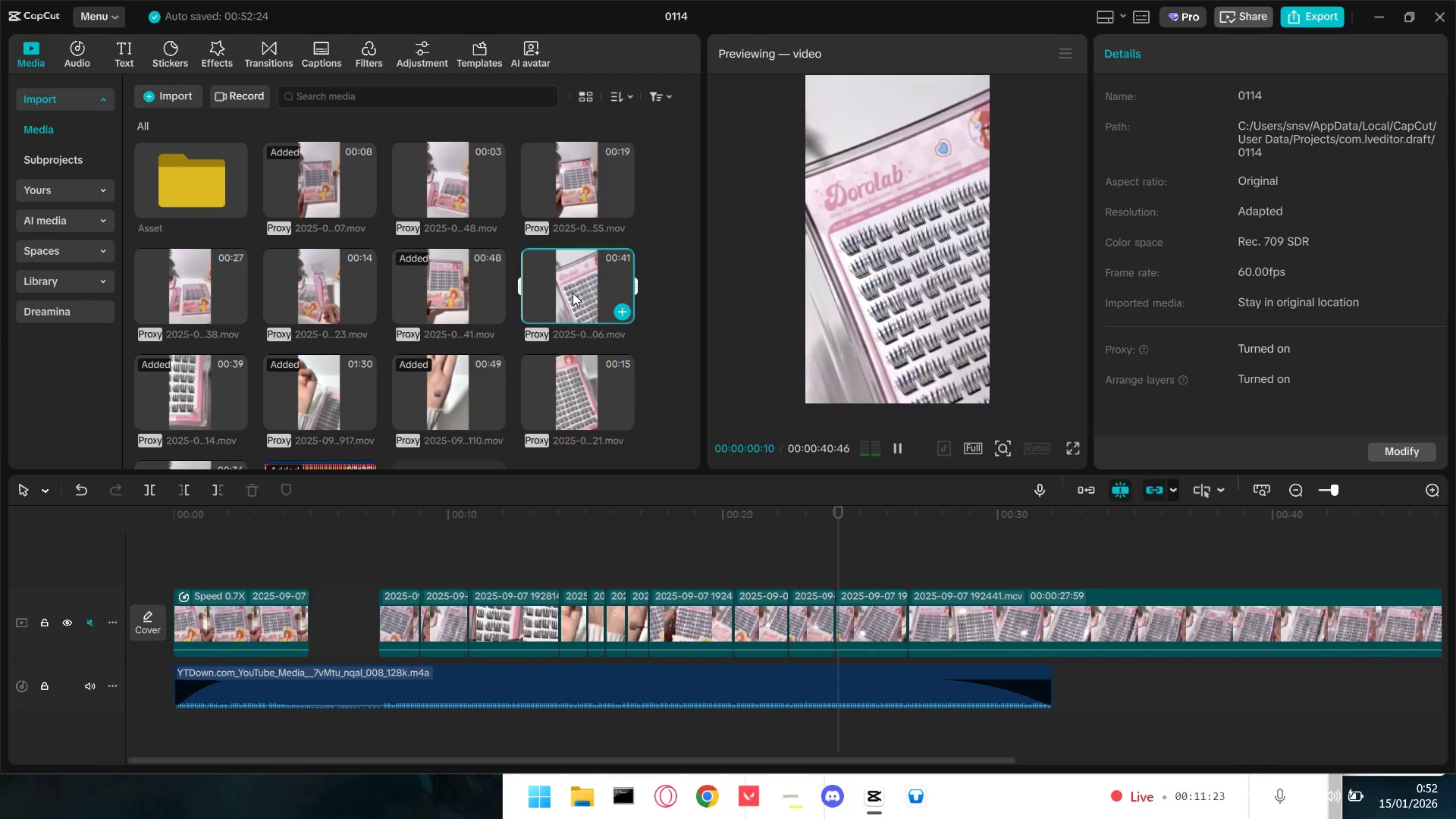 
double_click([573, 292])
 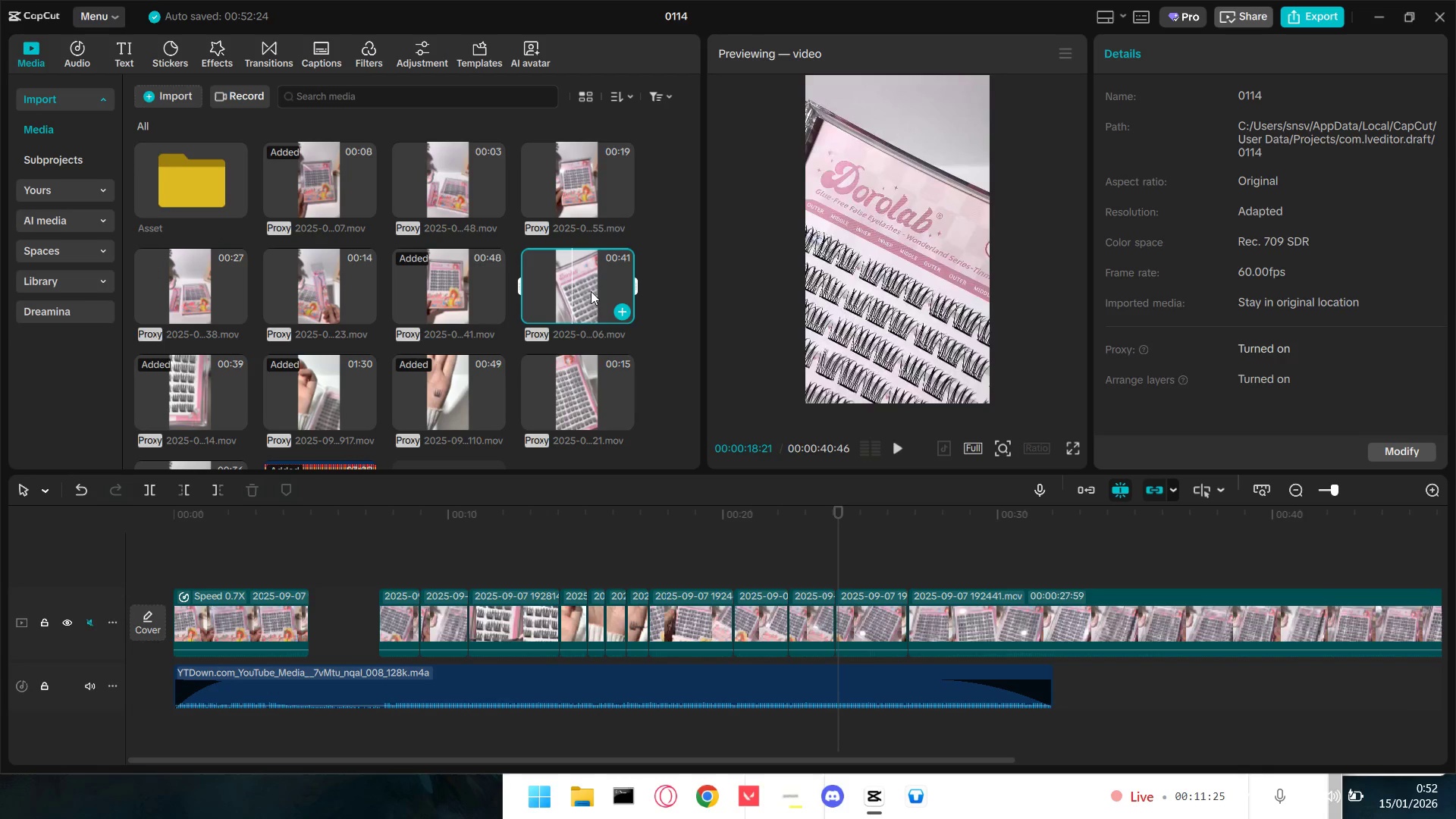 
left_click_drag(start_coordinate=[574, 285], to_coordinate=[677, 610])
 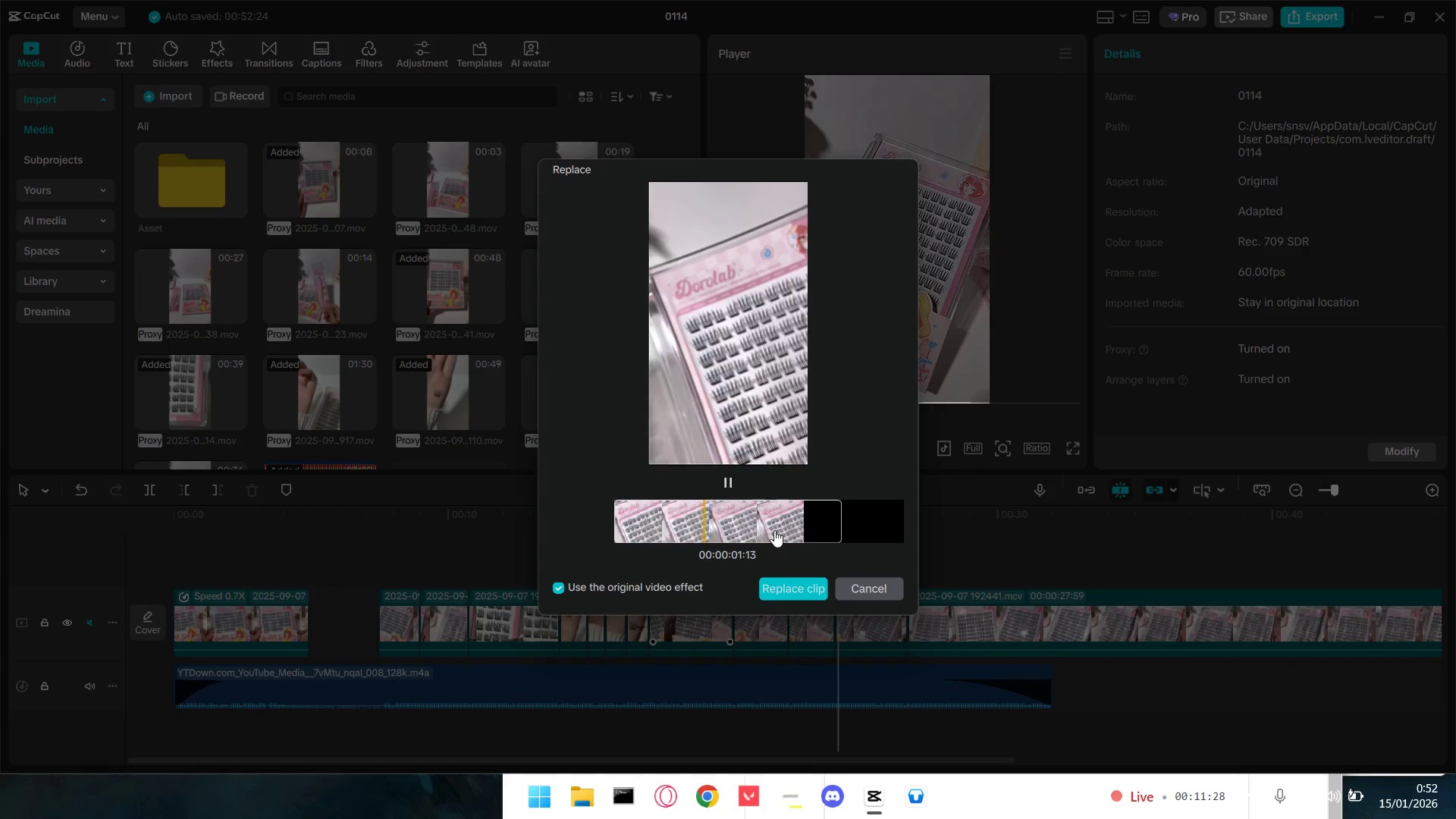 
left_click_drag(start_coordinate=[774, 529], to_coordinate=[472, 526])
 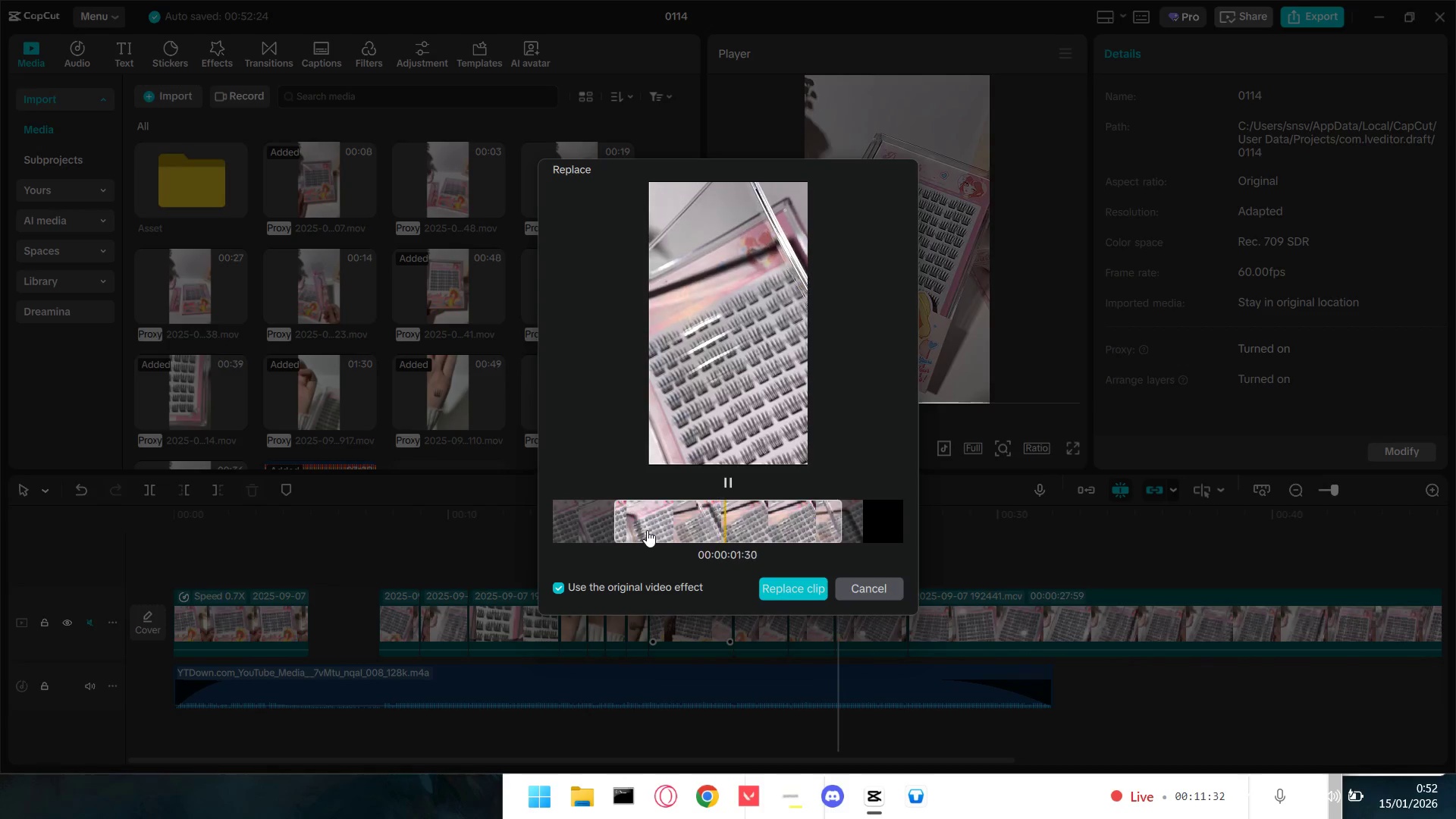 
left_click_drag(start_coordinate=[775, 519], to_coordinate=[466, 507])
 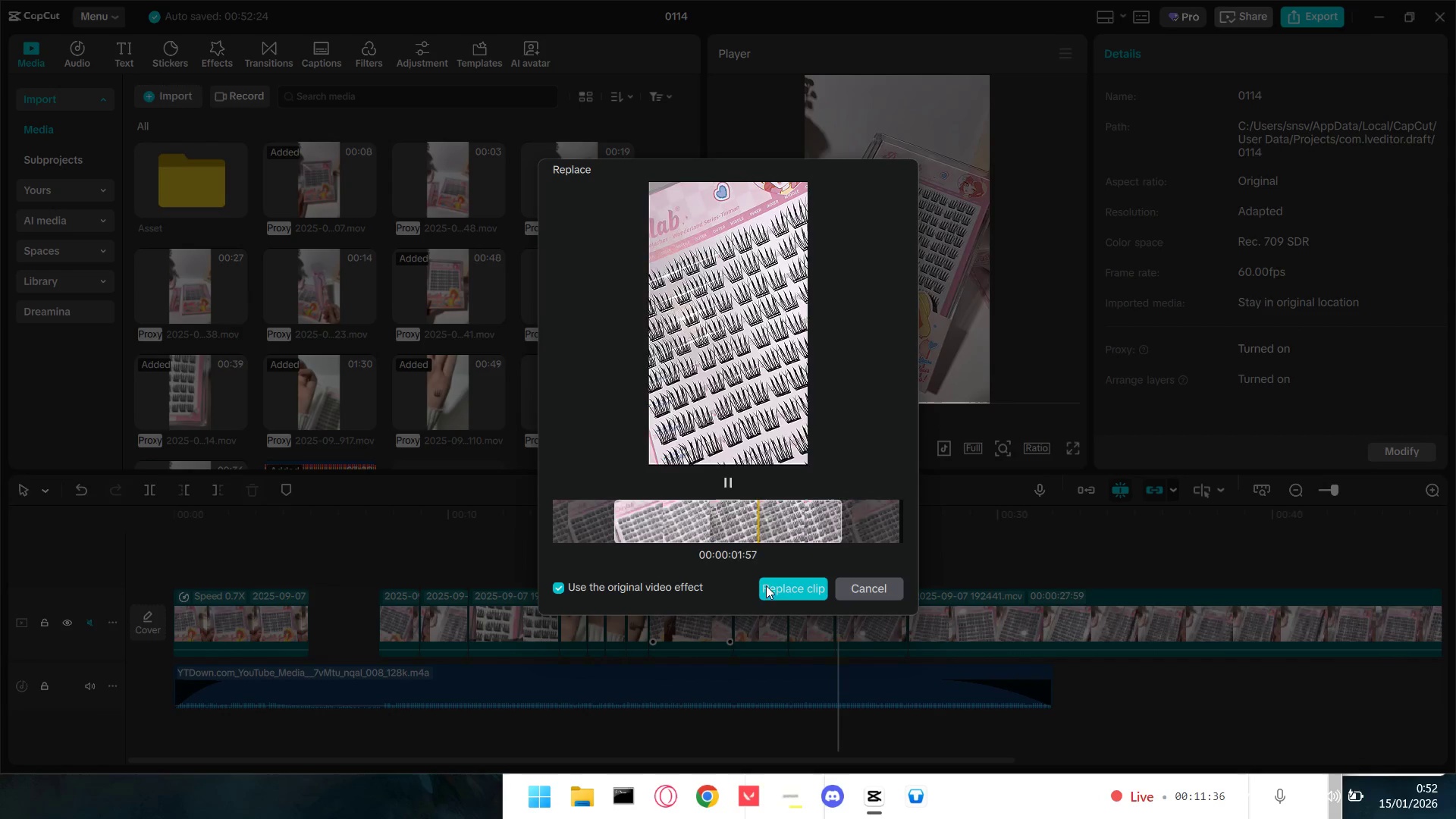 
left_click([799, 589])
 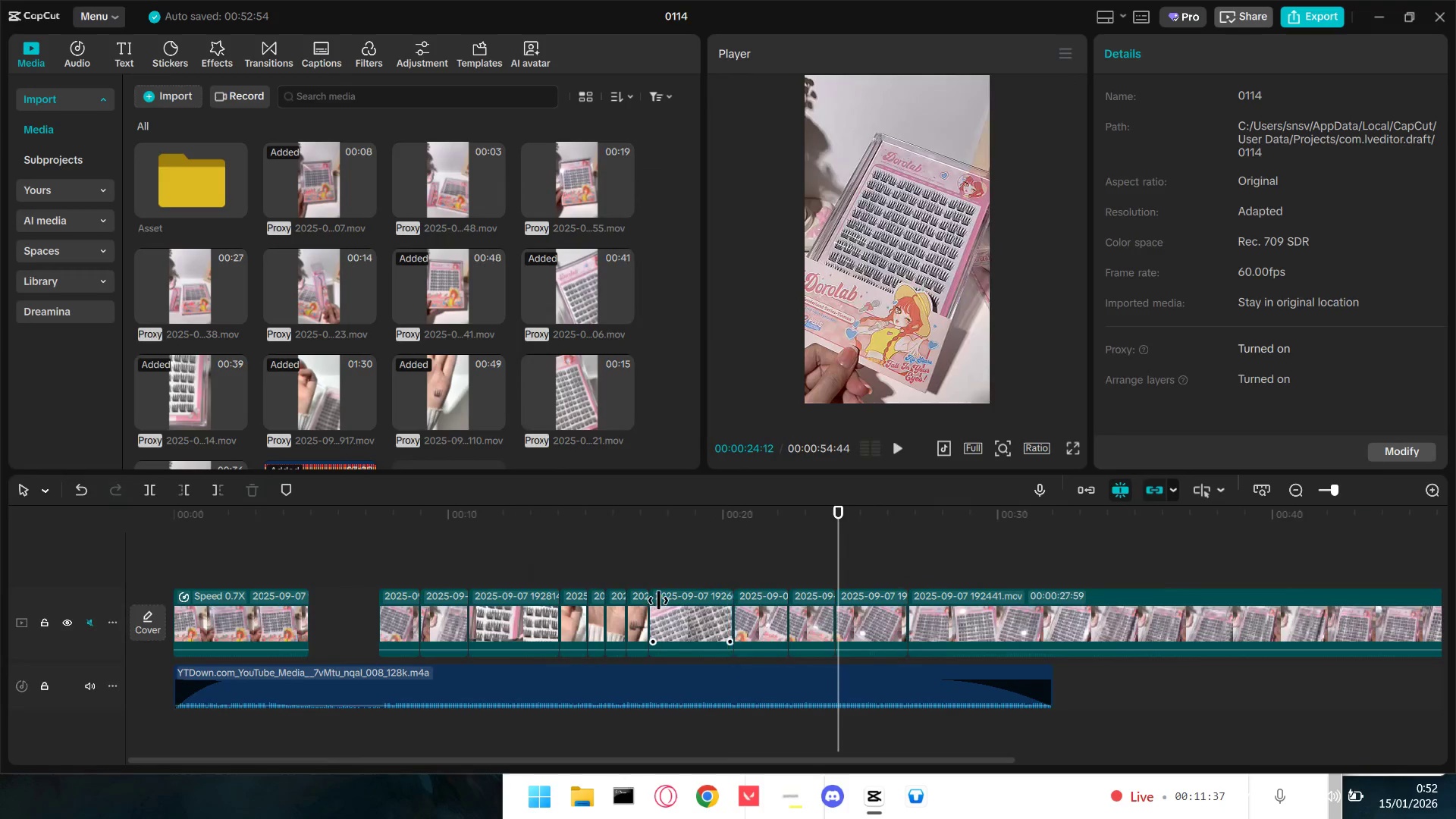 
left_click([636, 573])
 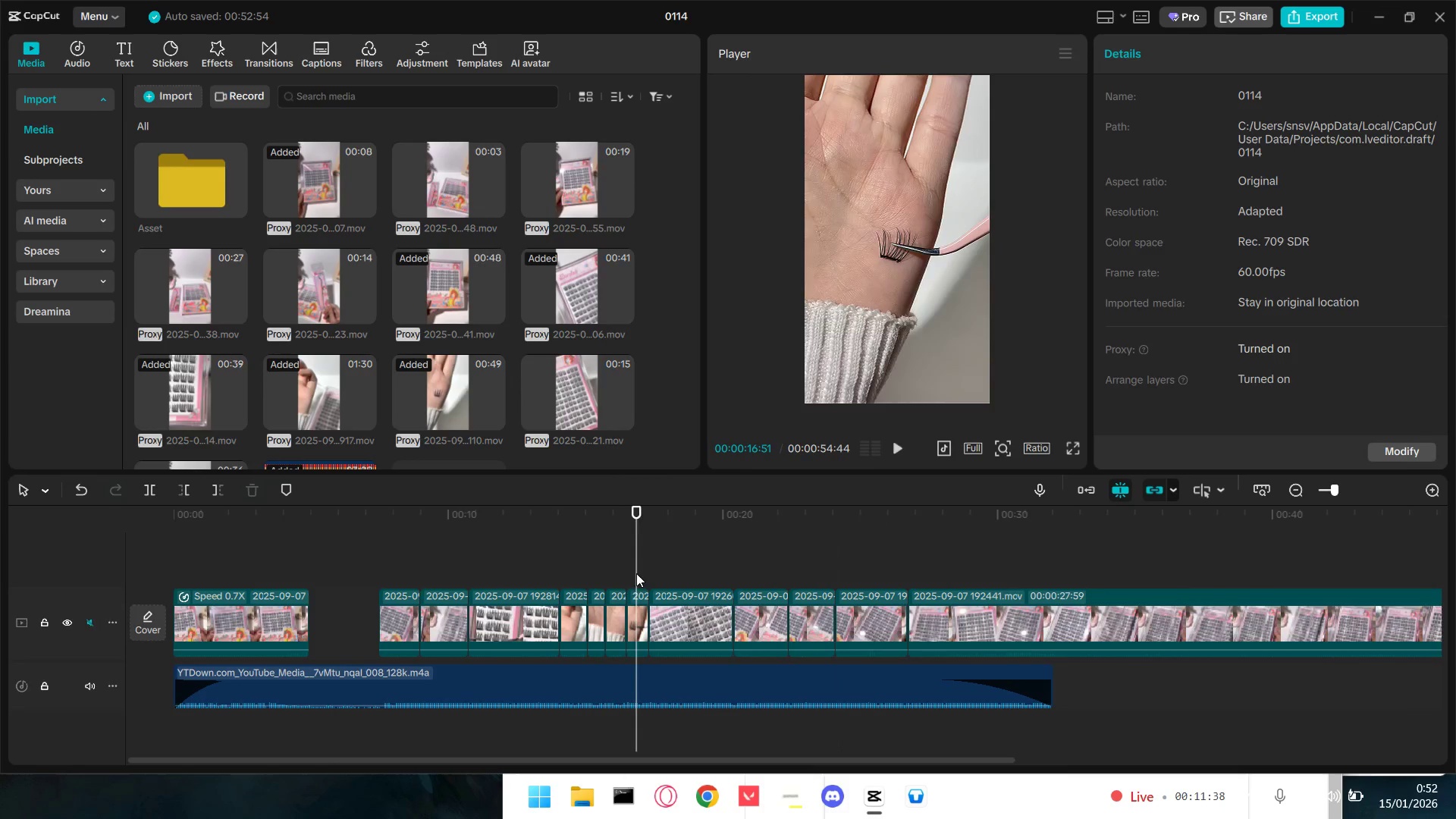 
key(Space)
 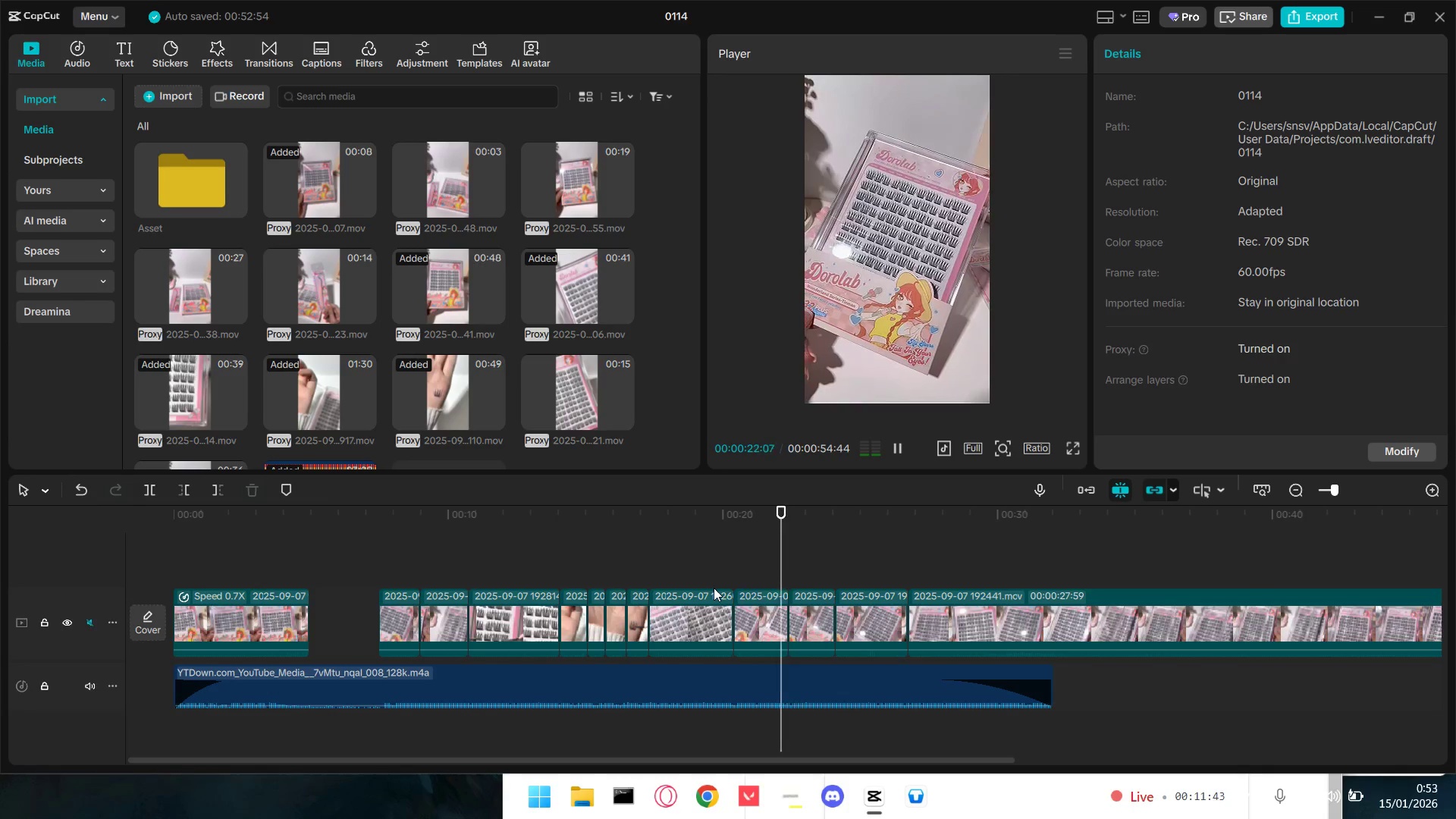 
wait(7.02)
 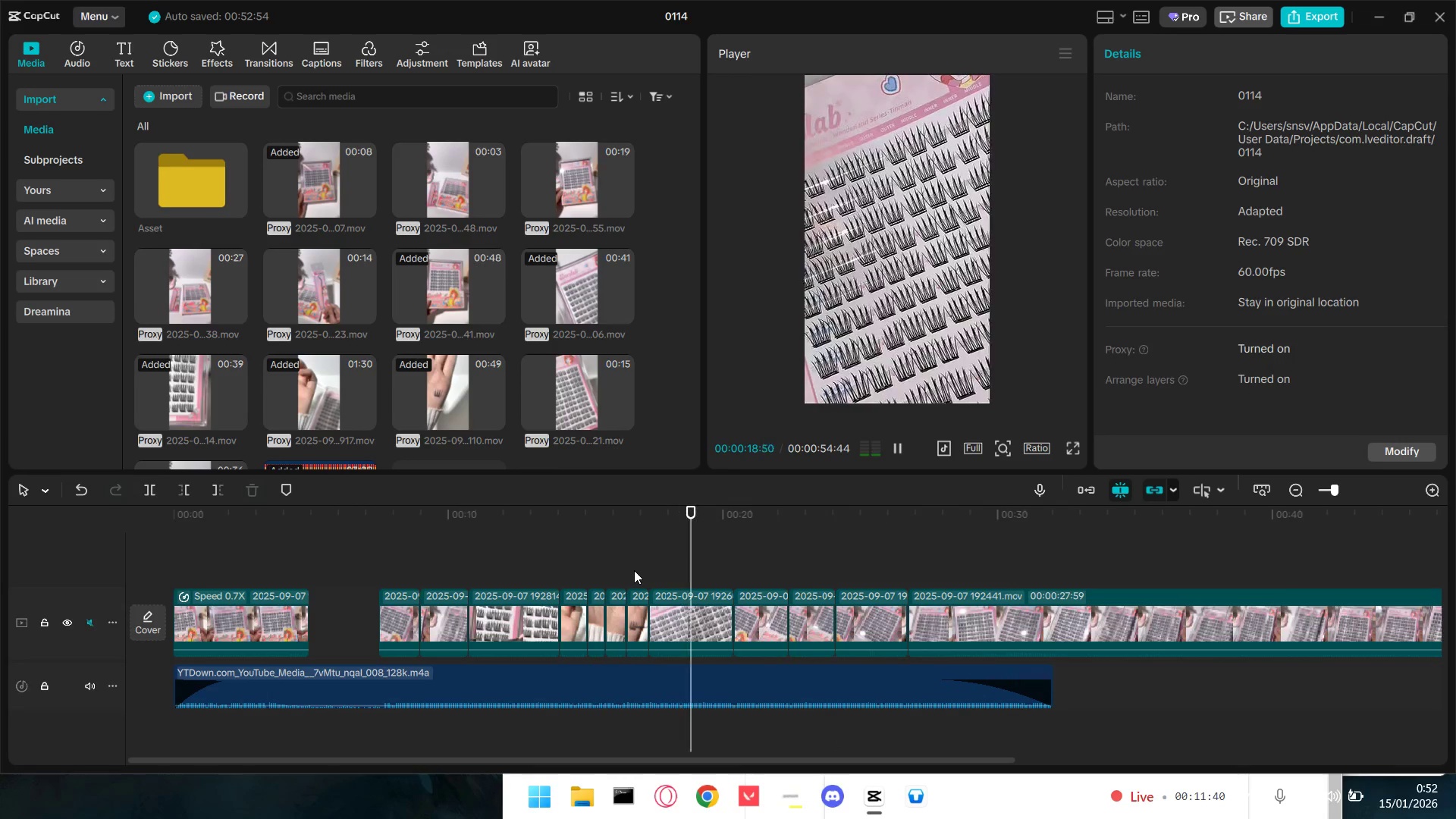 
left_click([754, 576])
 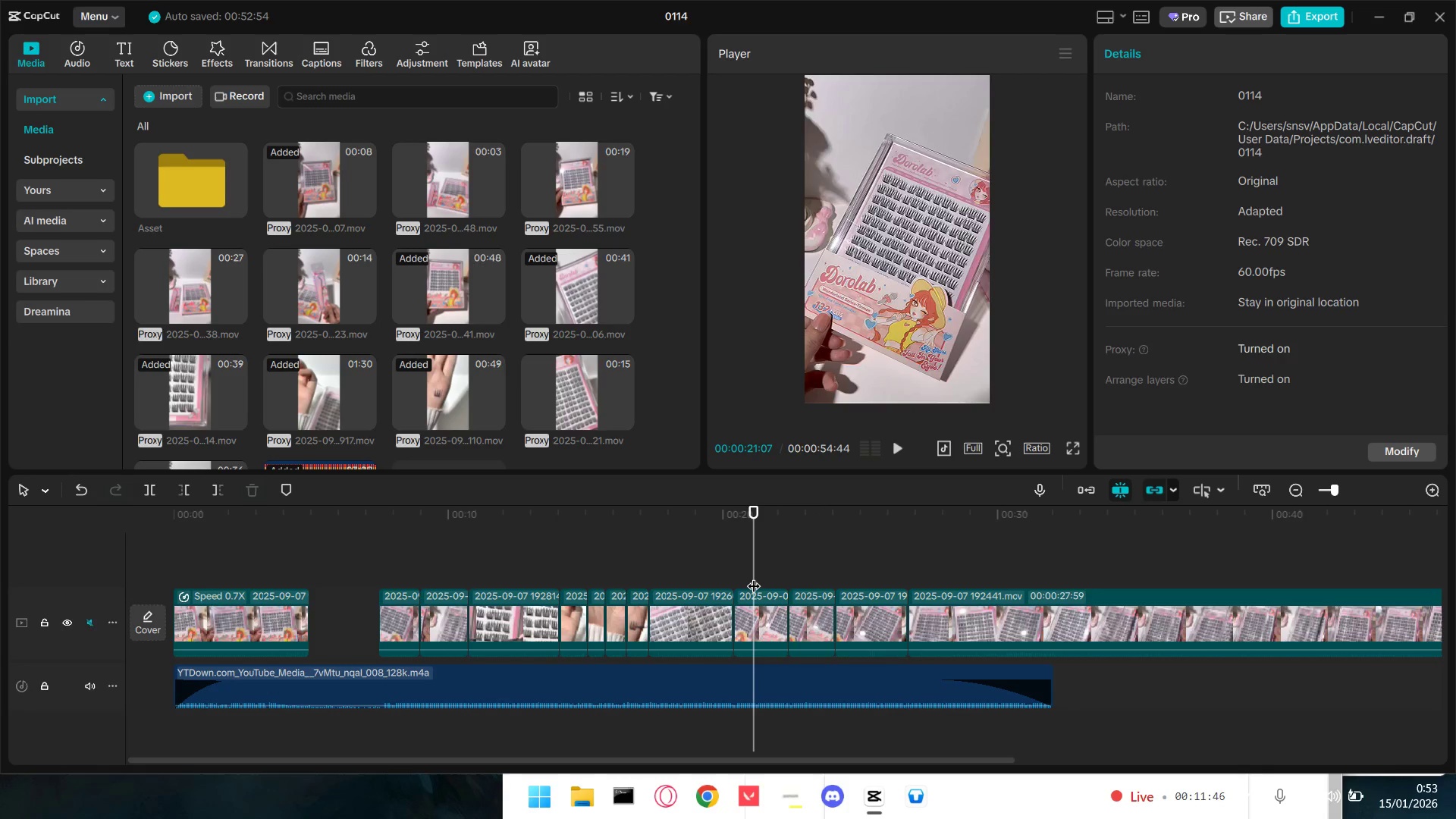 
left_click_drag(start_coordinate=[754, 576], to_coordinate=[654, 570])
 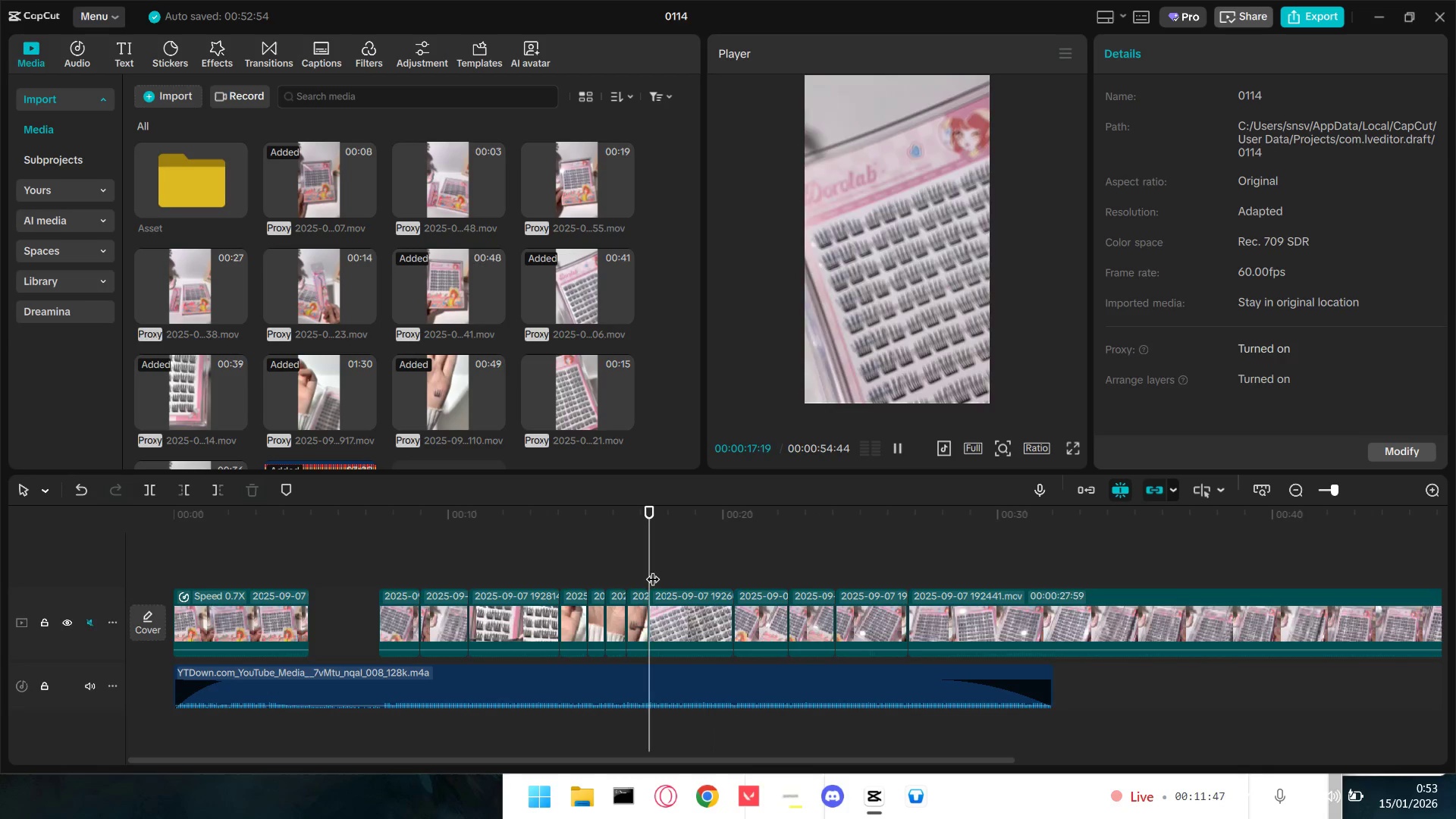 
key(Space)
 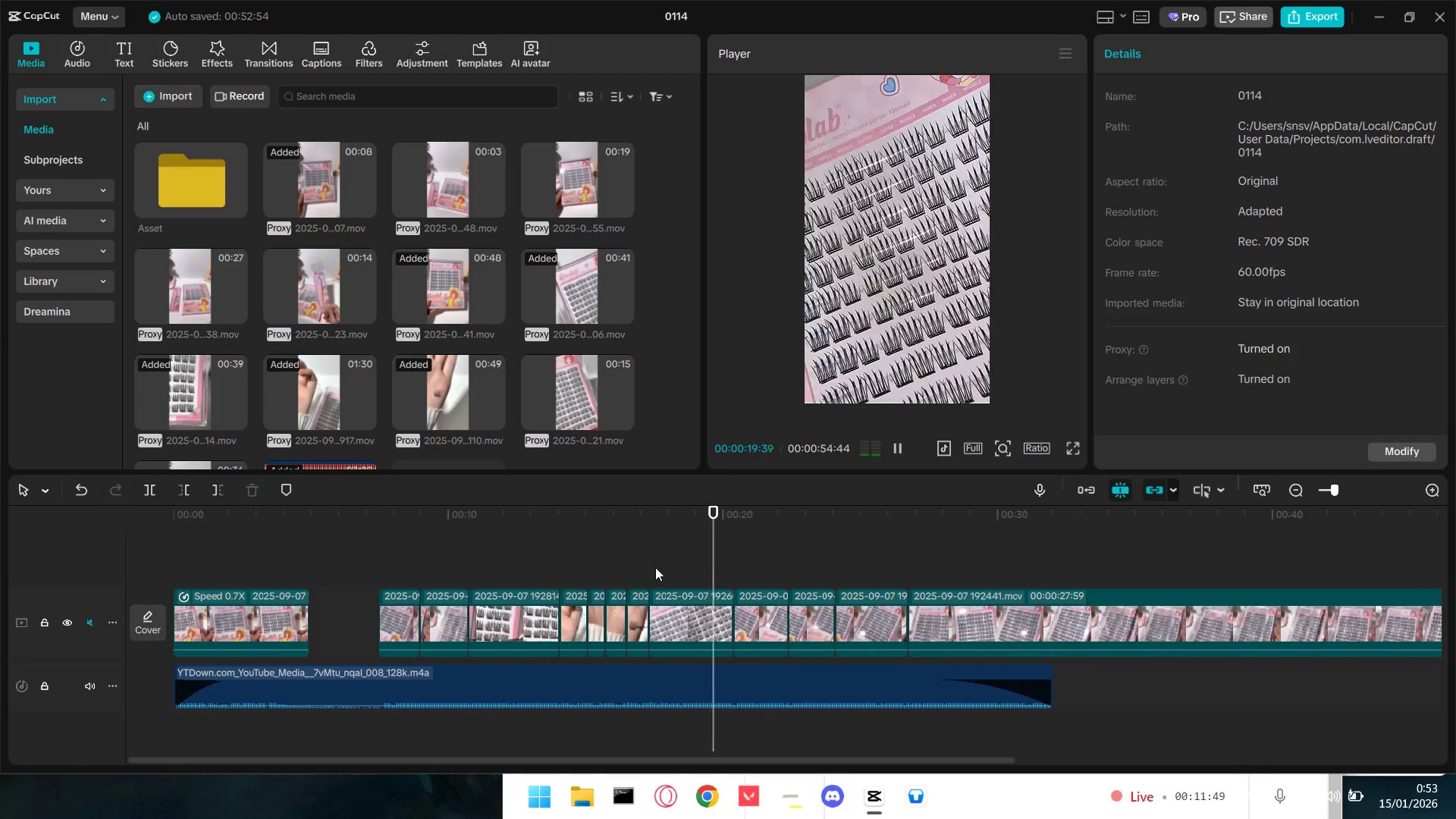 
key(Space)
 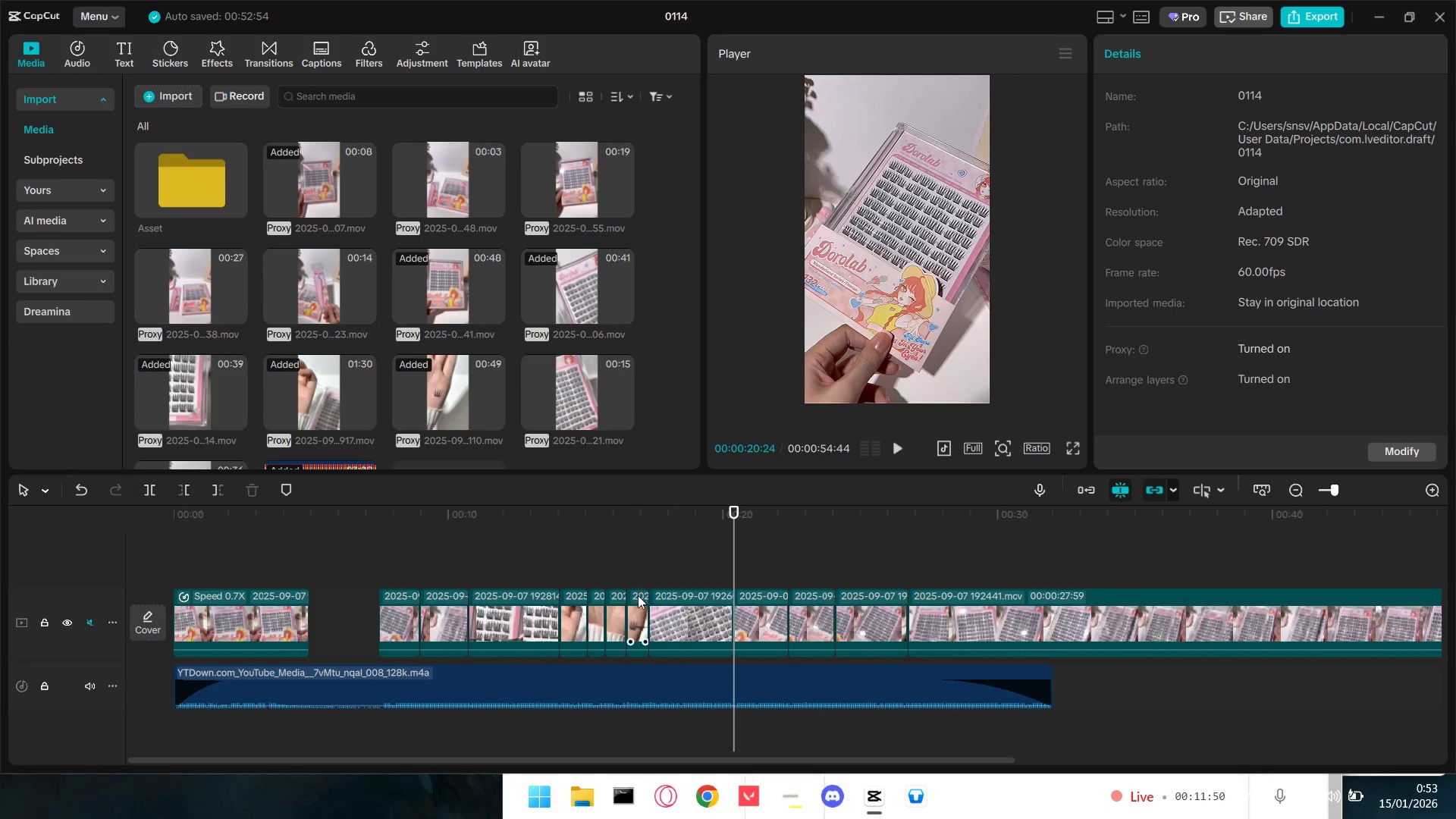 
mouse_move([635, 591])
 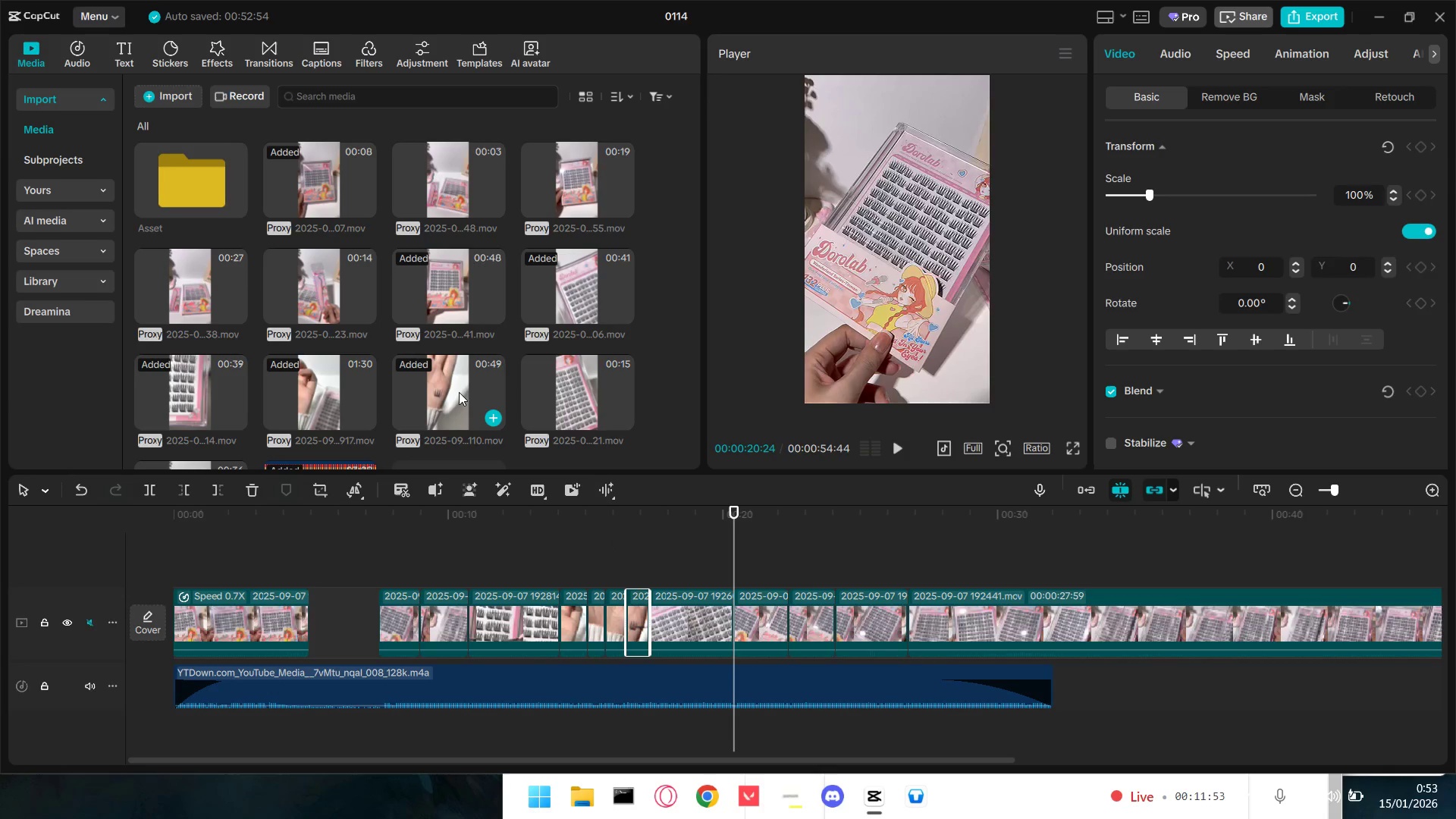 
left_click_drag(start_coordinate=[463, 392], to_coordinate=[683, 609])
 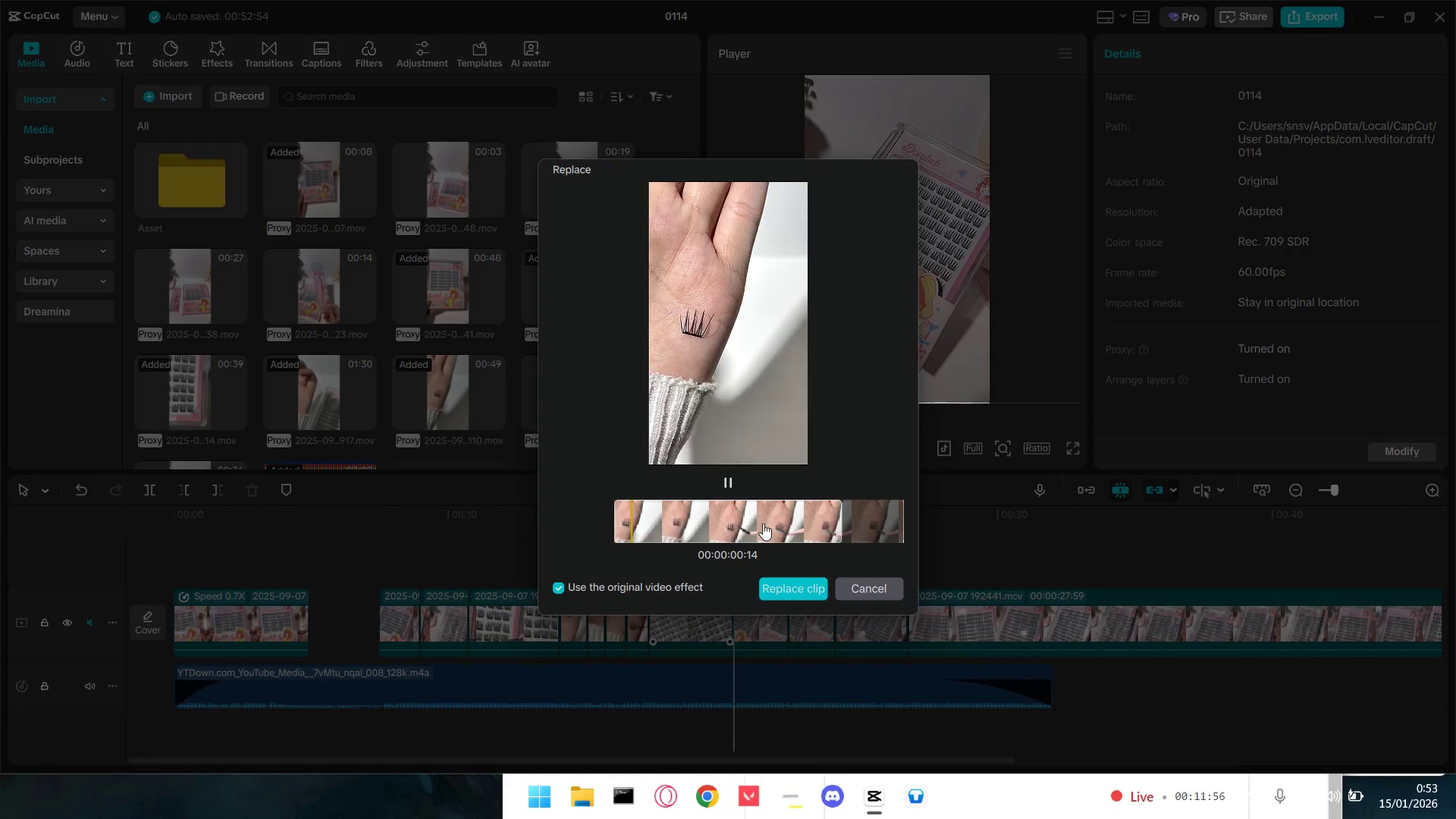 
left_click_drag(start_coordinate=[802, 521], to_coordinate=[522, 515])
 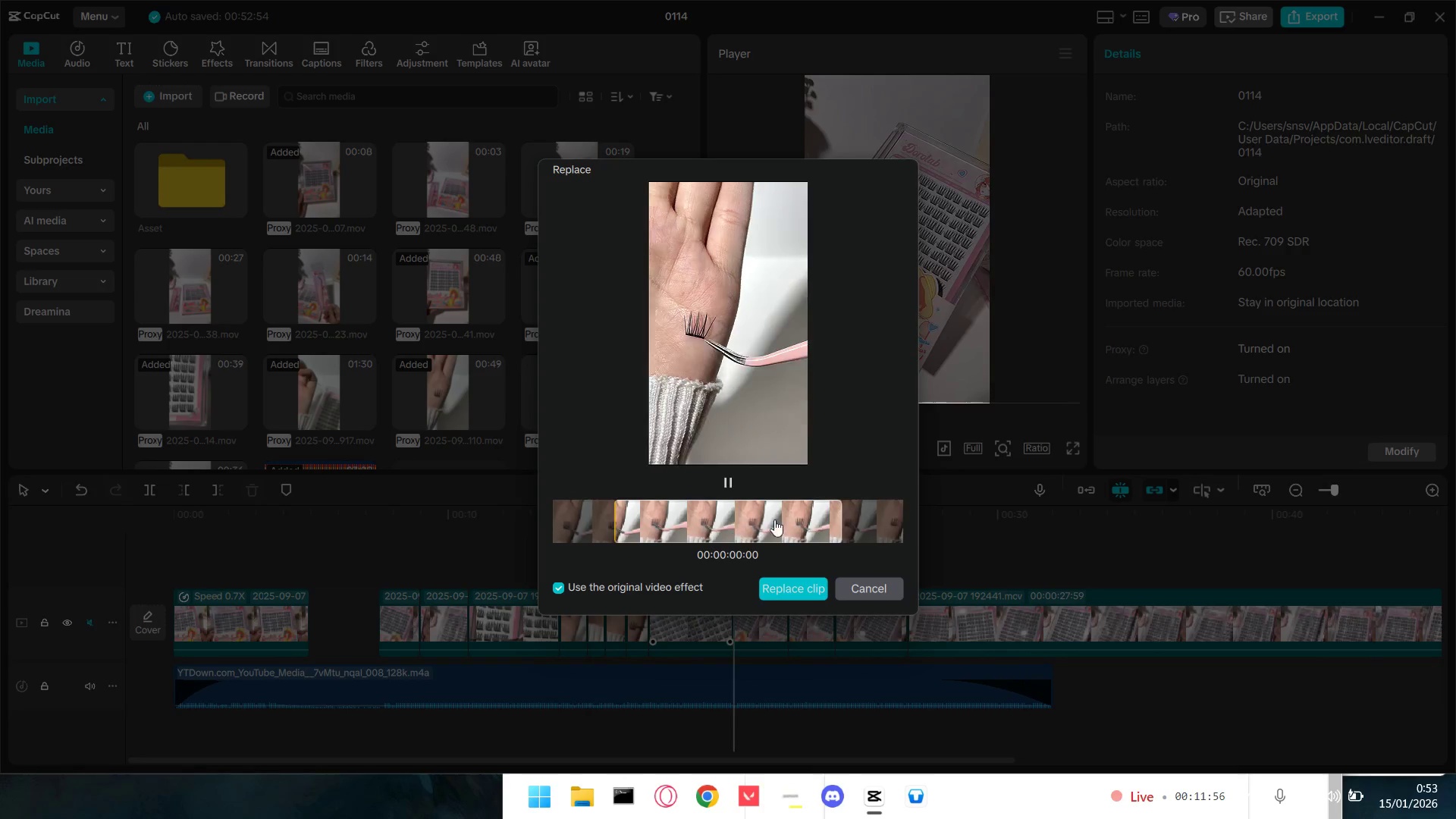 
left_click_drag(start_coordinate=[775, 519], to_coordinate=[451, 501])
 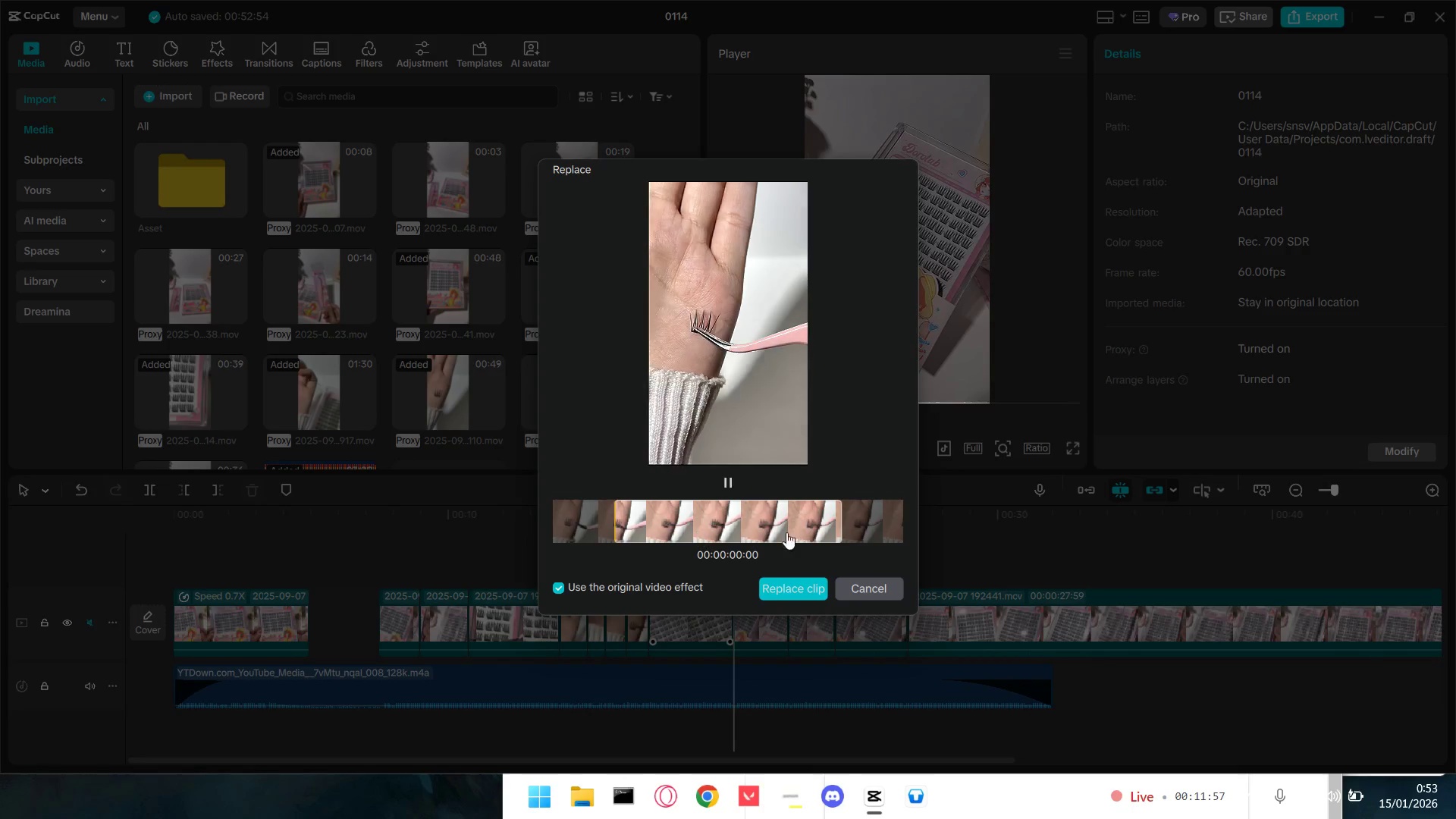 
left_click_drag(start_coordinate=[786, 532], to_coordinate=[431, 513])
 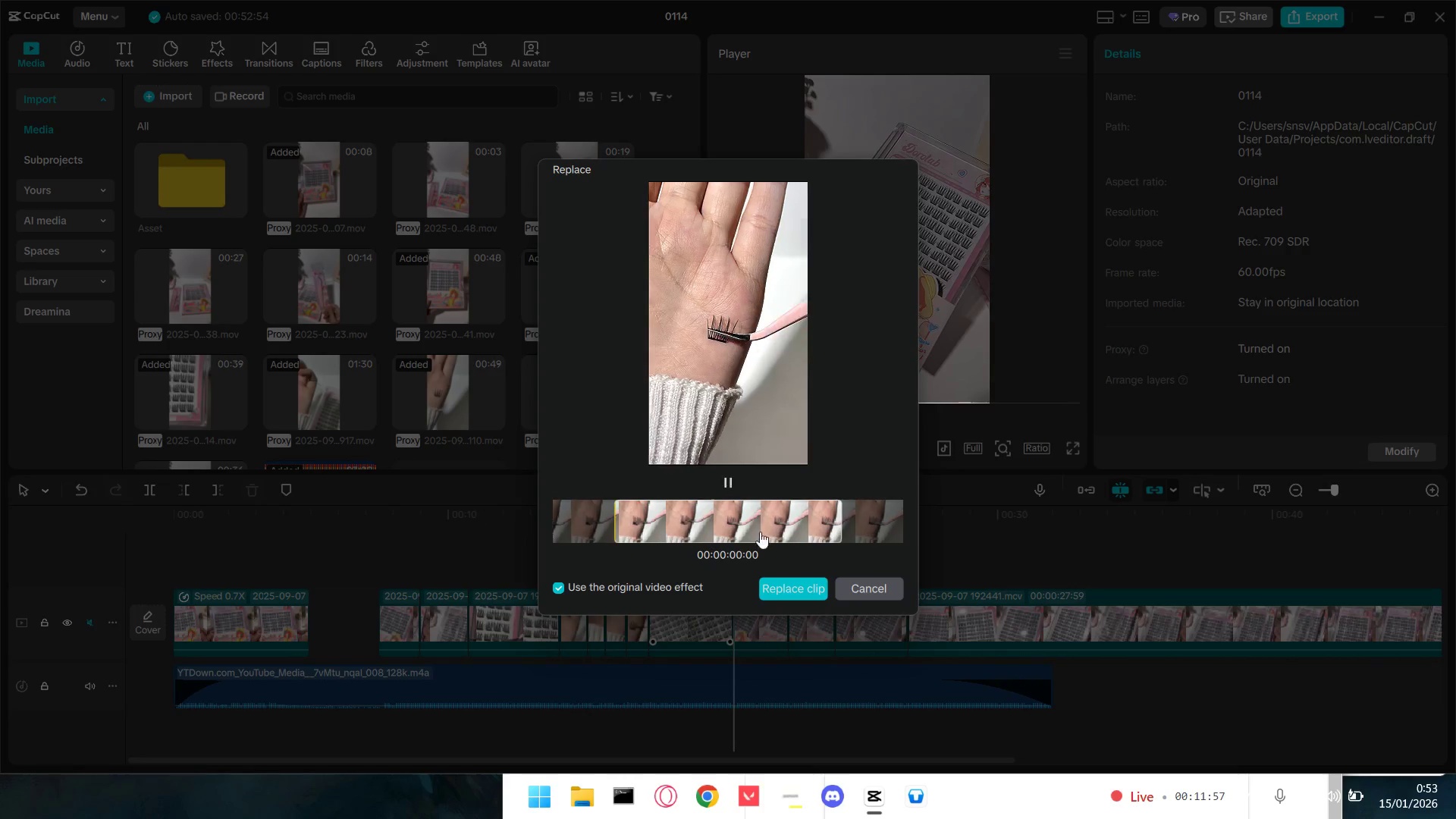 
left_click_drag(start_coordinate=[761, 532], to_coordinate=[392, 522])
 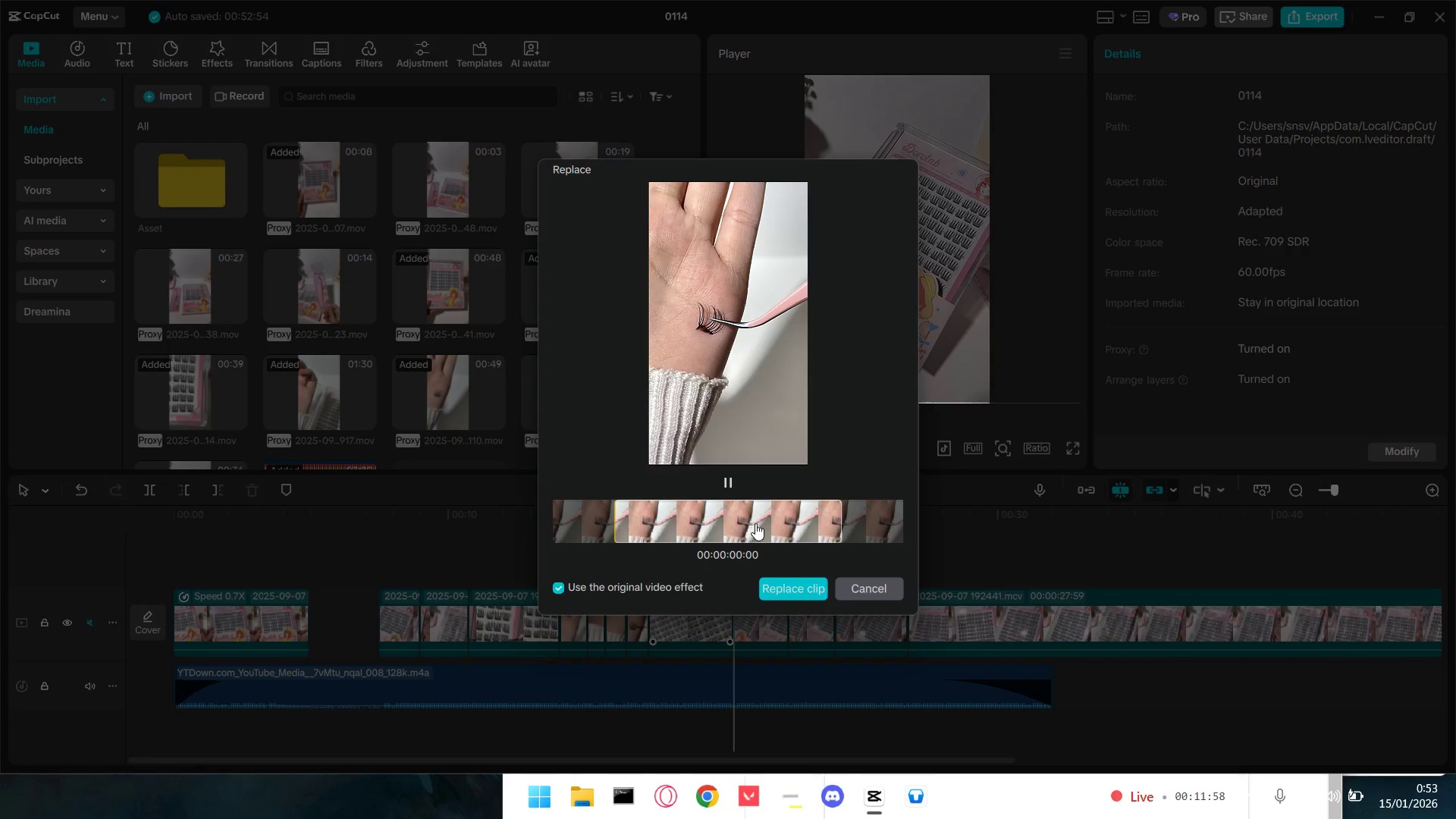 
left_click_drag(start_coordinate=[755, 523], to_coordinate=[414, 526])
 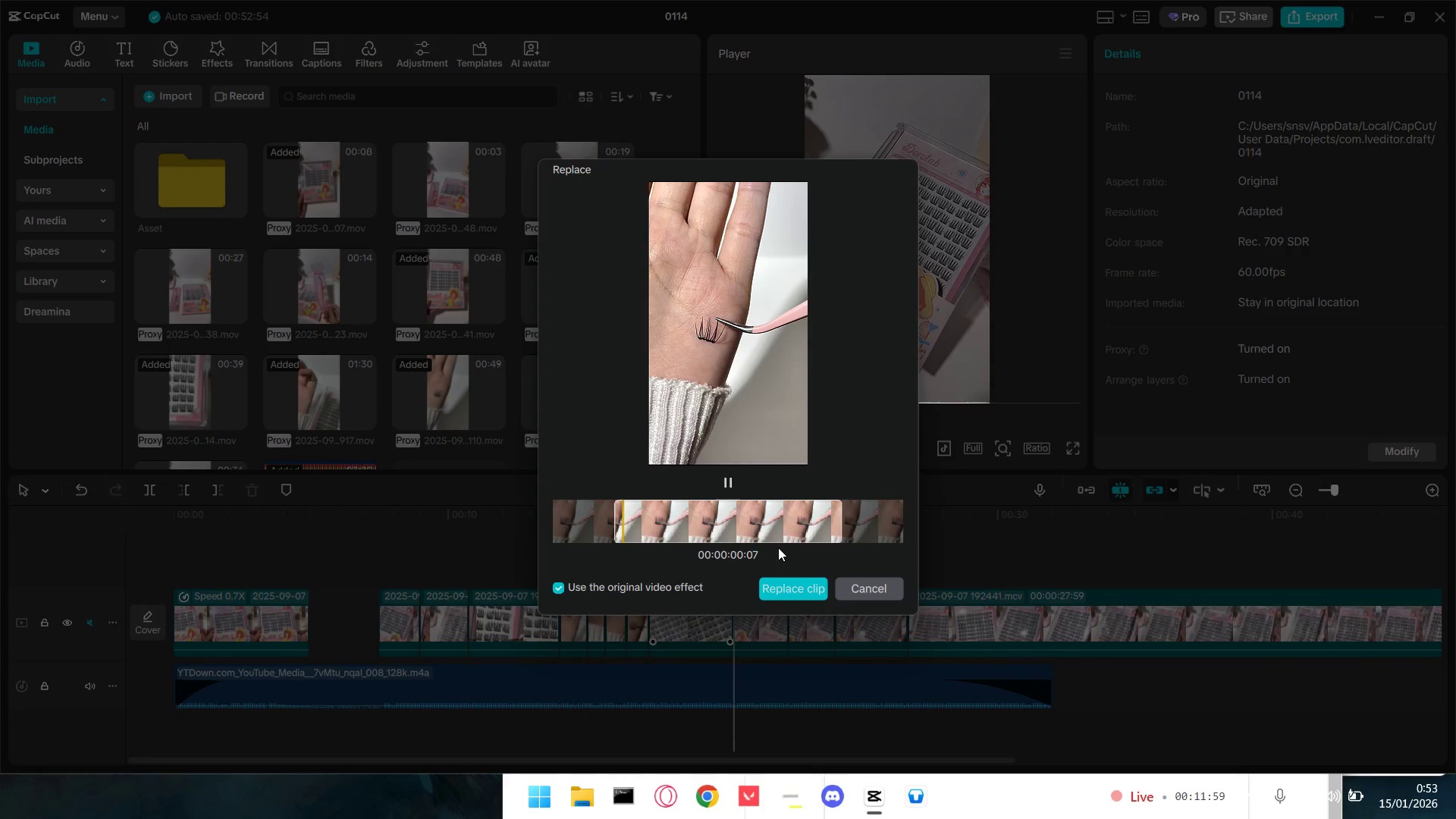 
left_click_drag(start_coordinate=[778, 548], to_coordinate=[661, 551])
 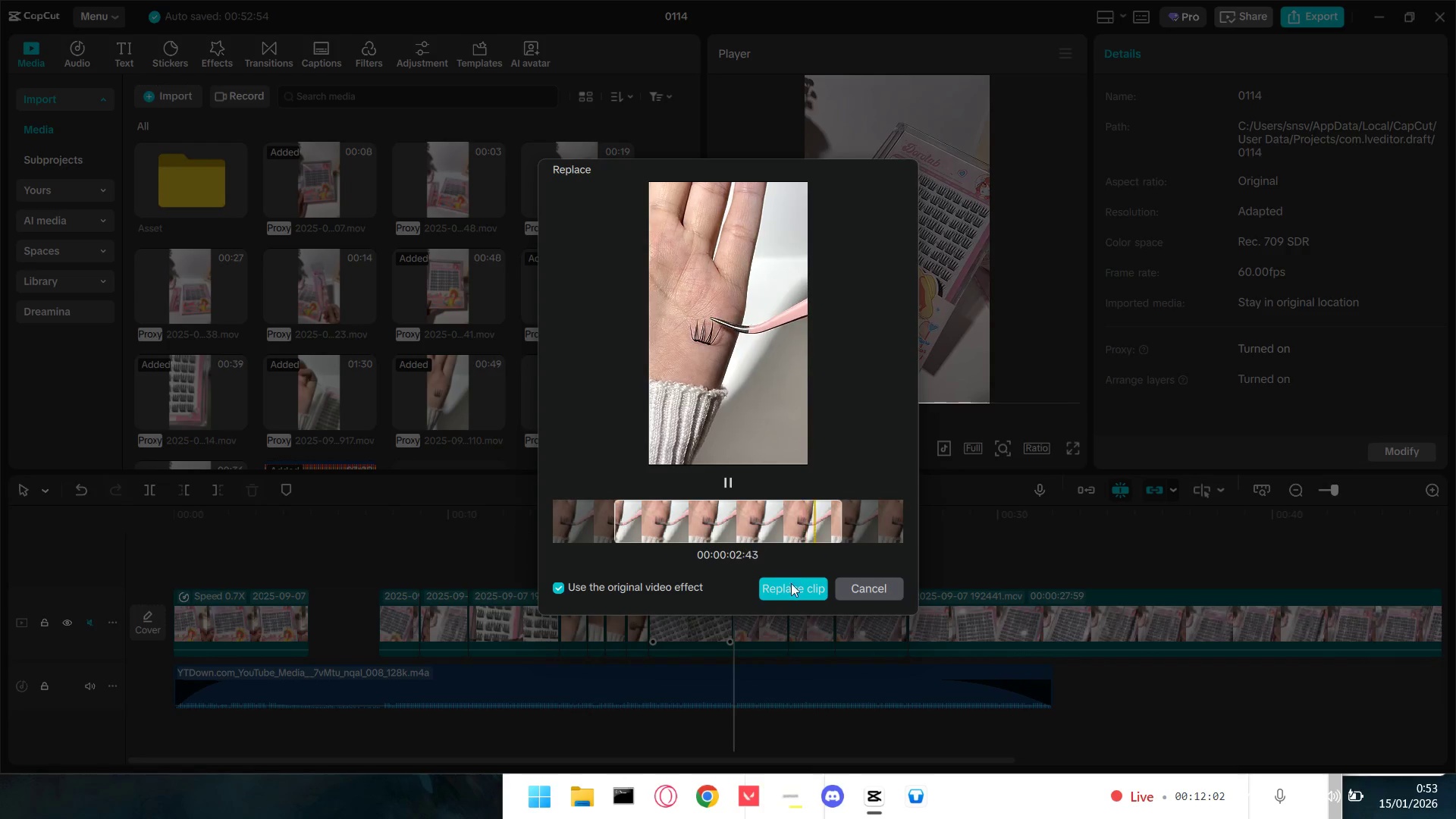 
left_click([800, 588])
 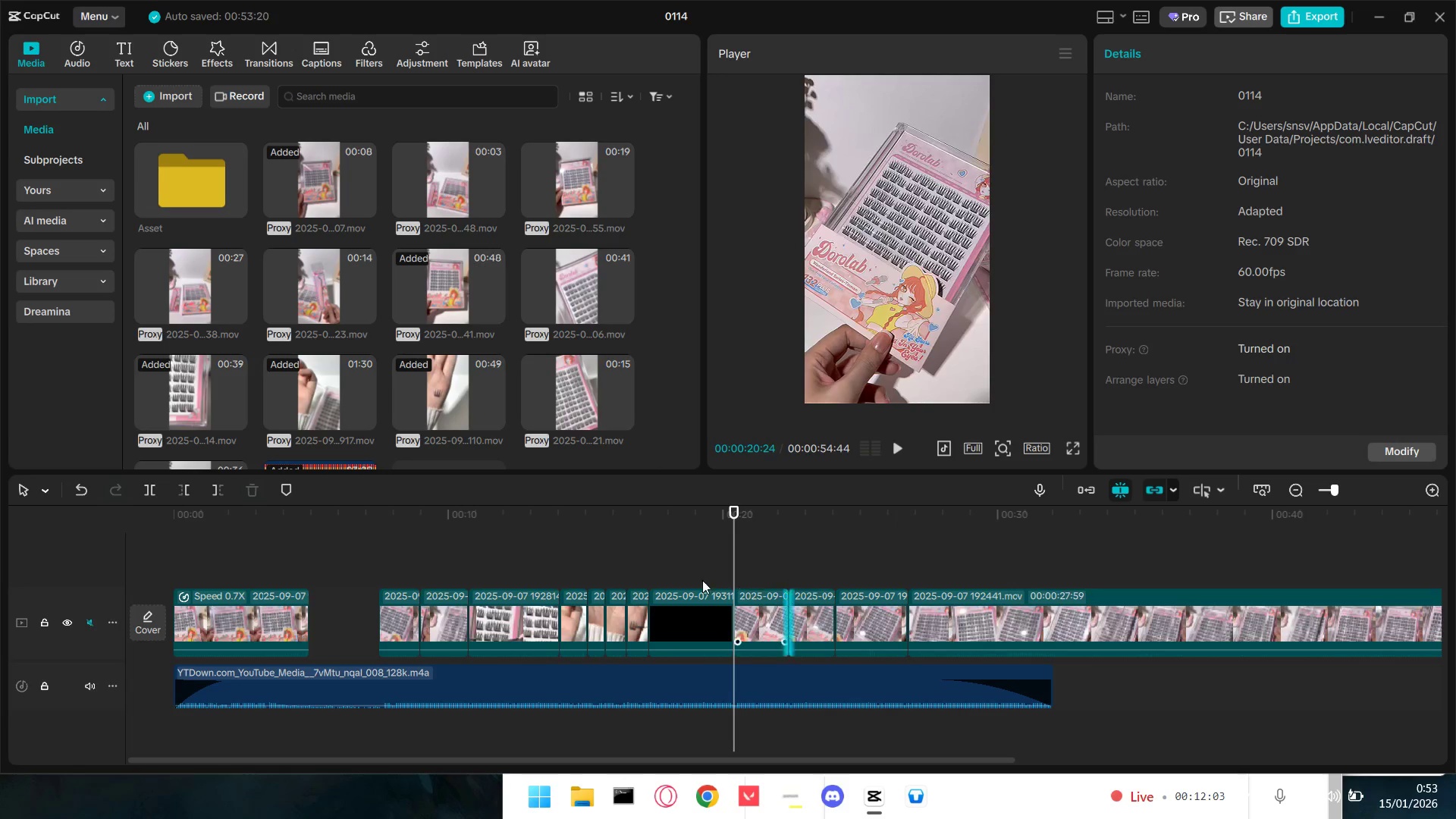 
left_click([632, 566])
 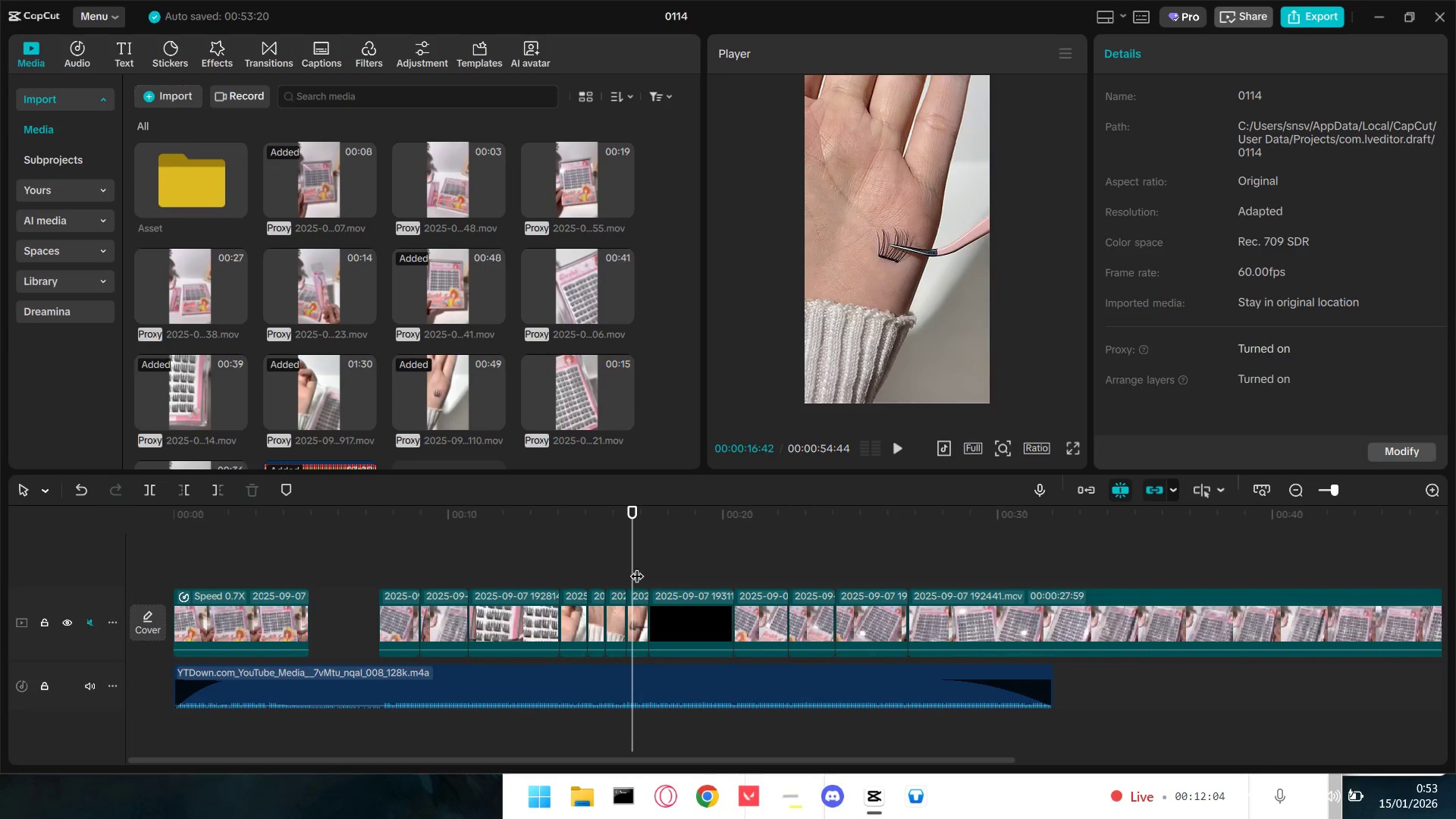 
key(Space)
 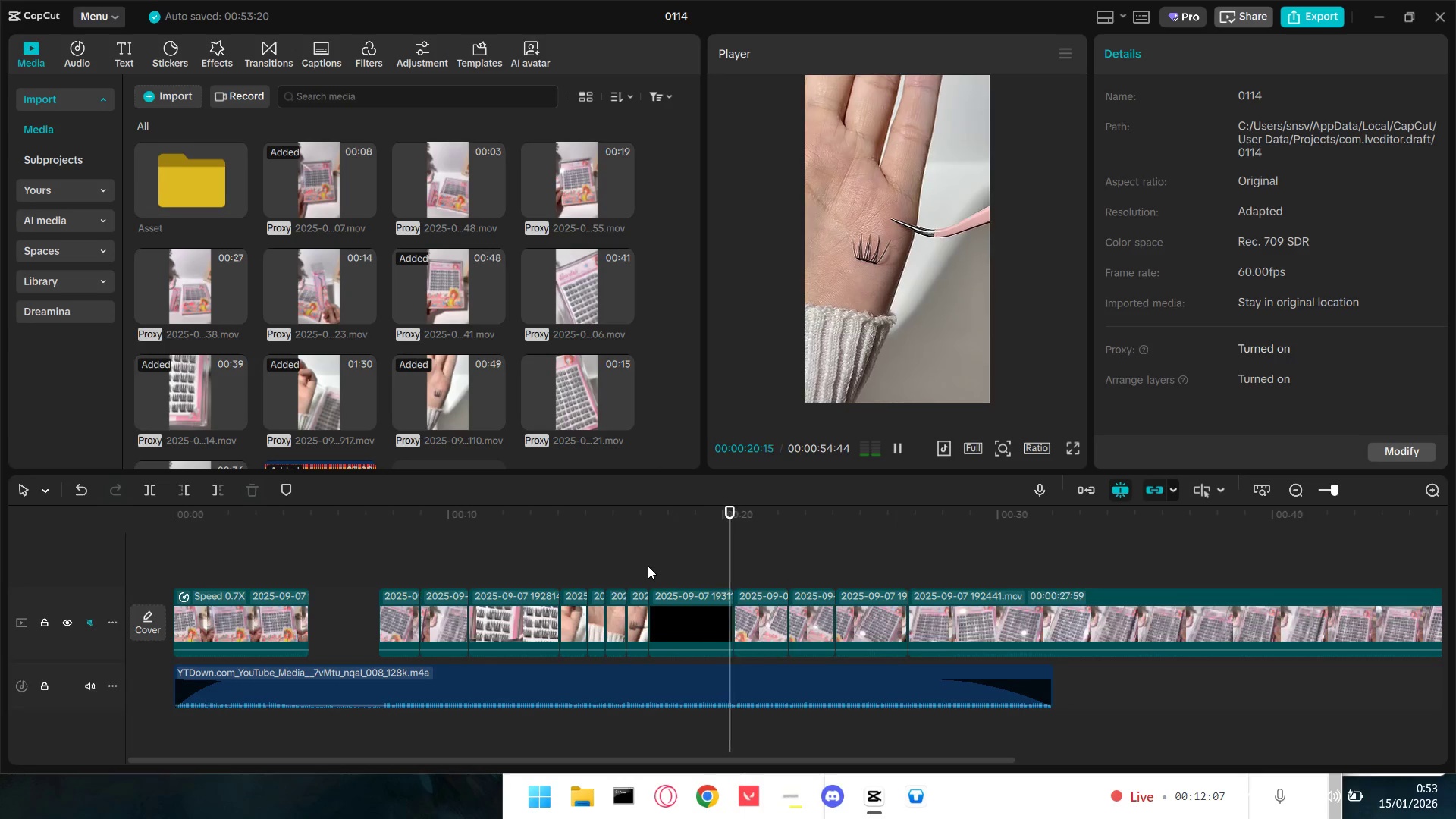 
key(Space)
 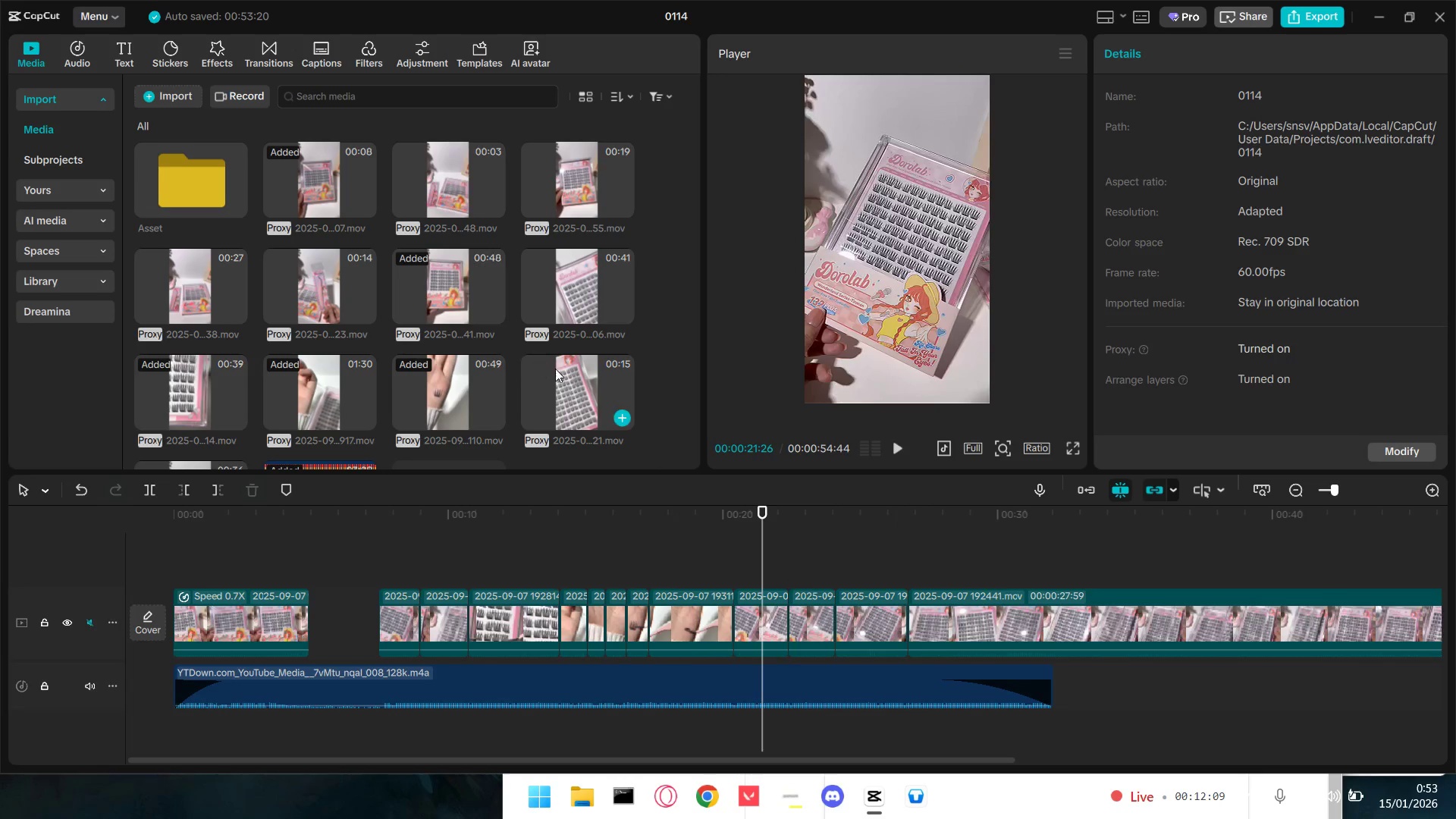 
left_click_drag(start_coordinate=[570, 375], to_coordinate=[755, 604])
 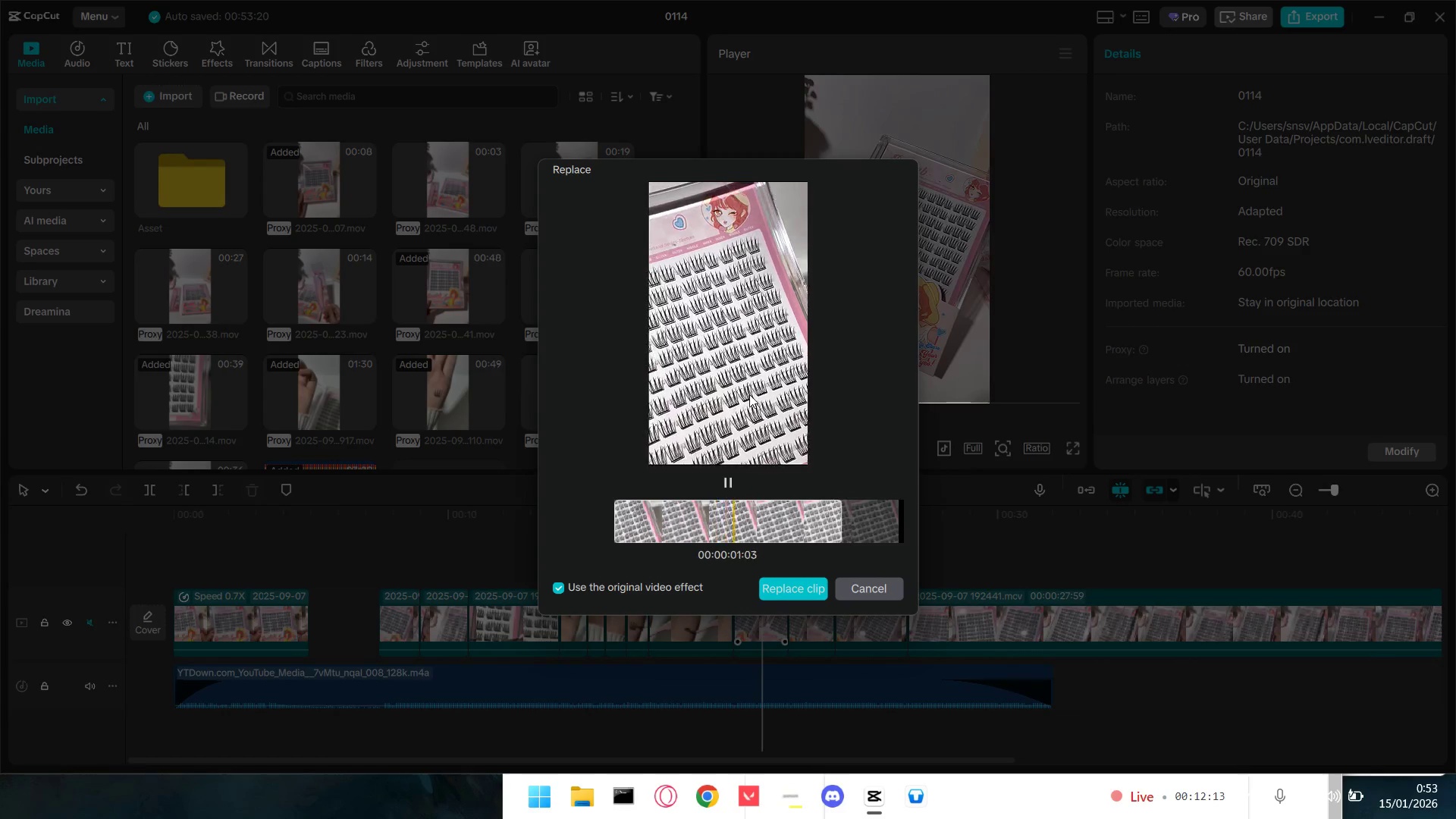 
left_click_drag(start_coordinate=[781, 510], to_coordinate=[568, 519])
 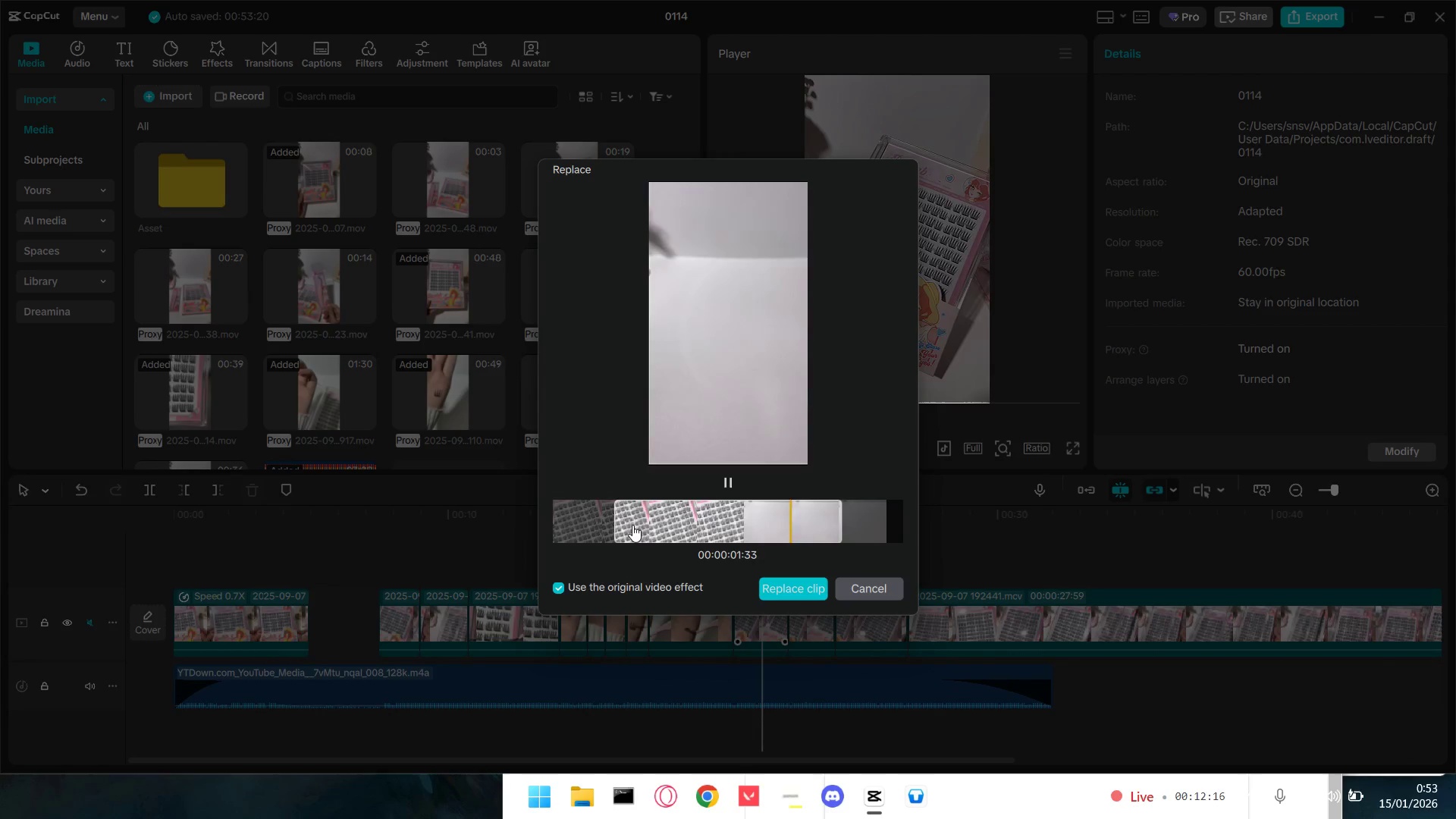 
left_click_drag(start_coordinate=[714, 523], to_coordinate=[857, 544])
 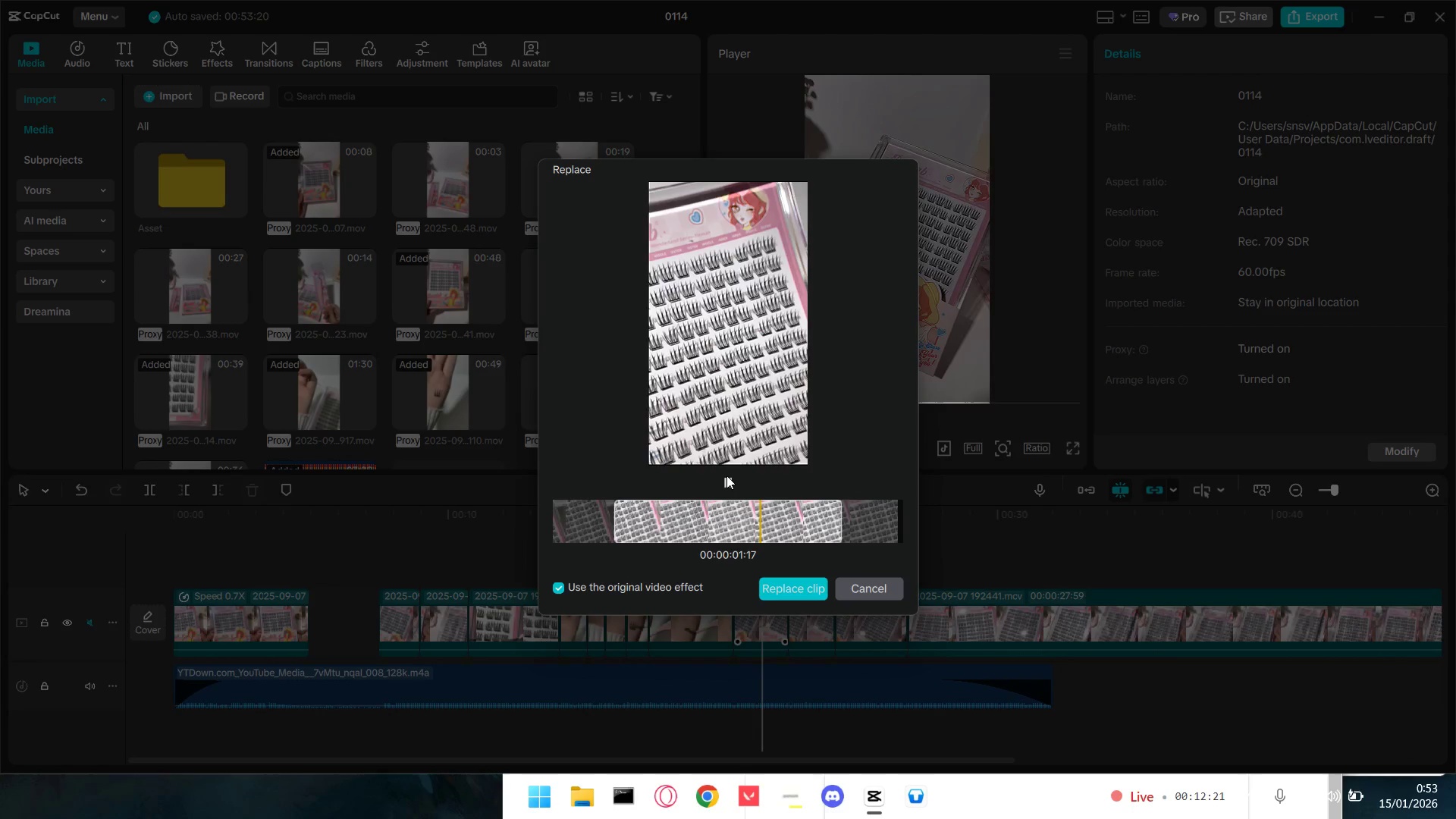 
left_click([727, 477])
 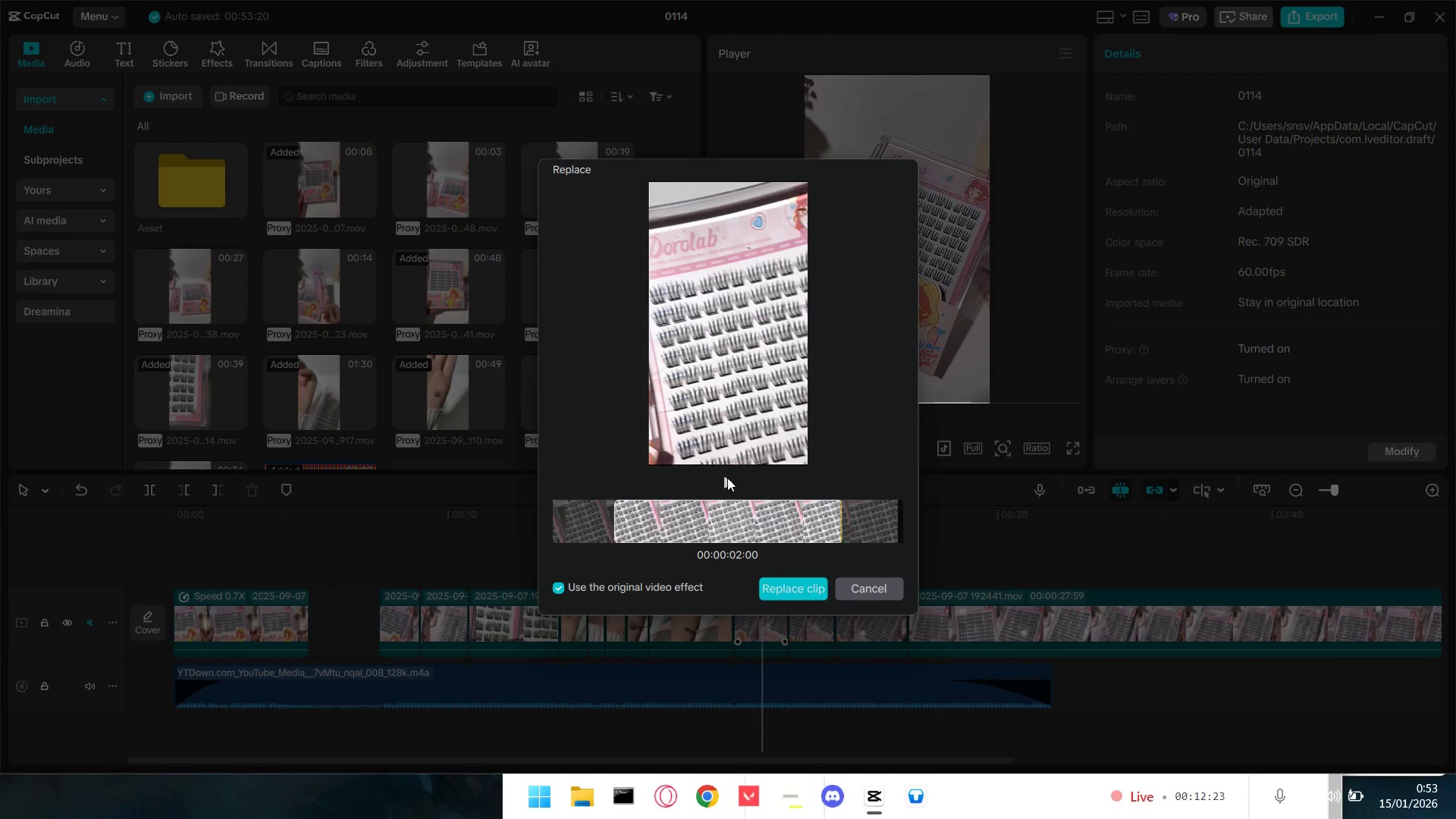 
double_click([727, 478])
 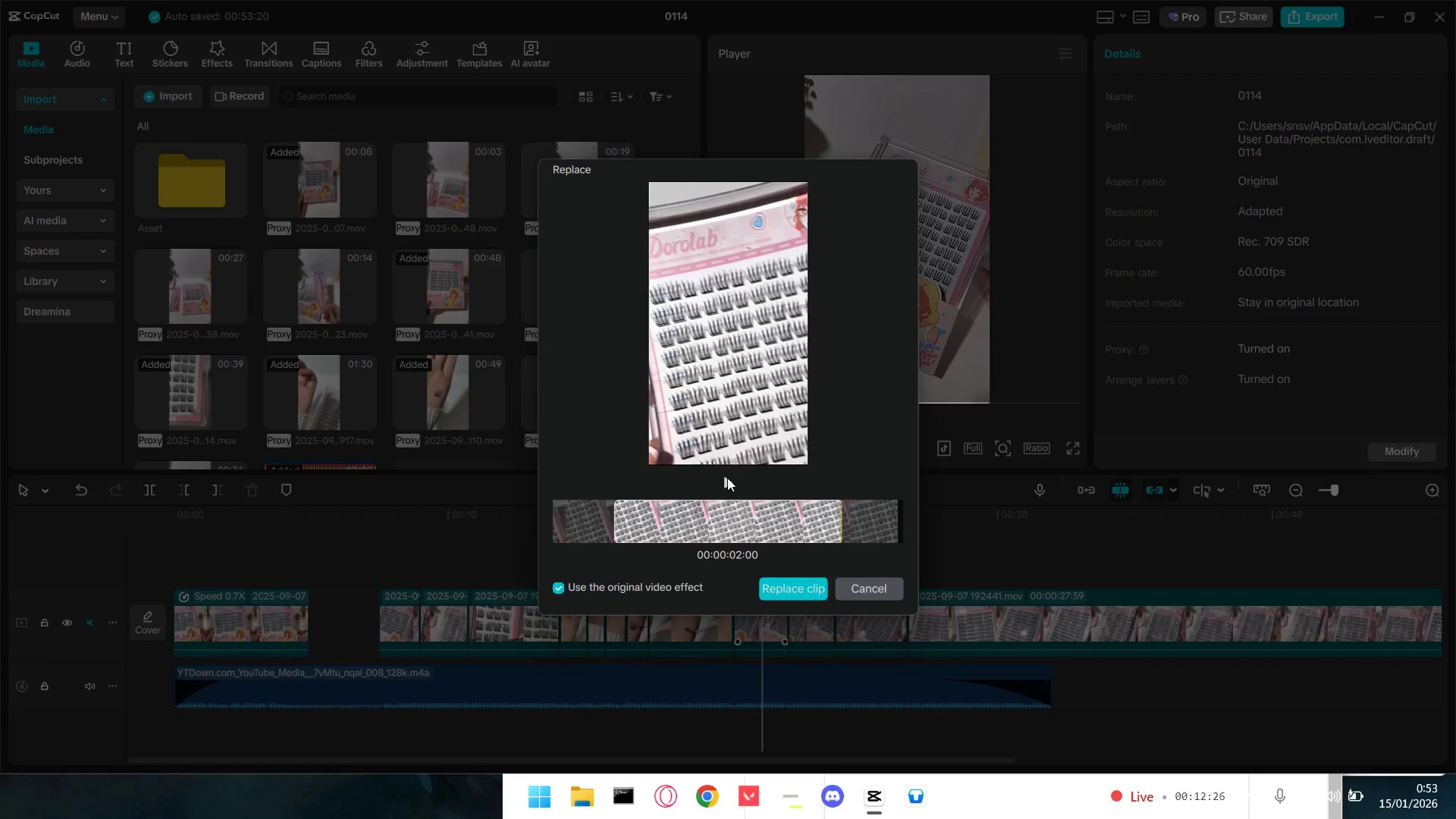 
left_click_drag(start_coordinate=[815, 524], to_coordinate=[1159, 538])
 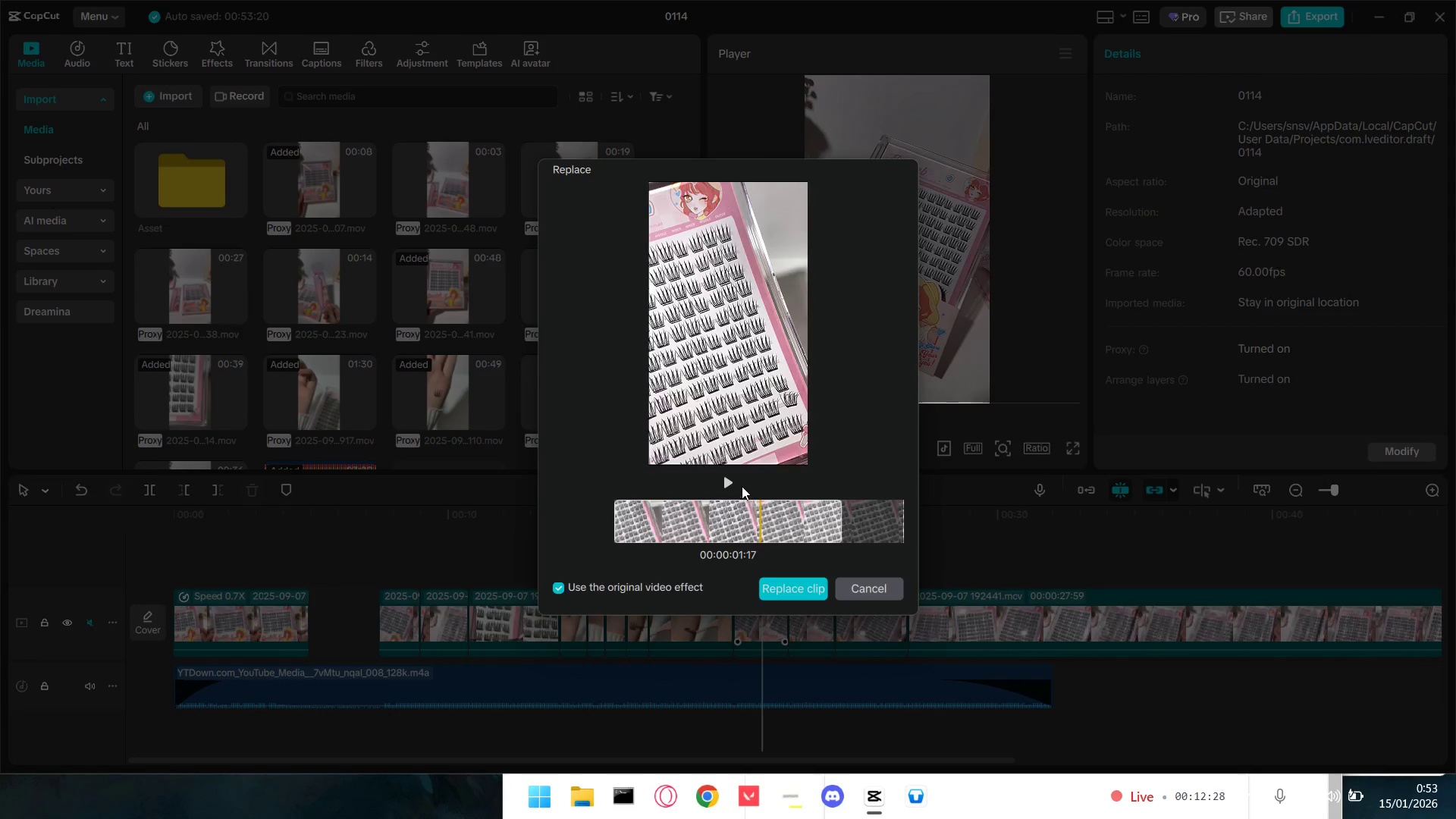 
left_click([728, 485])
 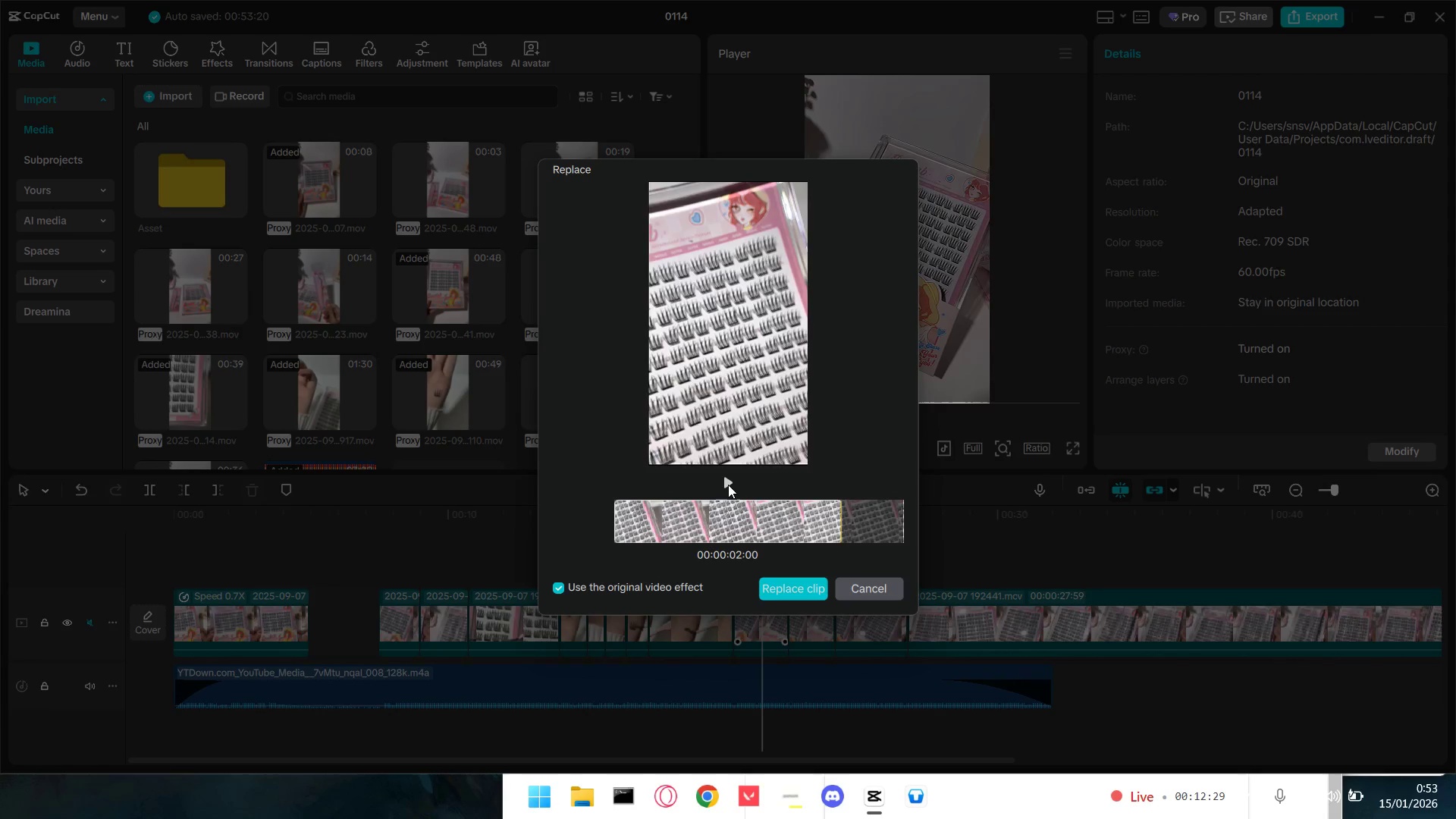 
left_click([728, 485])
 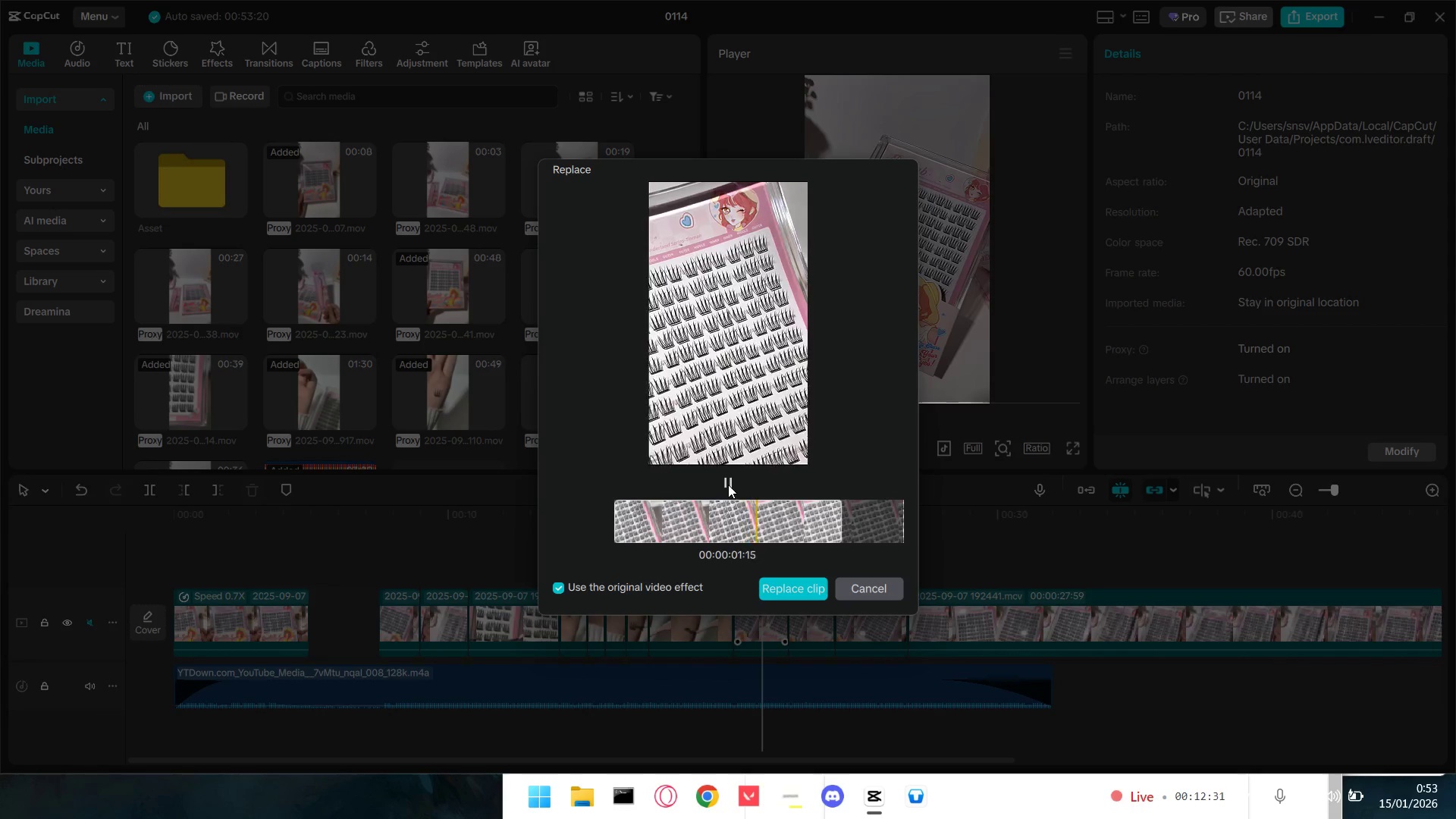 
left_click([887, 582])
 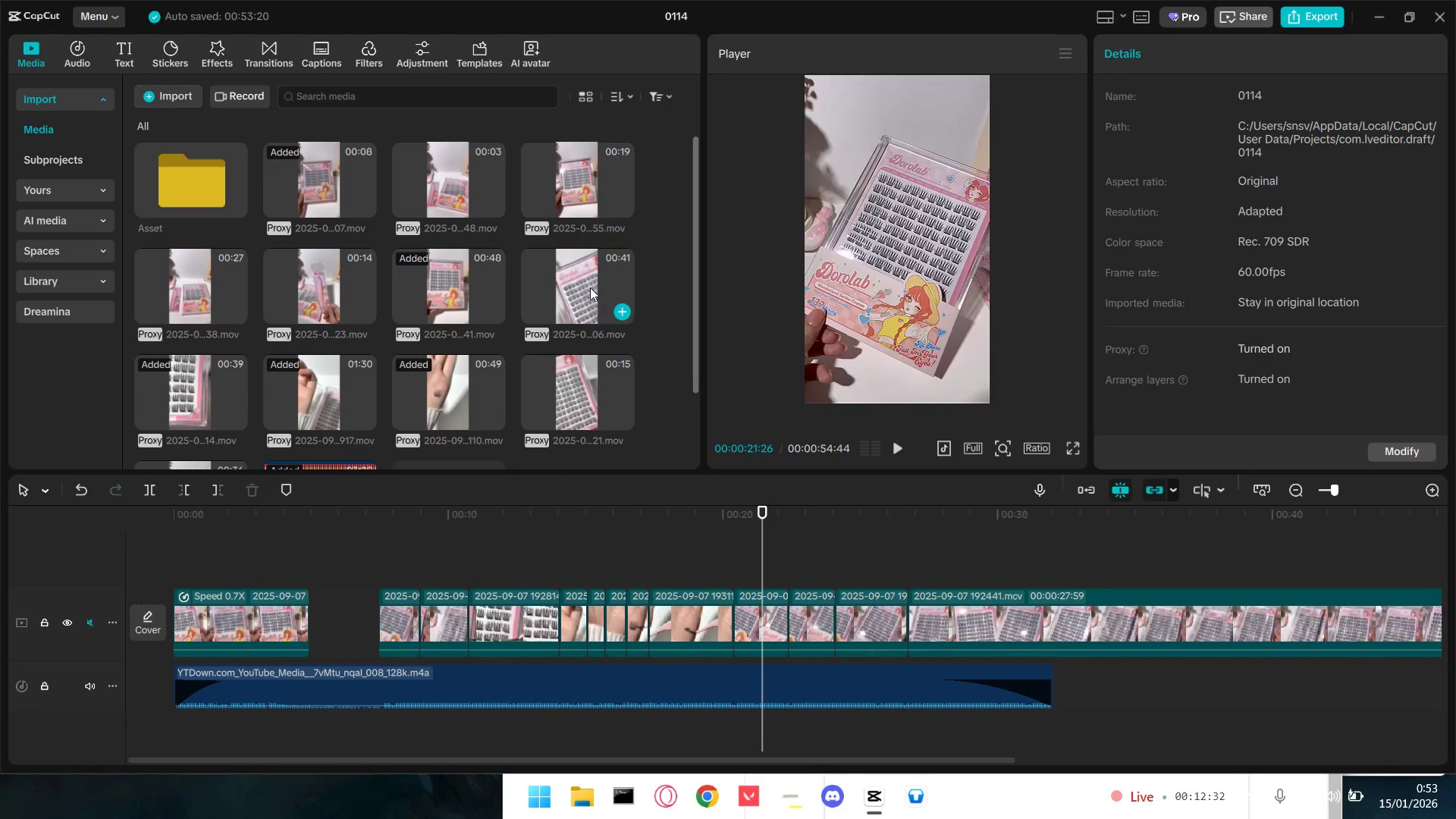 
left_click([573, 284])
 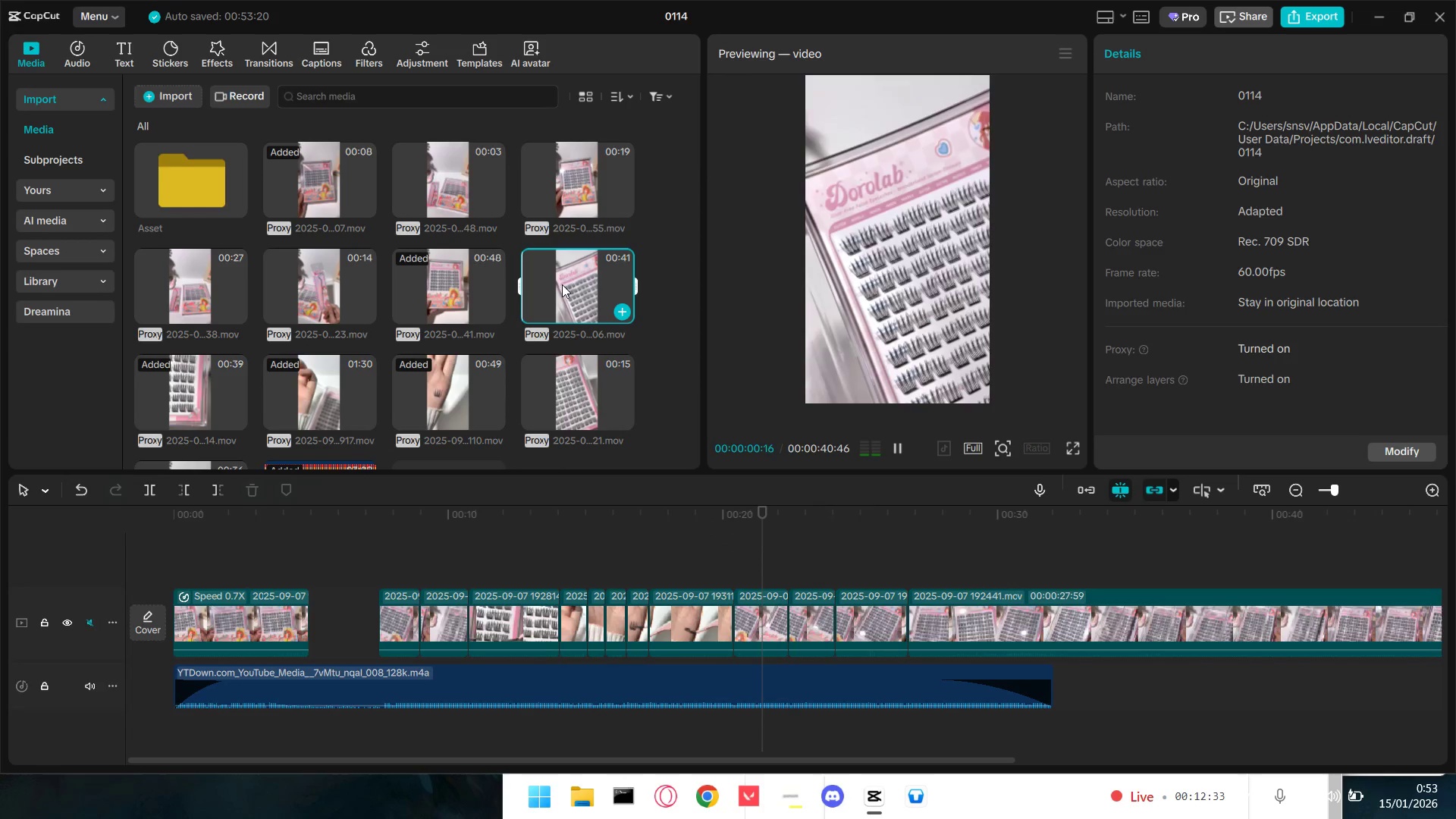 
double_click([560, 284])
 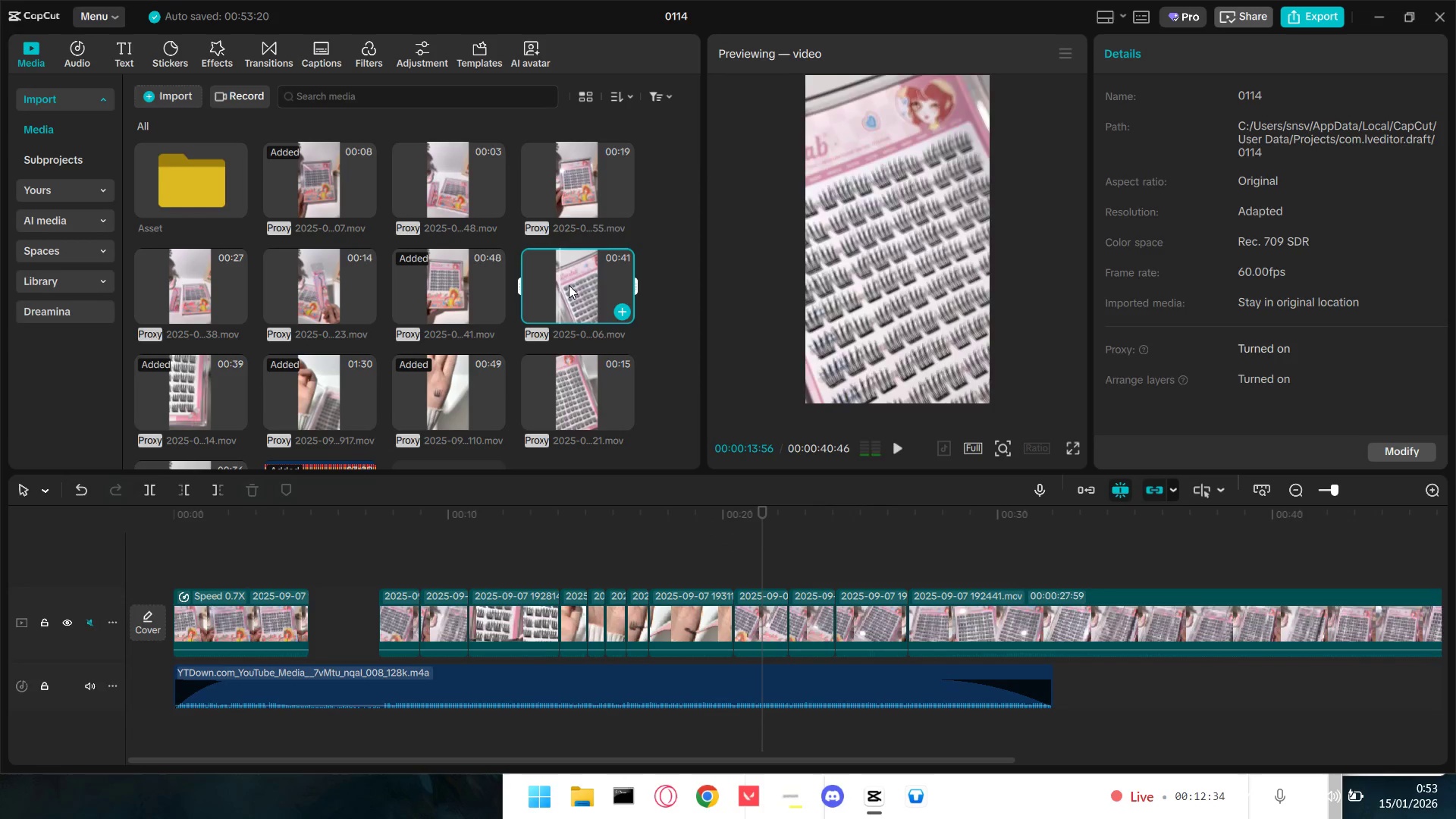 
left_click_drag(start_coordinate=[573, 286], to_coordinate=[745, 603])
 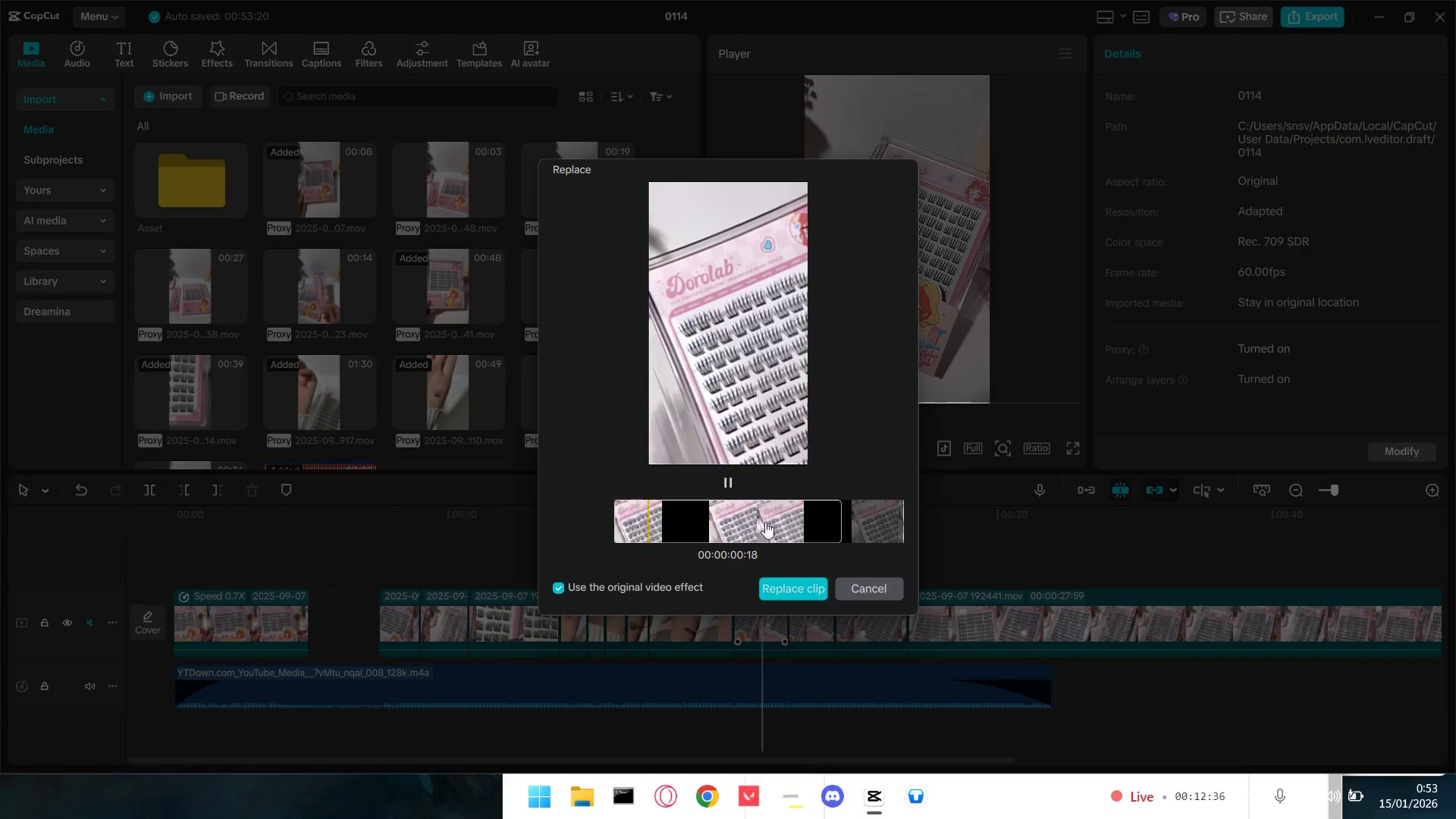 
left_click_drag(start_coordinate=[786, 522], to_coordinate=[508, 523])
 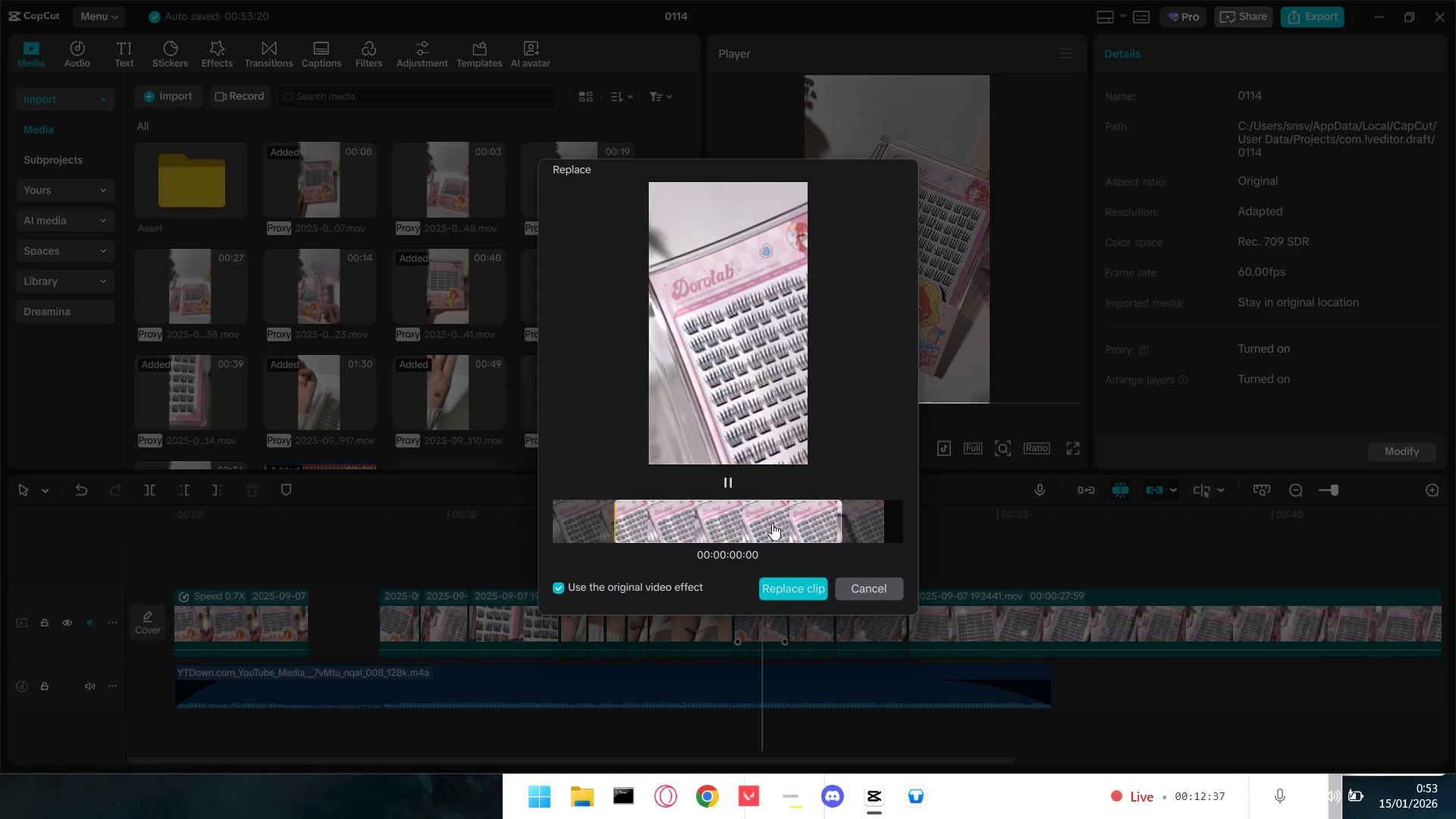 
left_click_drag(start_coordinate=[772, 523], to_coordinate=[400, 521])
 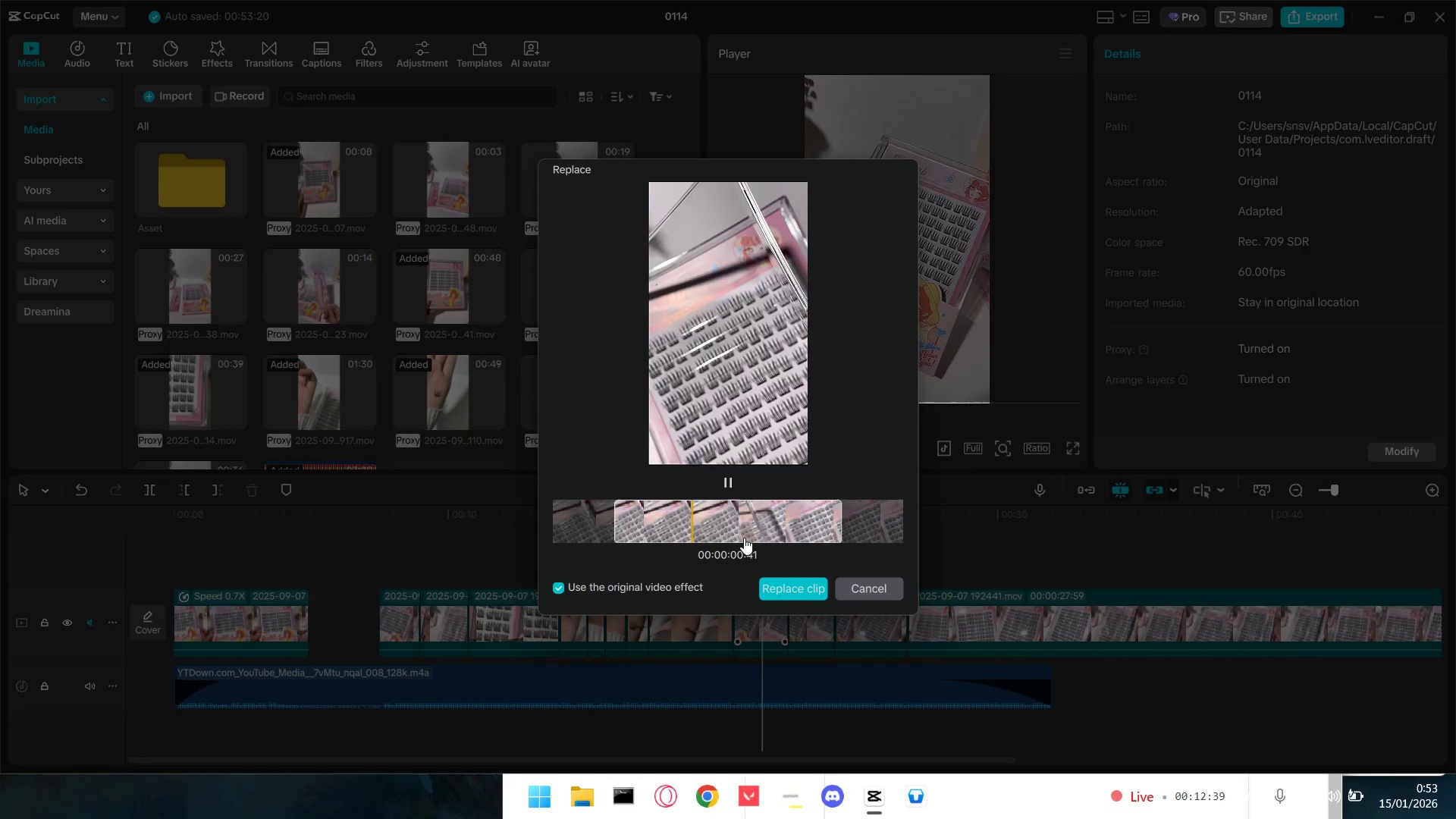 
left_click_drag(start_coordinate=[780, 522], to_coordinate=[579, 535])
 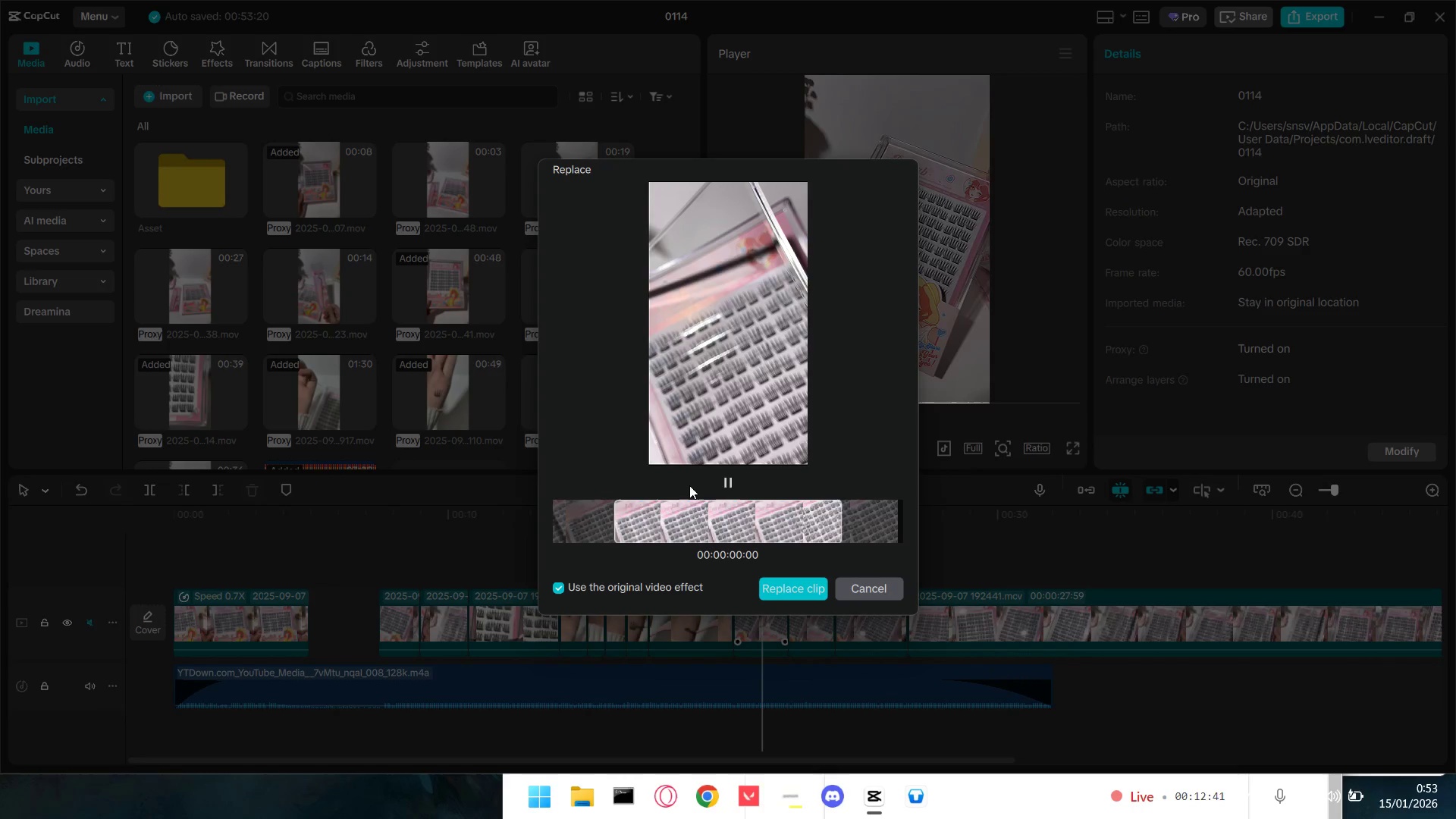 
left_click([727, 485])
 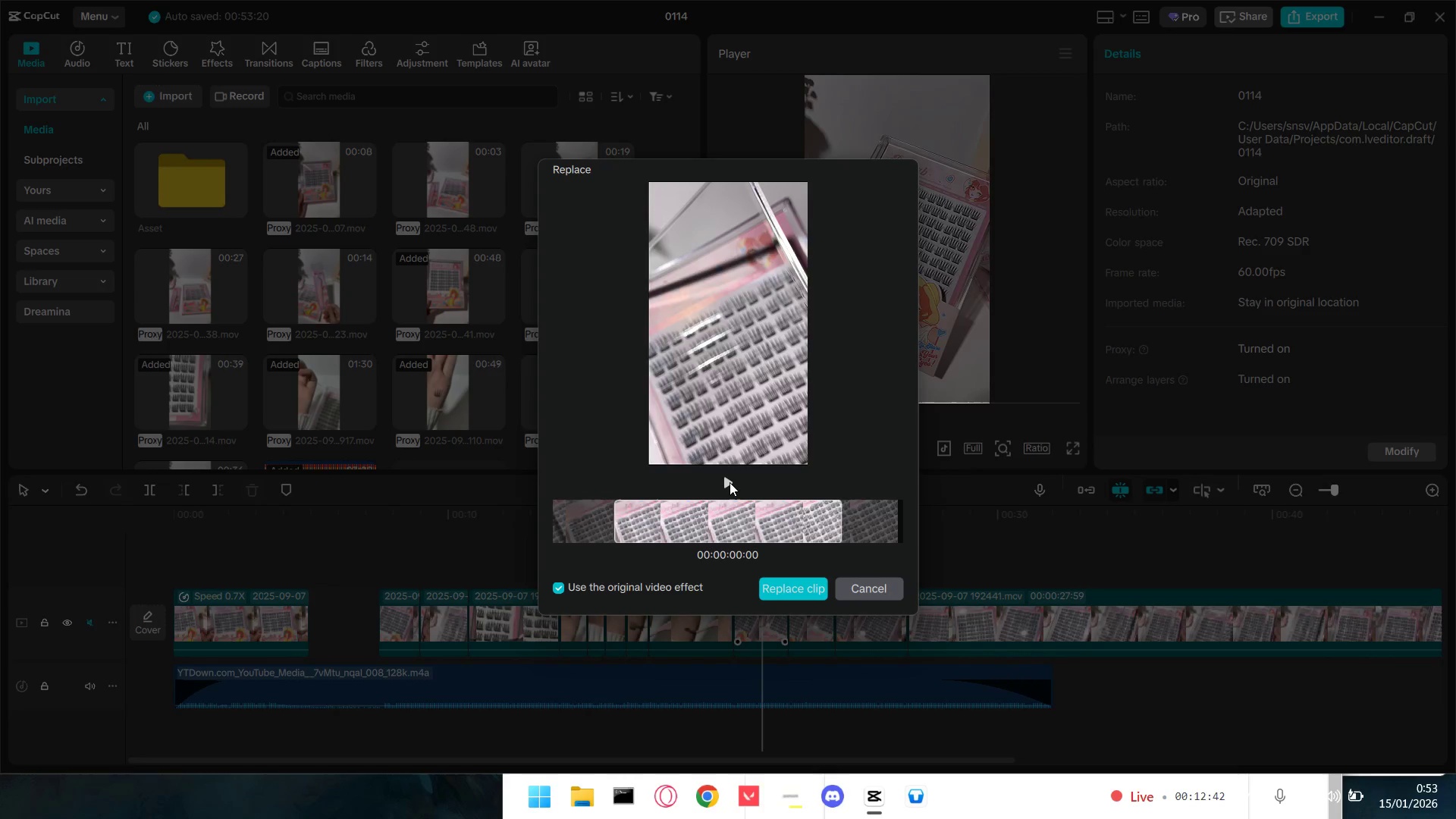 
double_click([729, 482])
 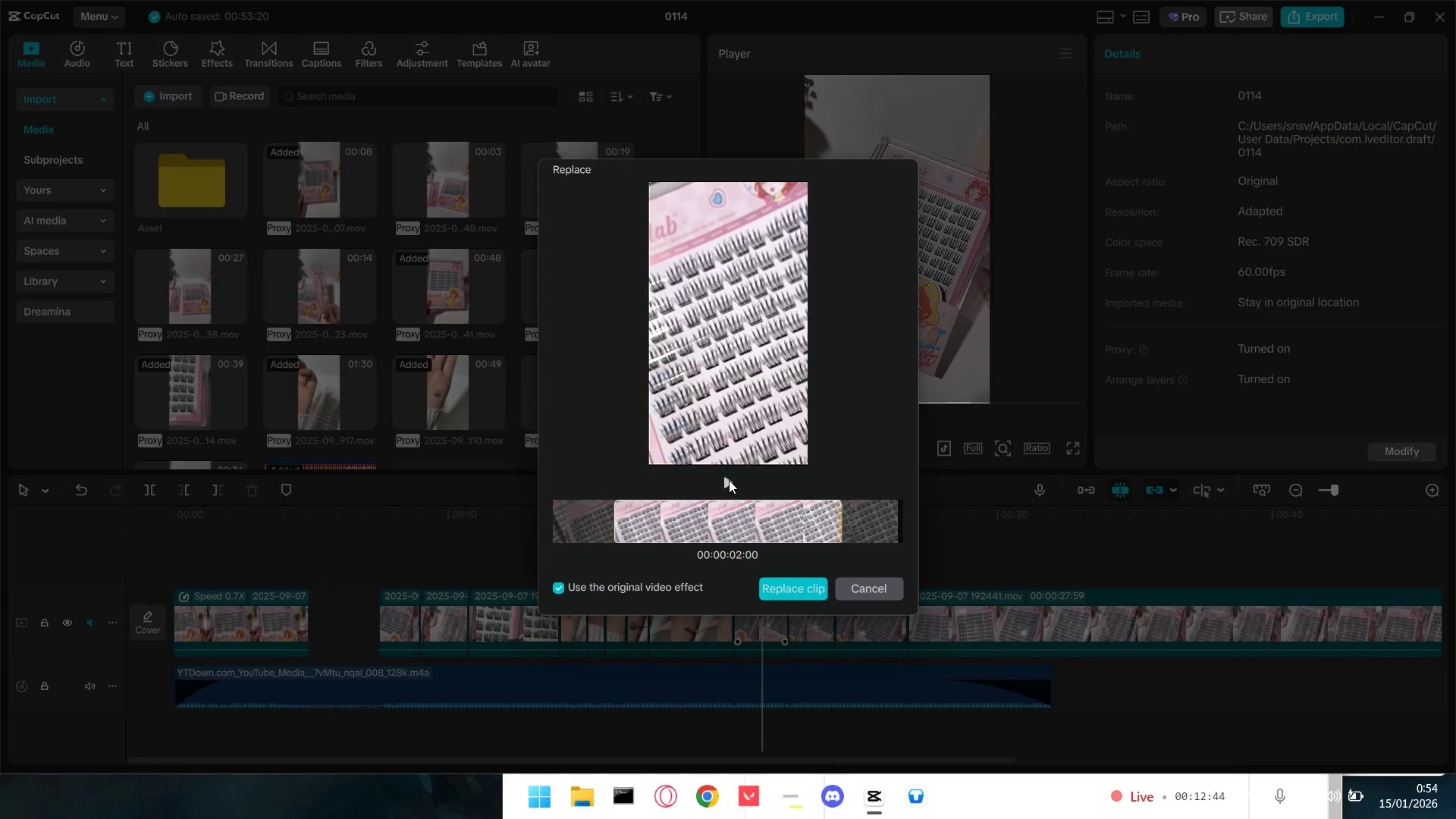 
left_click_drag(start_coordinate=[789, 520], to_coordinate=[682, 527])
 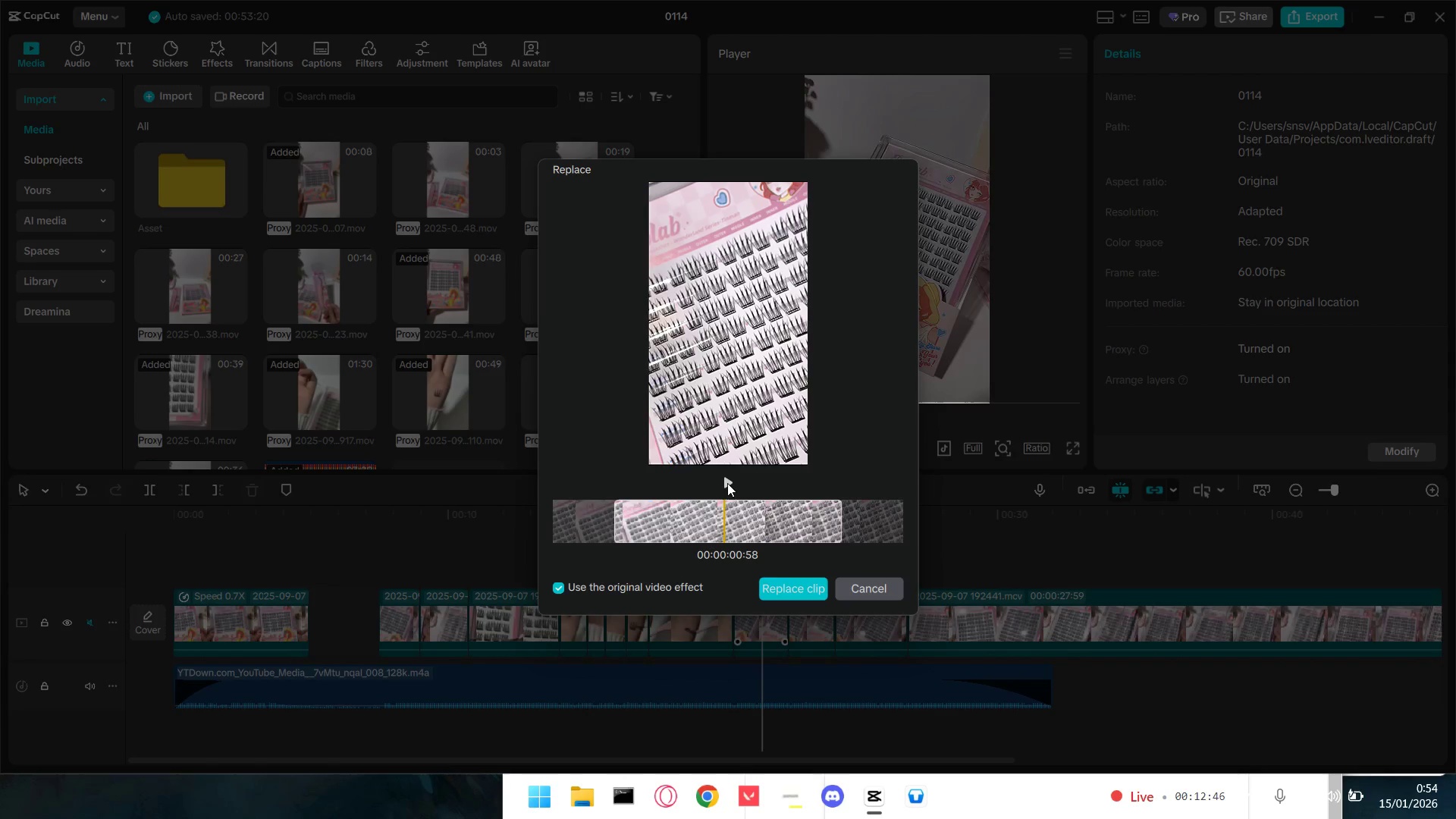 
double_click([727, 483])
 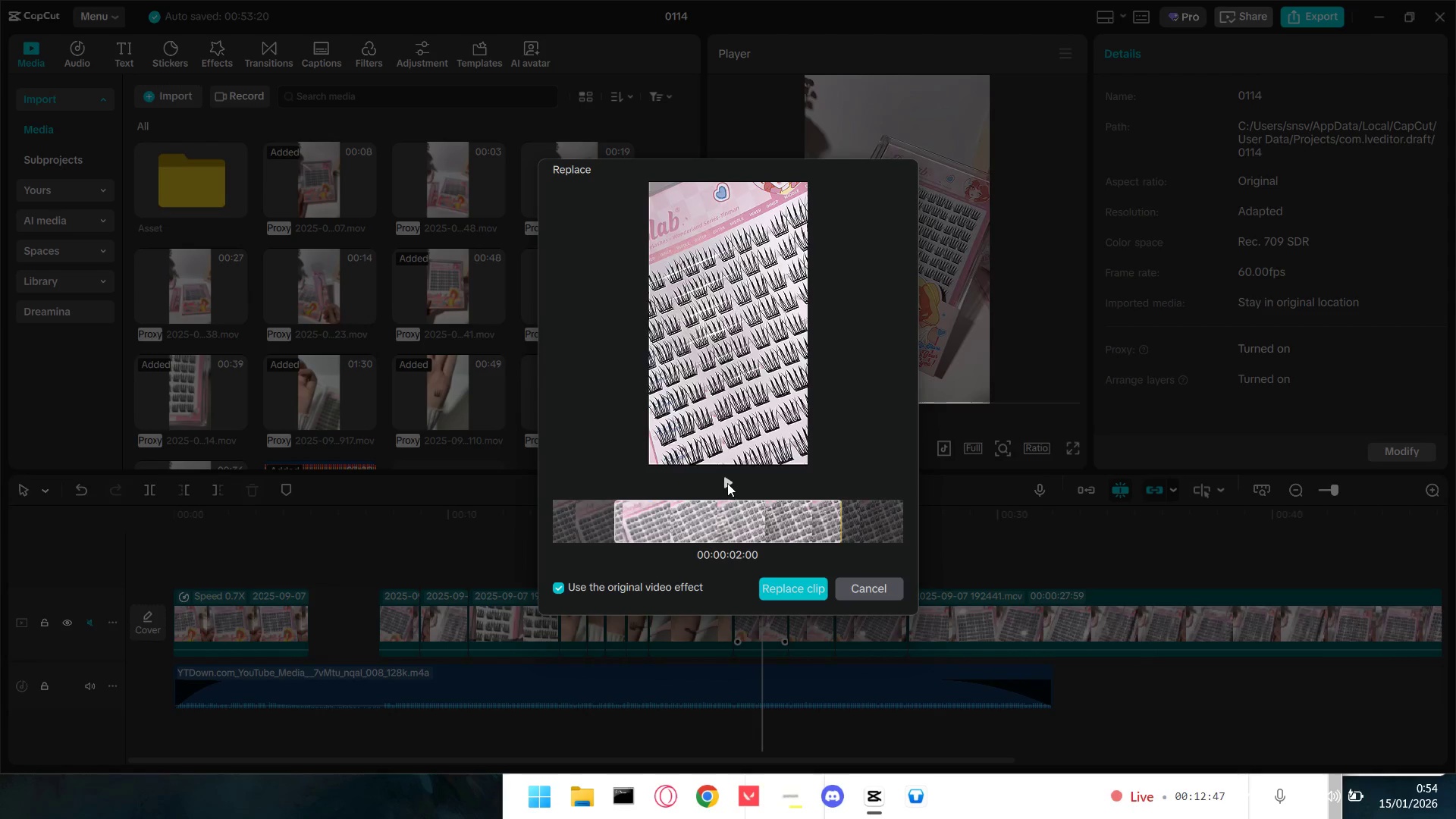 
left_click([727, 483])
 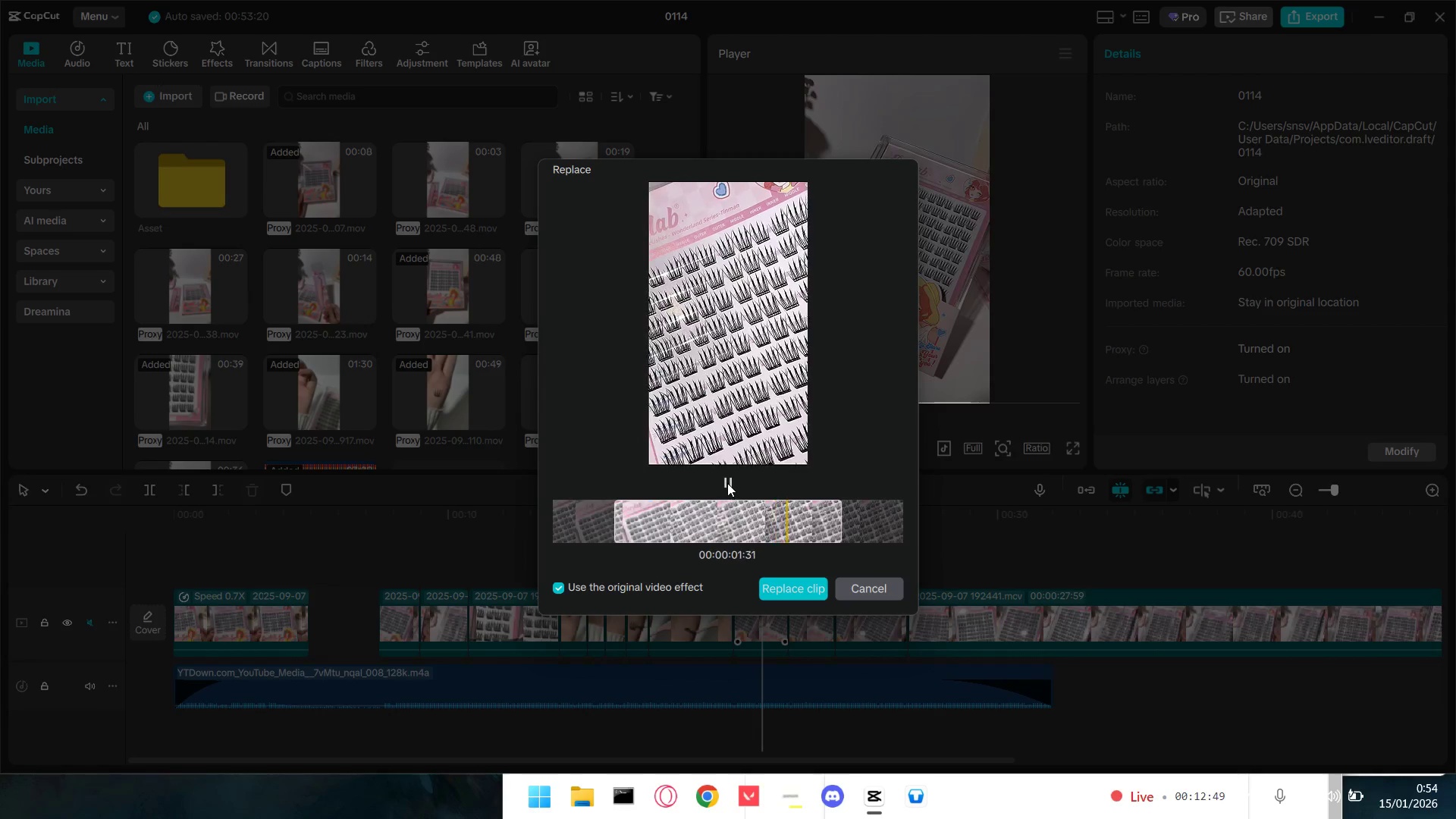 
left_click_drag(start_coordinate=[775, 527], to_coordinate=[667, 535])
 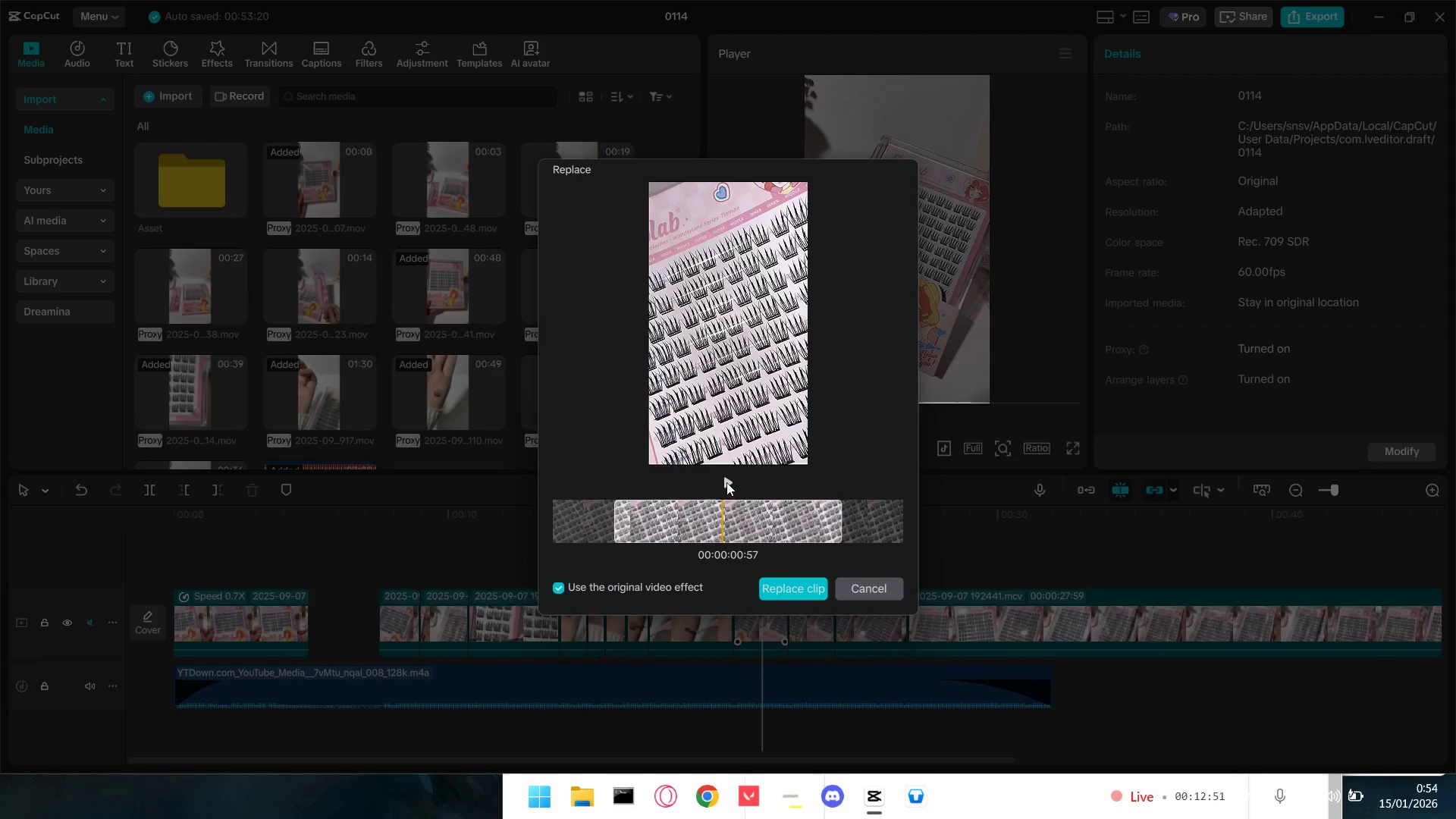 
double_click([726, 482])
 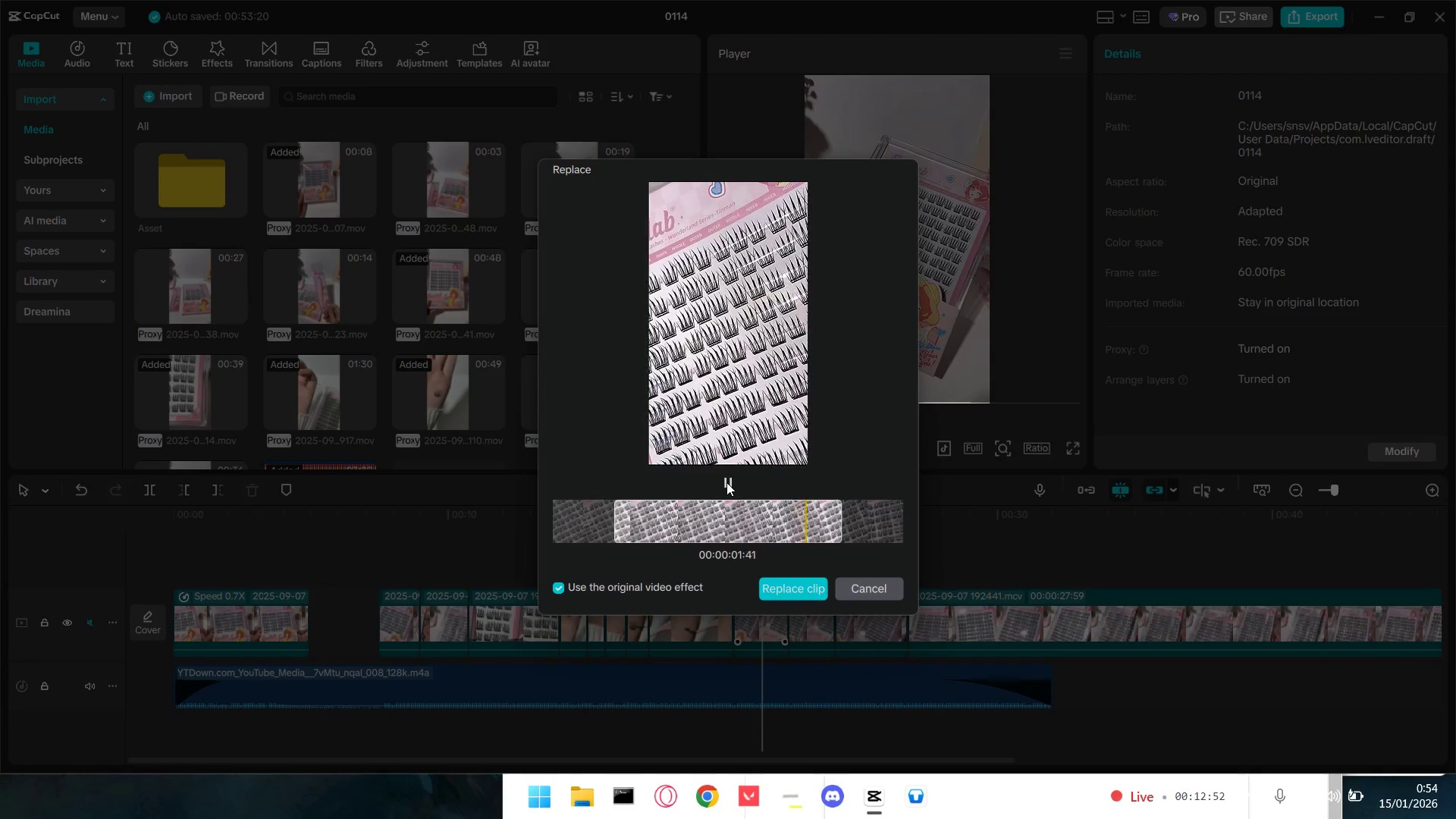 
left_click([726, 482])
 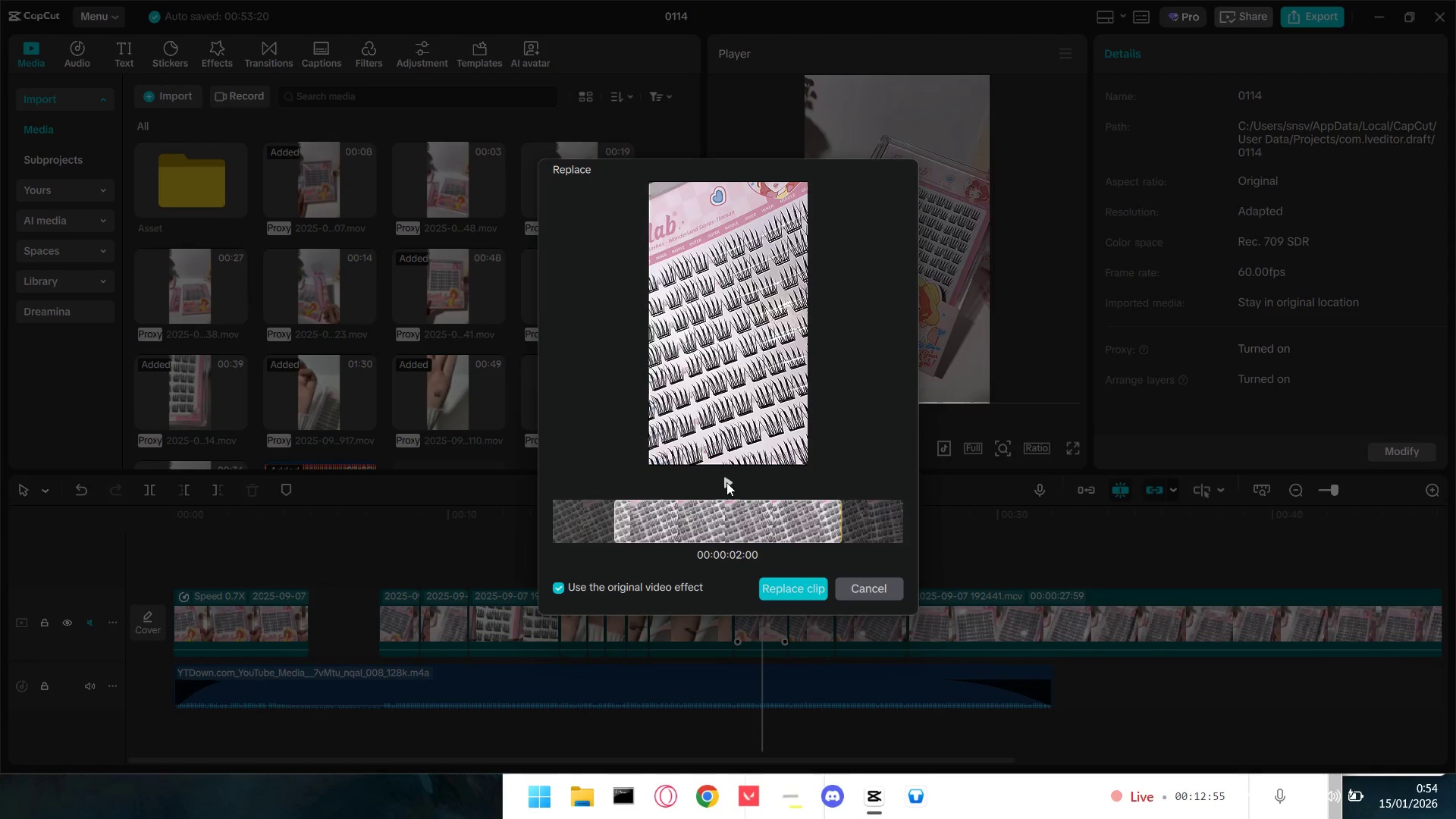 
left_click([810, 588])
 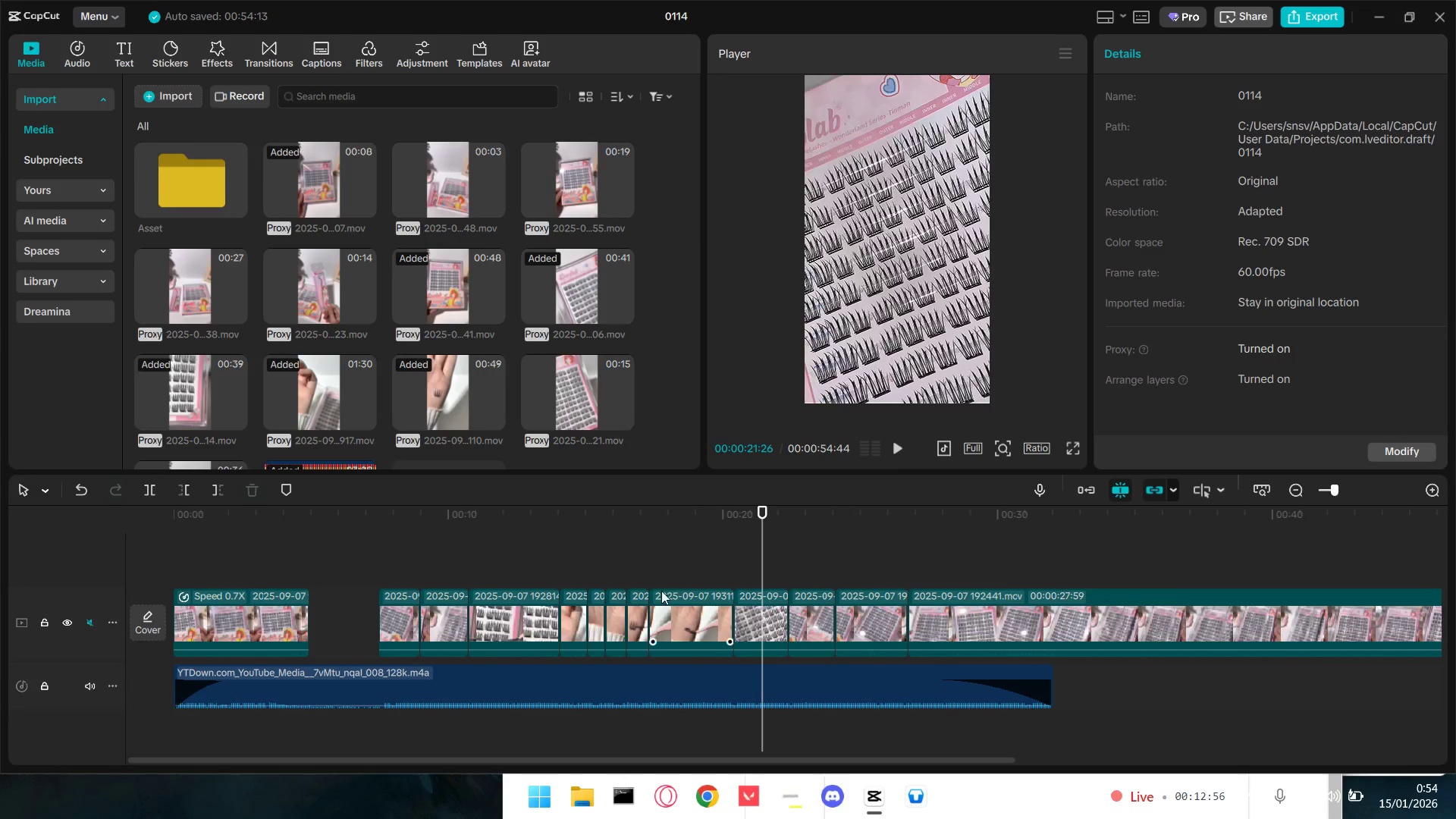 
left_click([562, 574])
 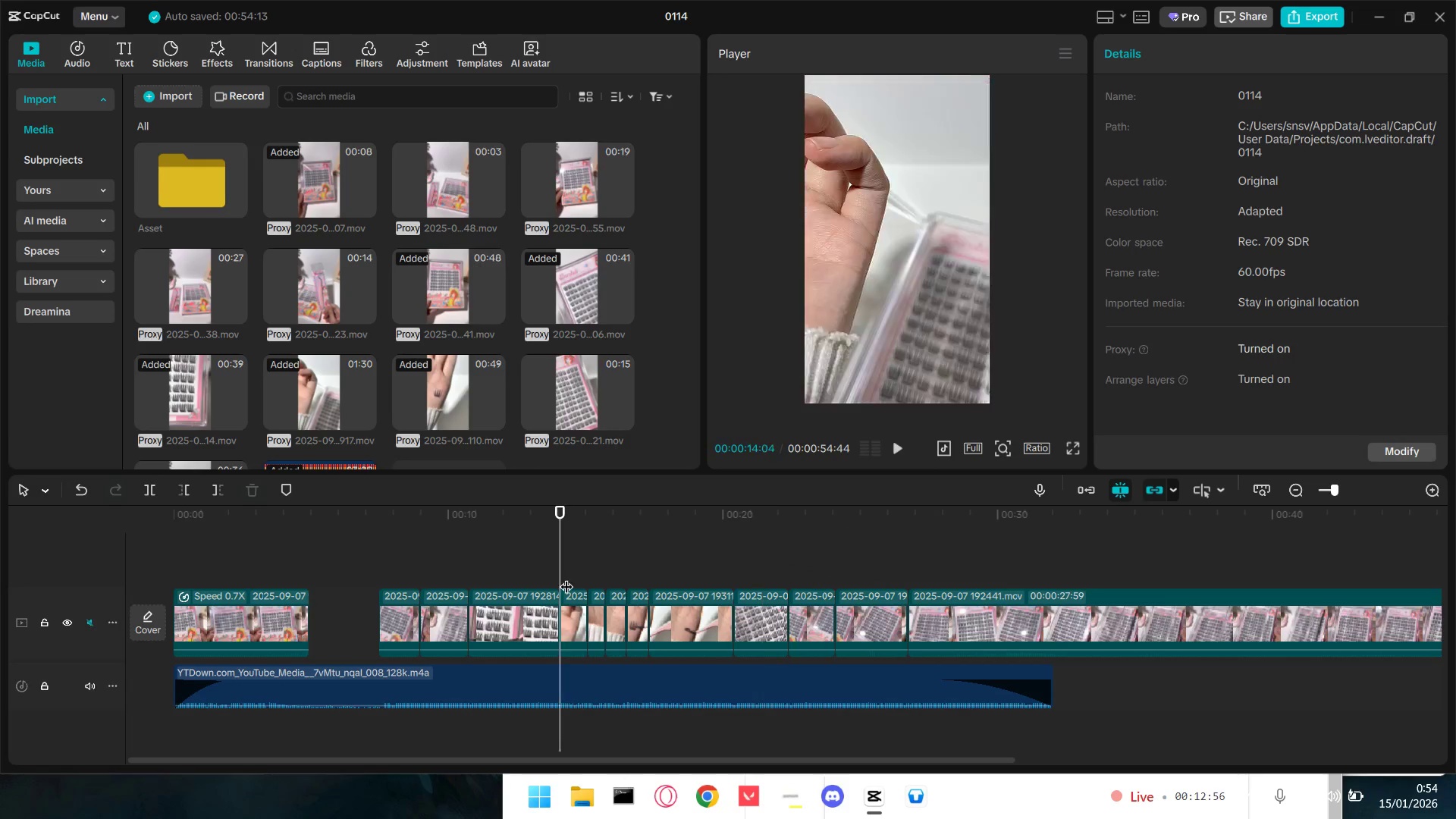 
key(Space)
 